 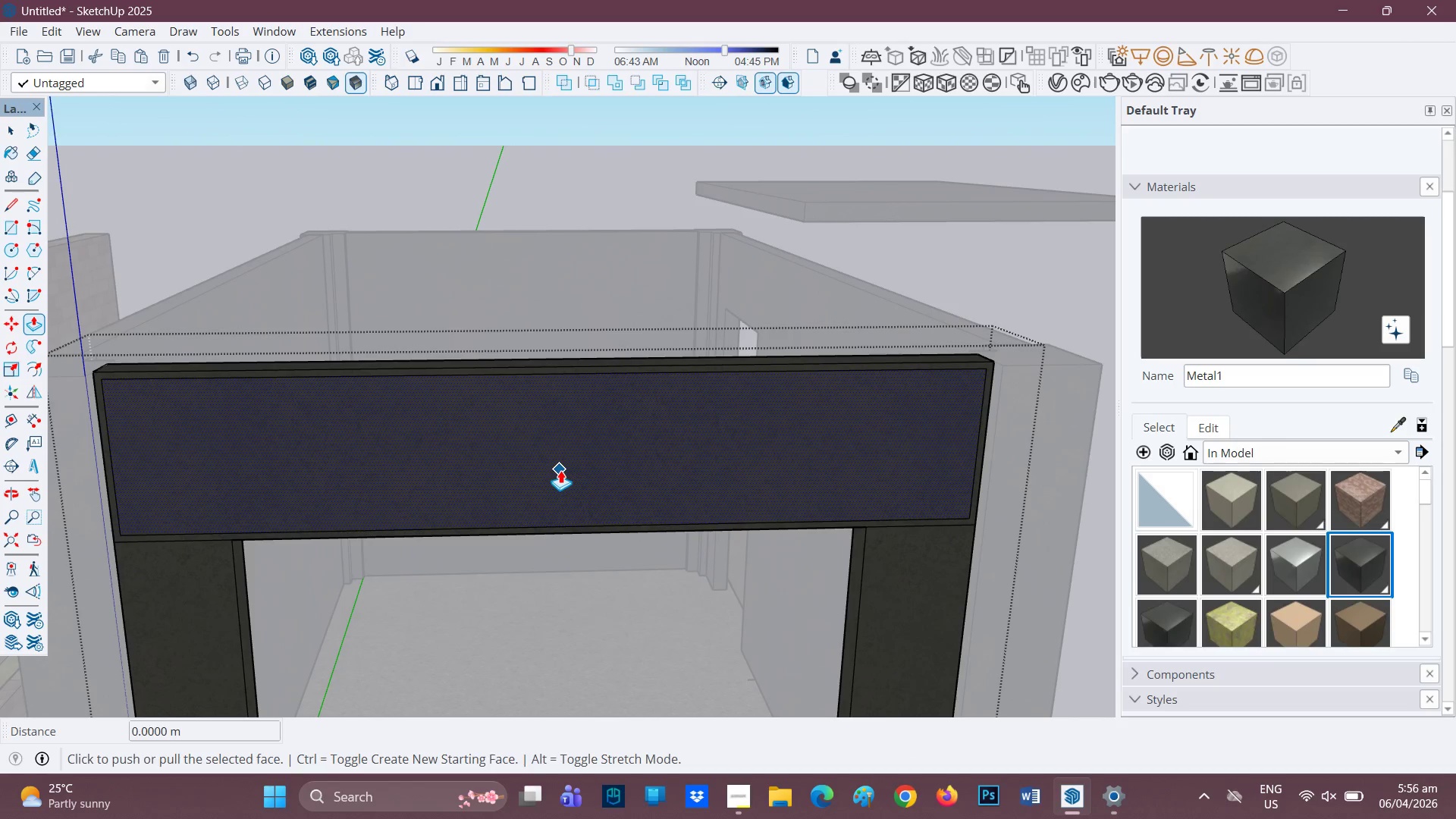 
left_click([559, 471])
 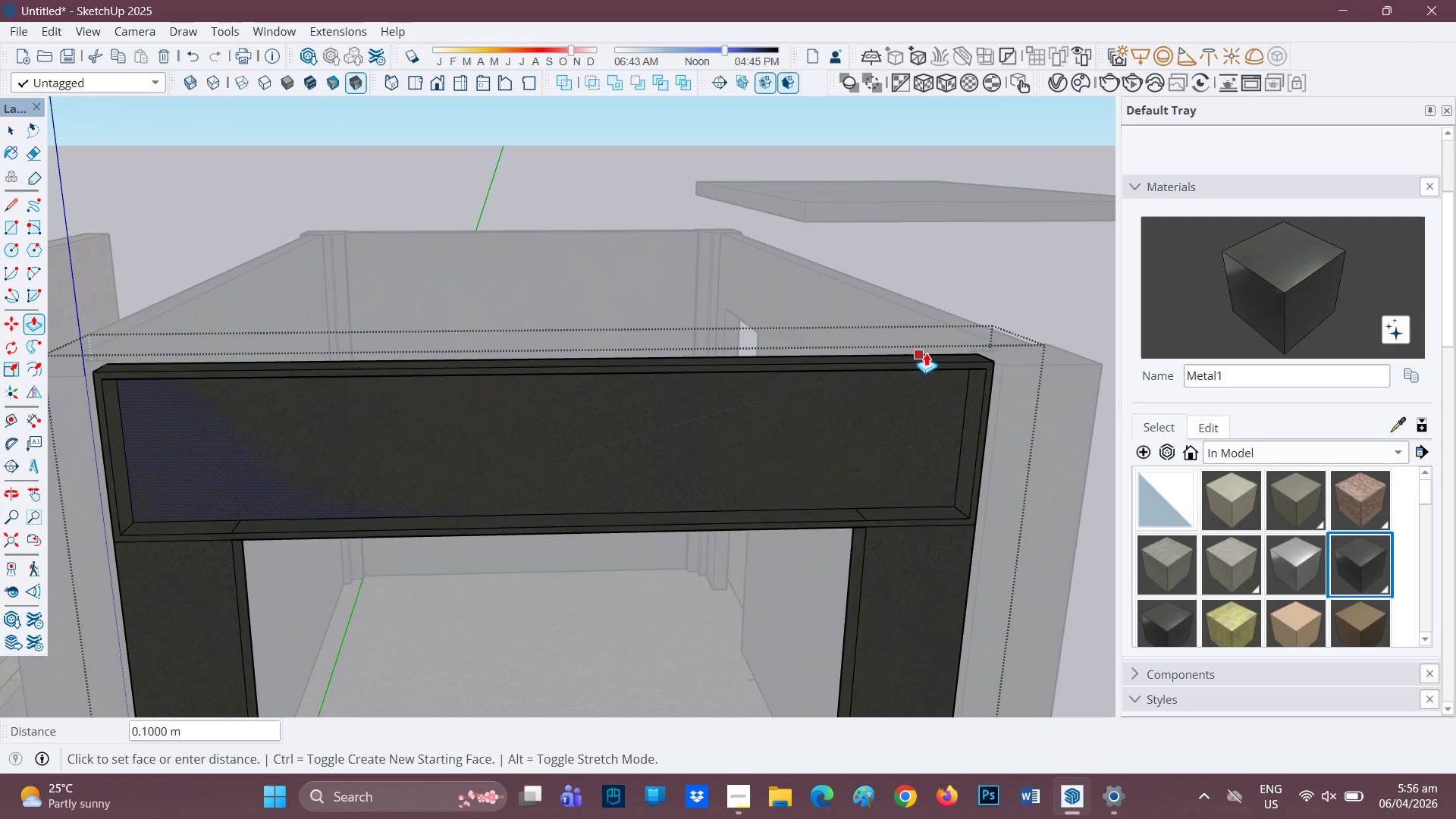 
left_click([932, 350])
 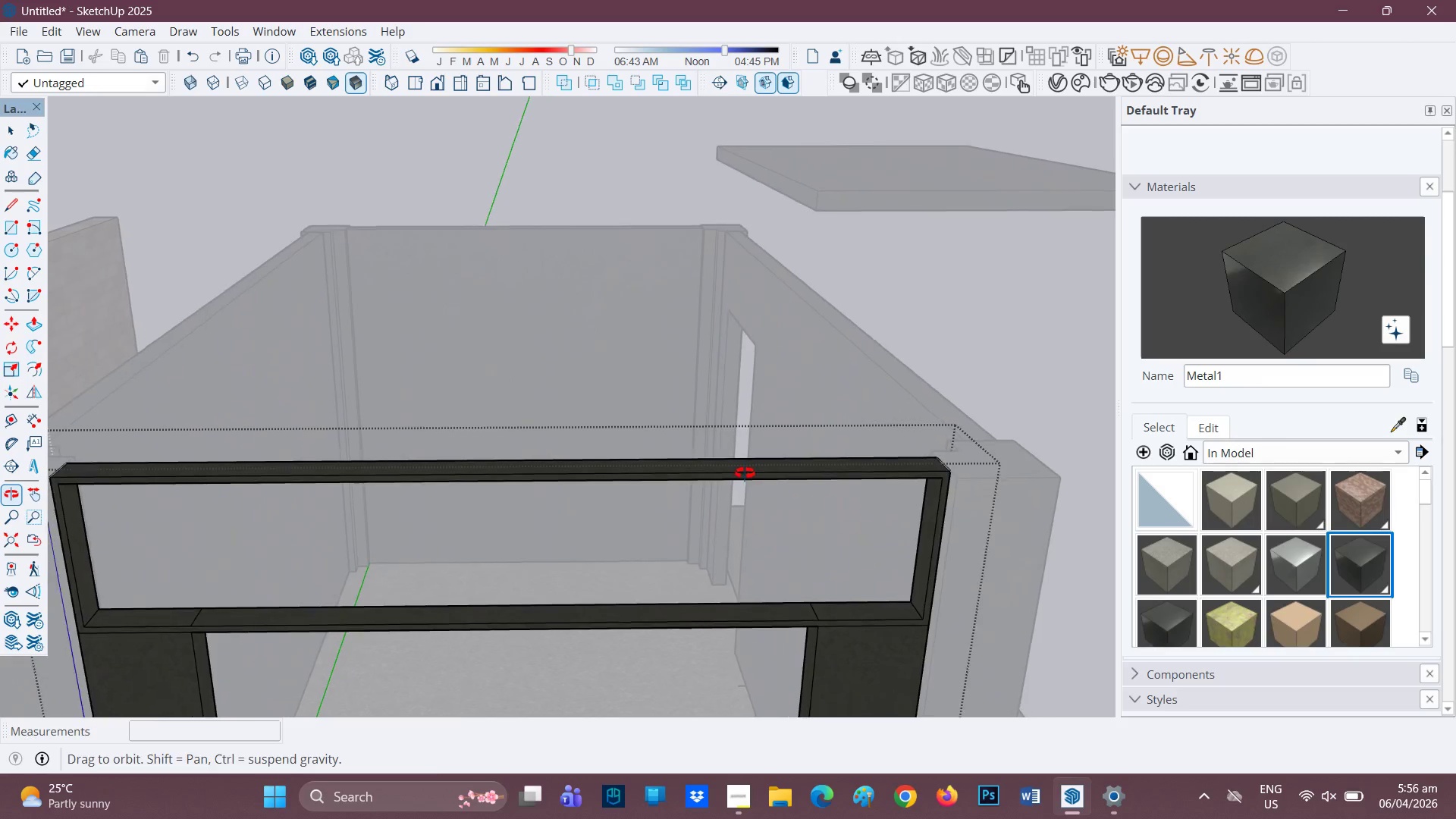 
scroll: coordinate [215, 617], scroll_direction: none, amount: 0.0
 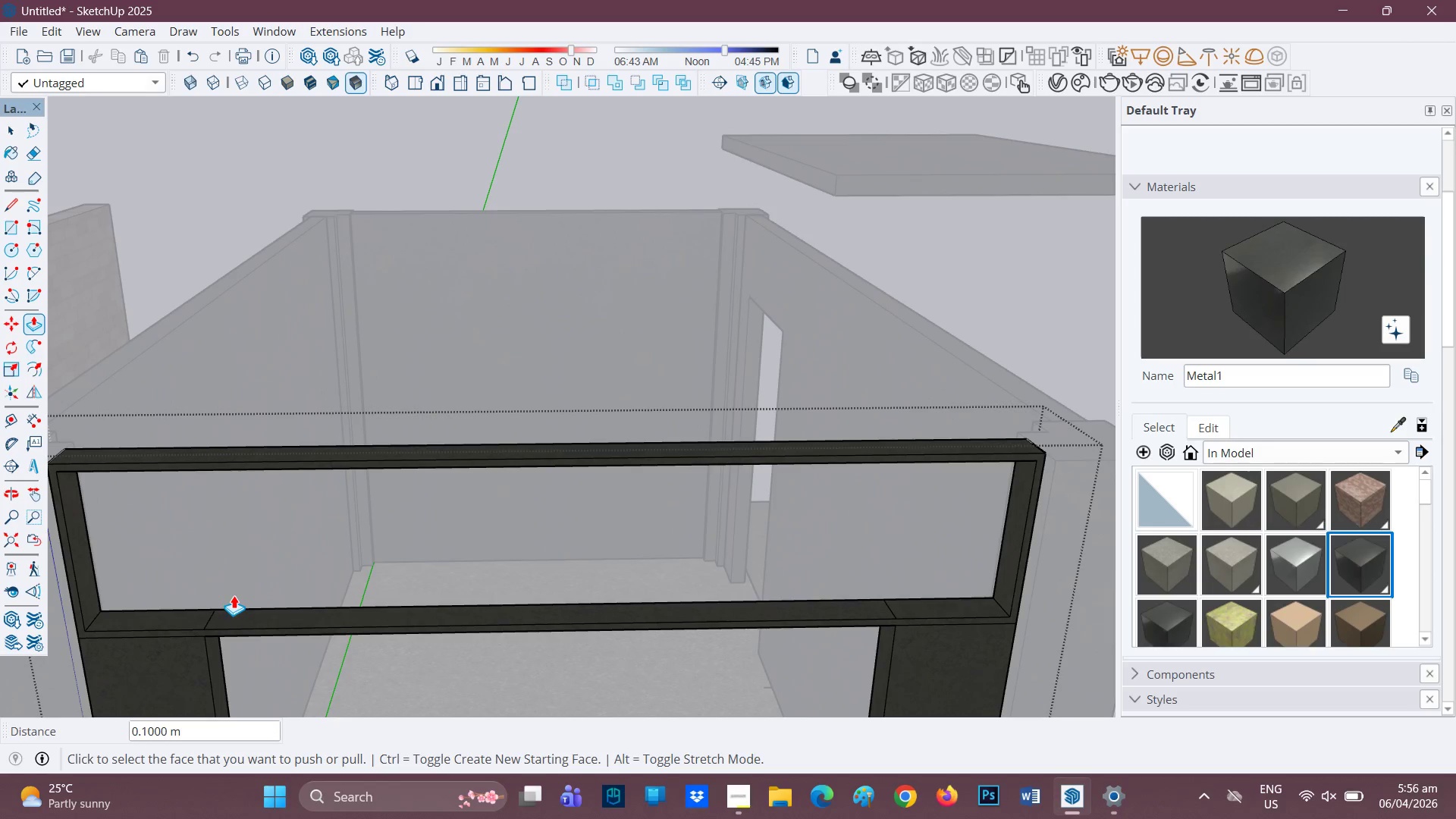 
key(E)
 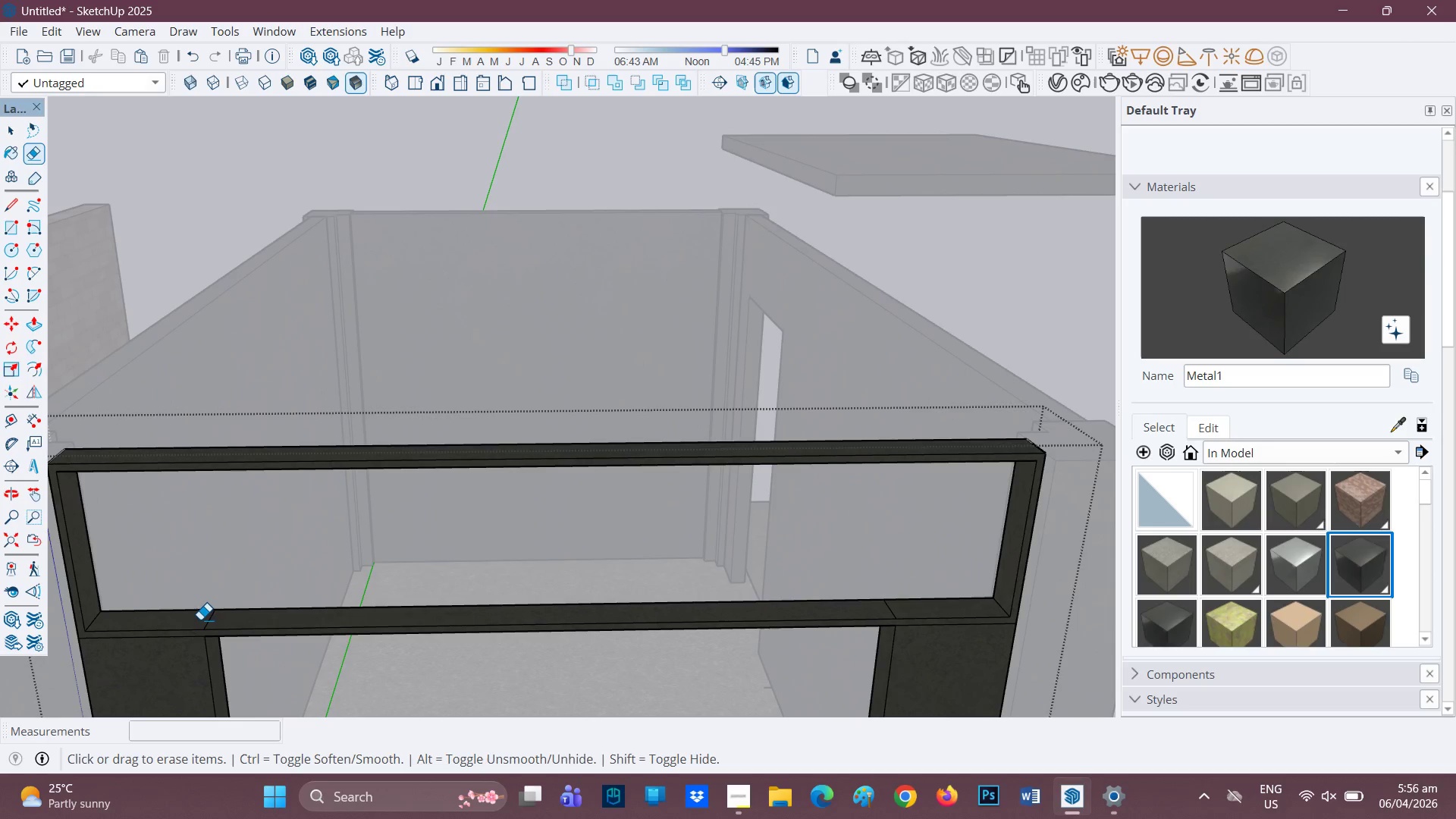 
left_click_drag(start_coordinate=[201, 620], to_coordinate=[210, 622])
 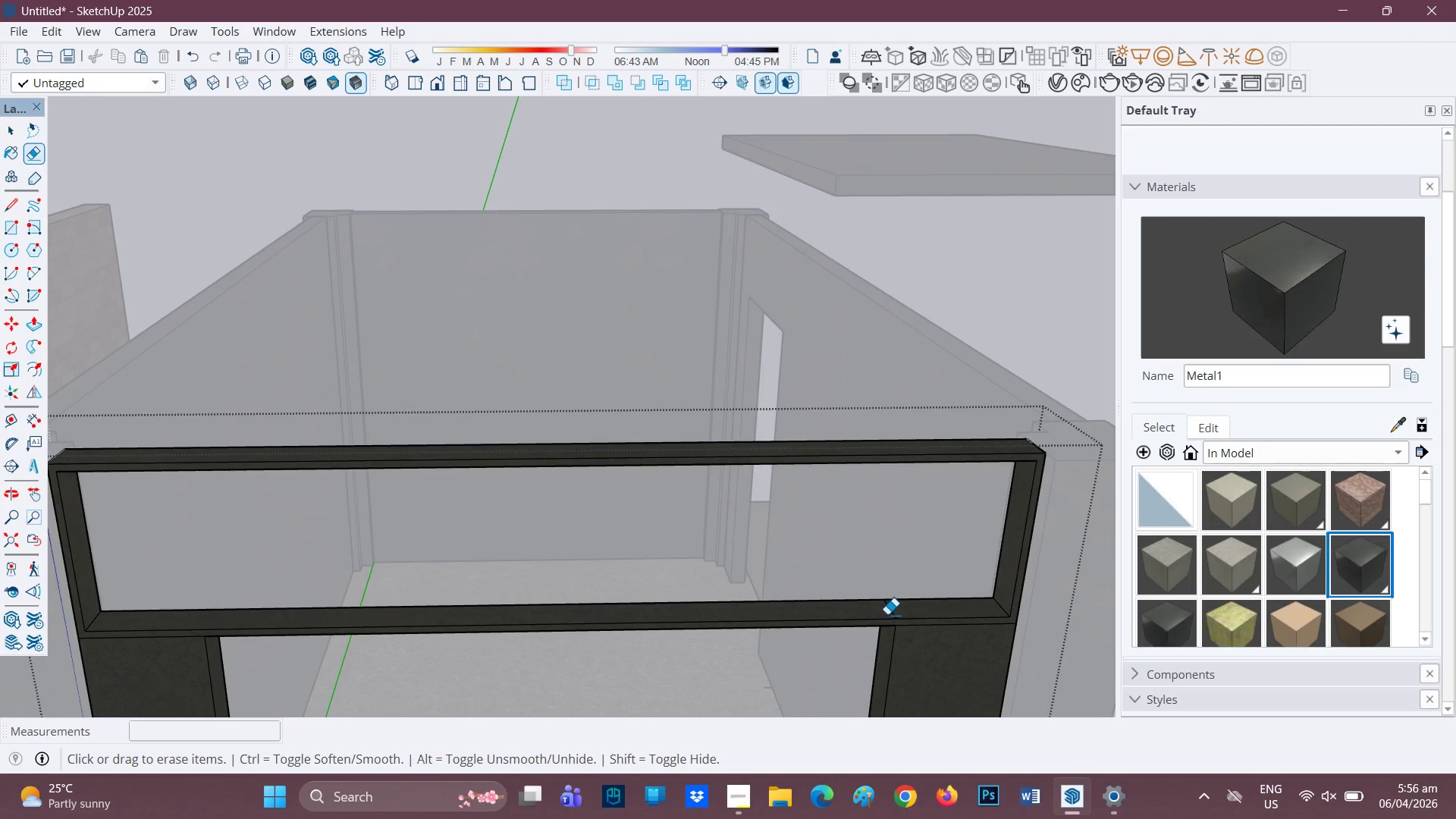 
left_click_drag(start_coordinate=[896, 612], to_coordinate=[890, 613])
 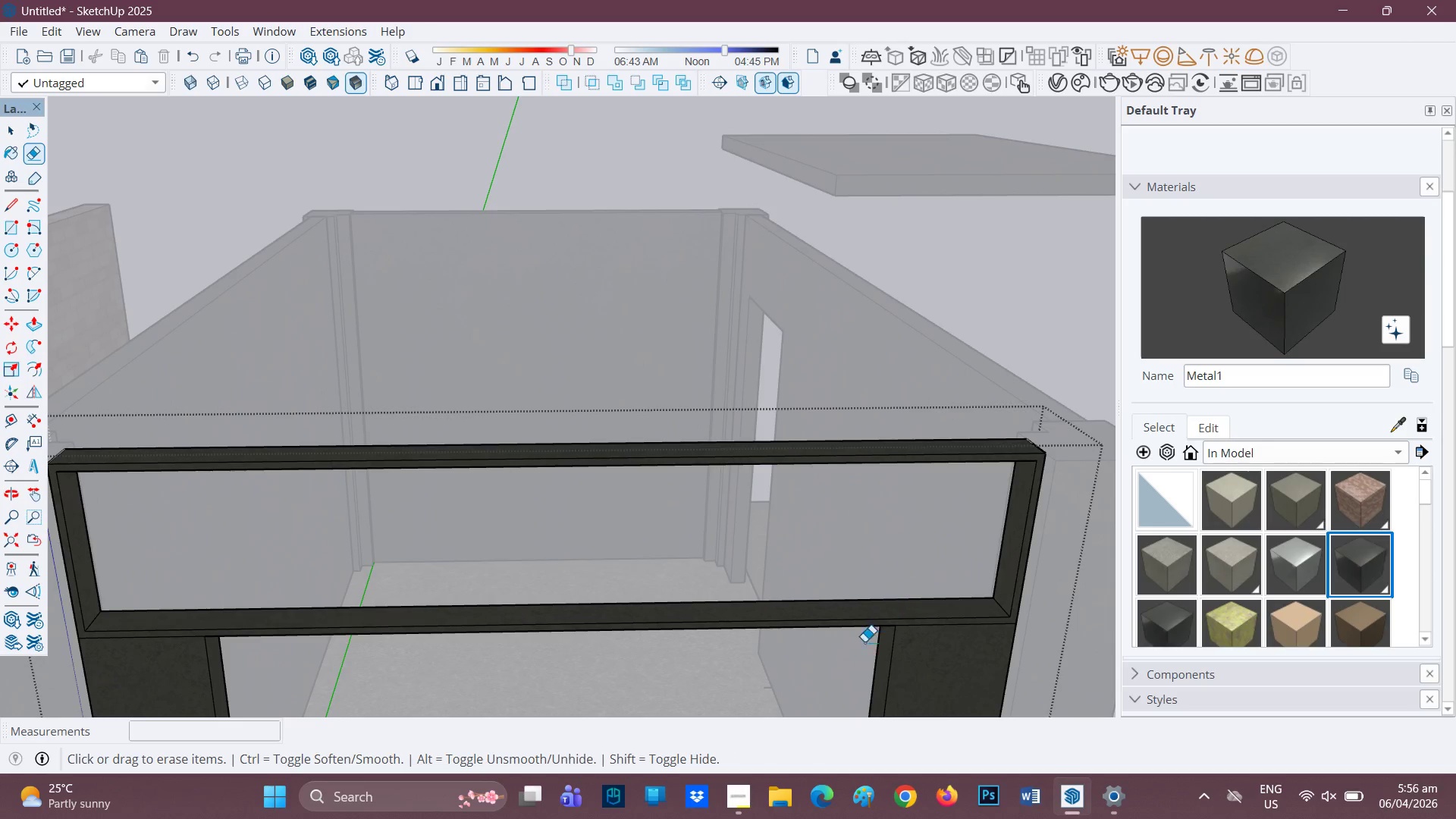 
scroll: coordinate [862, 657], scroll_direction: none, amount: 0.0
 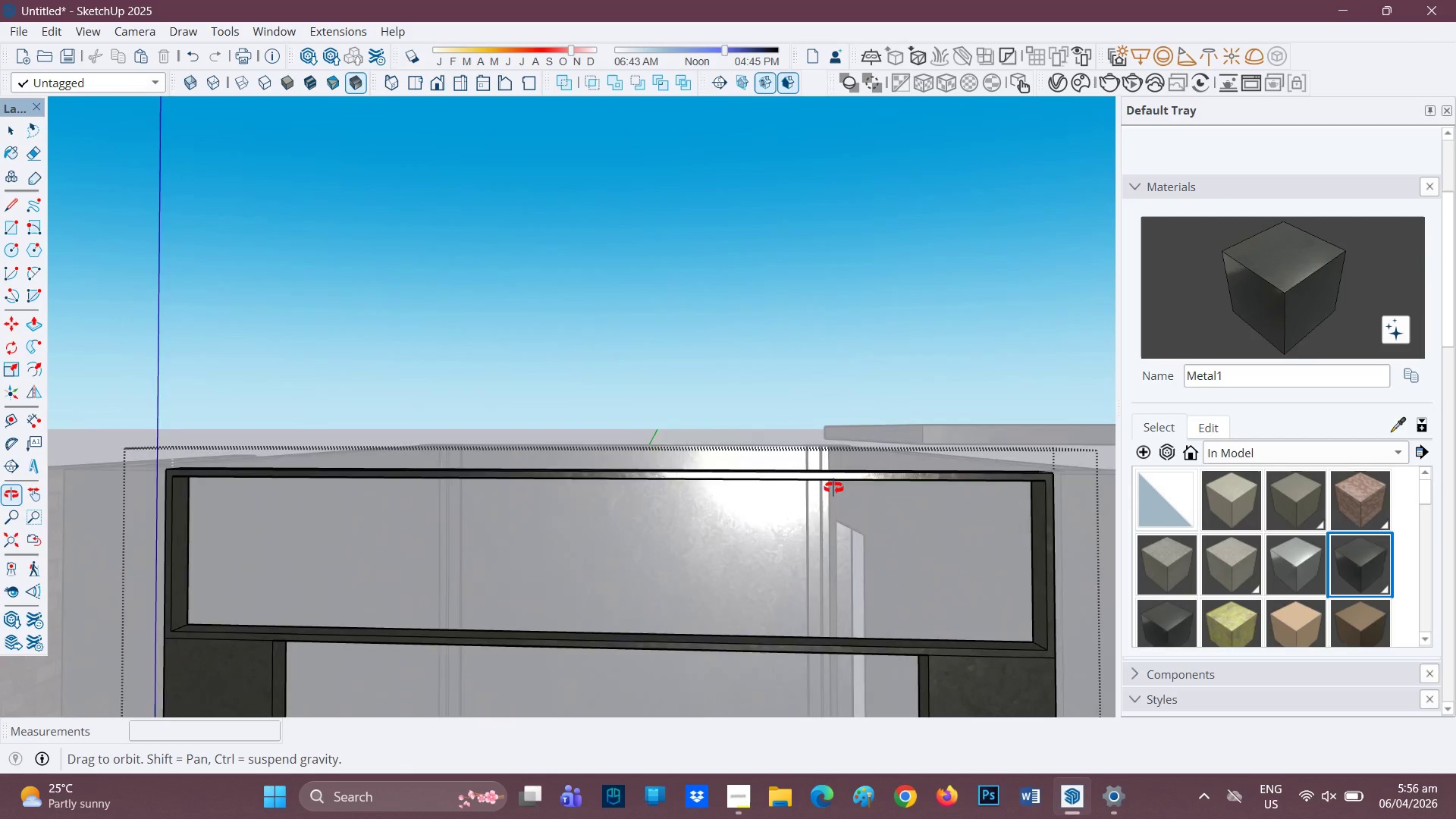 
scroll: coordinate [745, 485], scroll_direction: down, amount: 5.0
 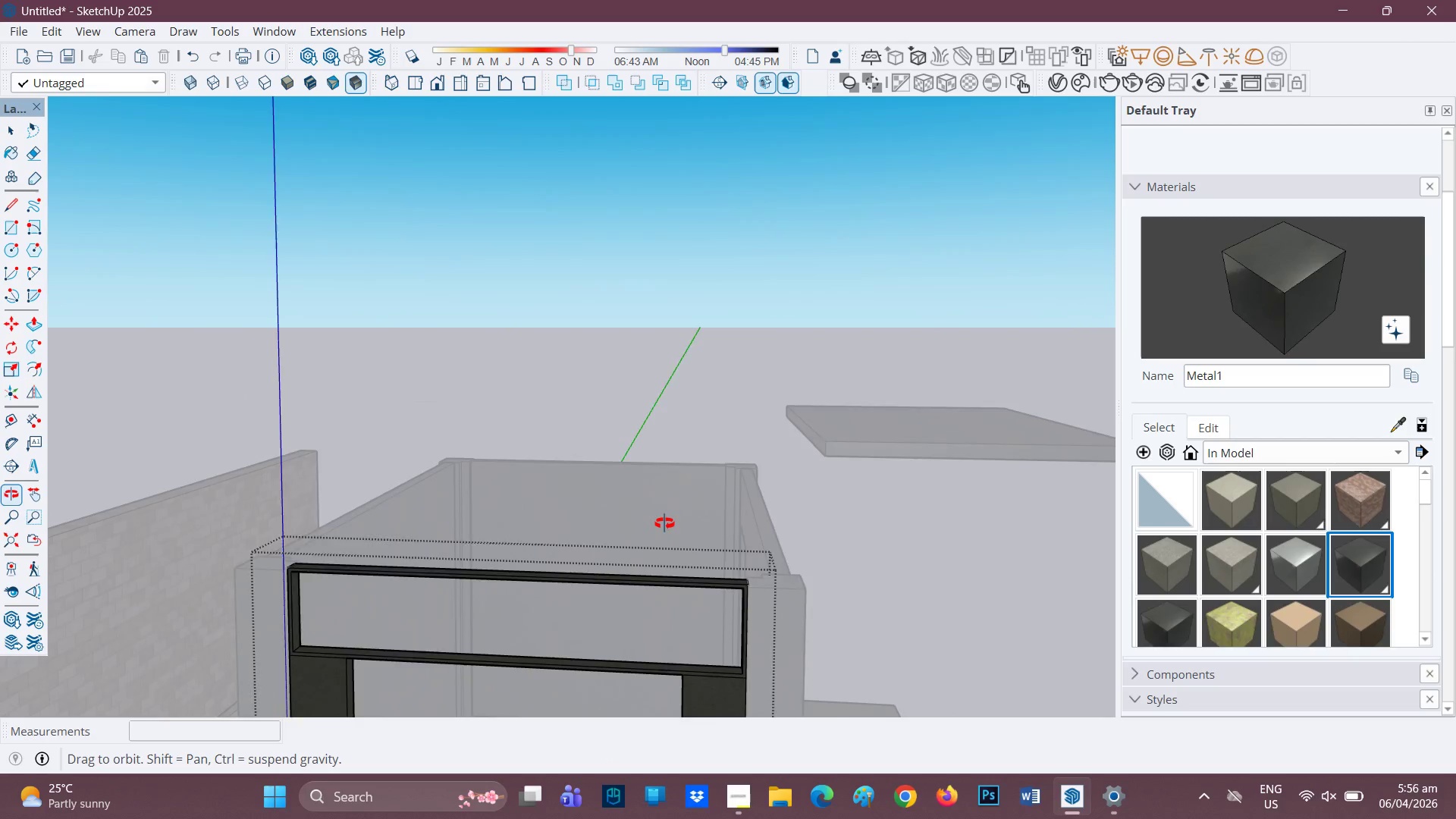 
key(V)
 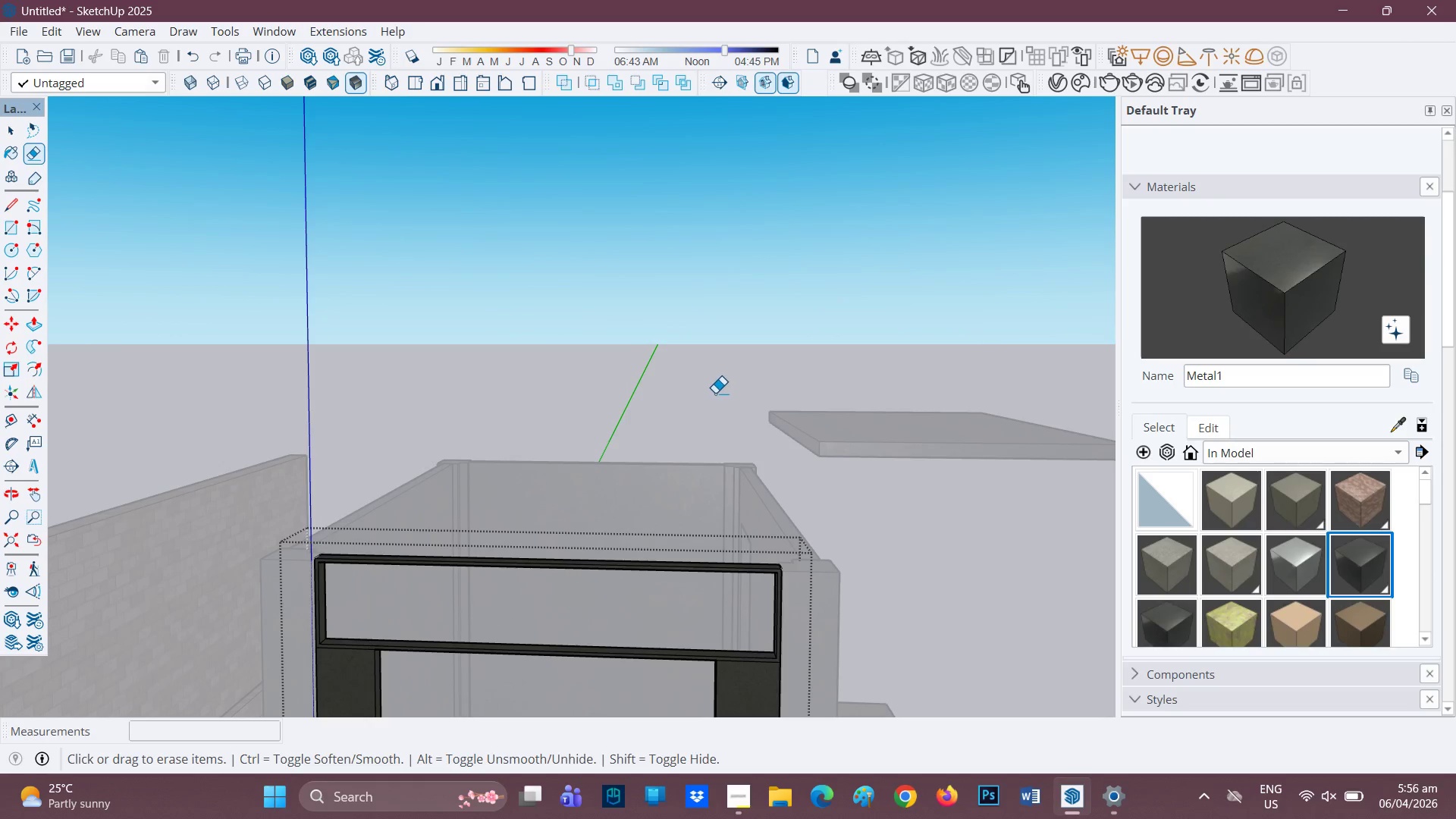 
key(Space)
 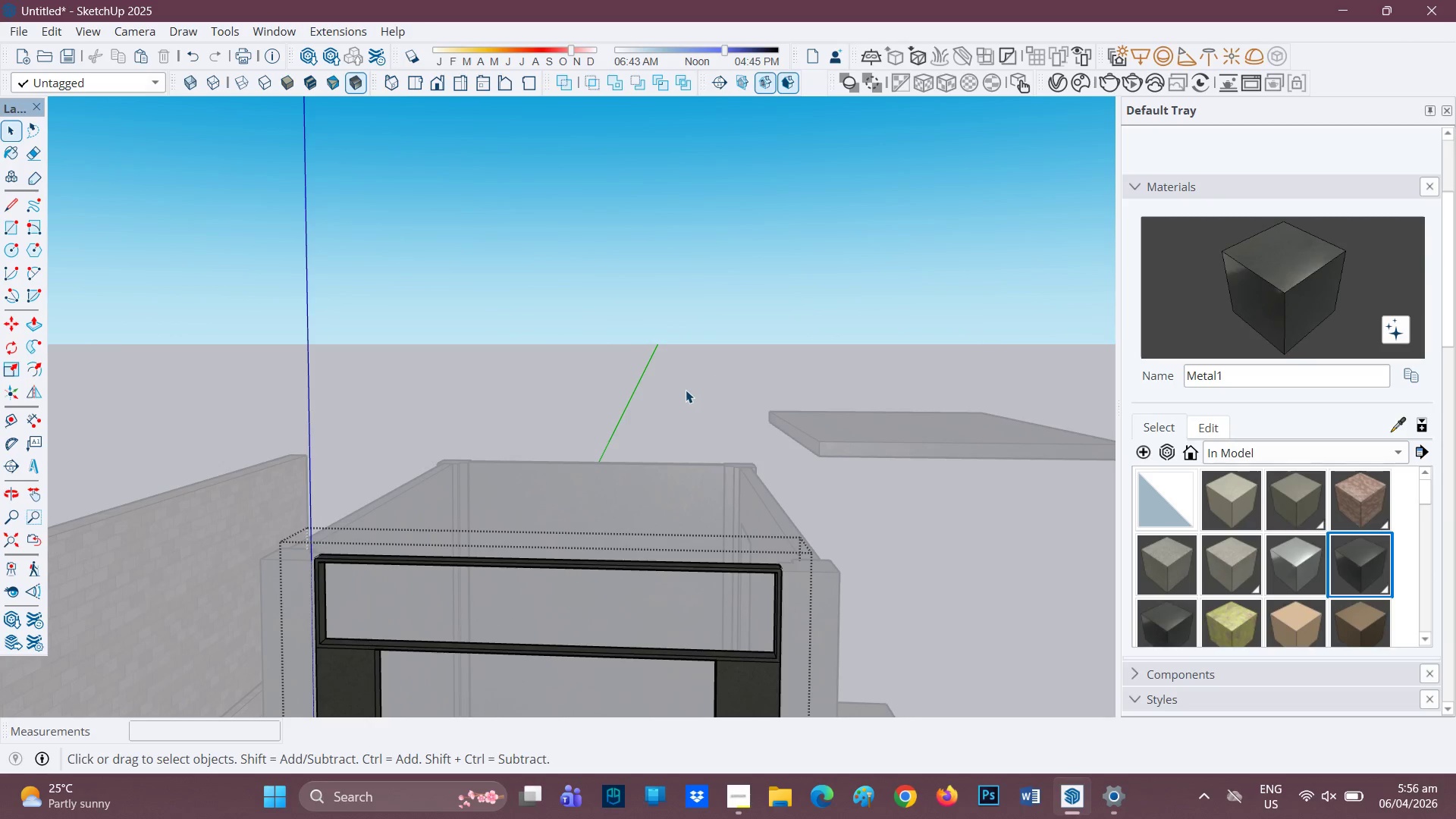 
left_click([685, 390])
 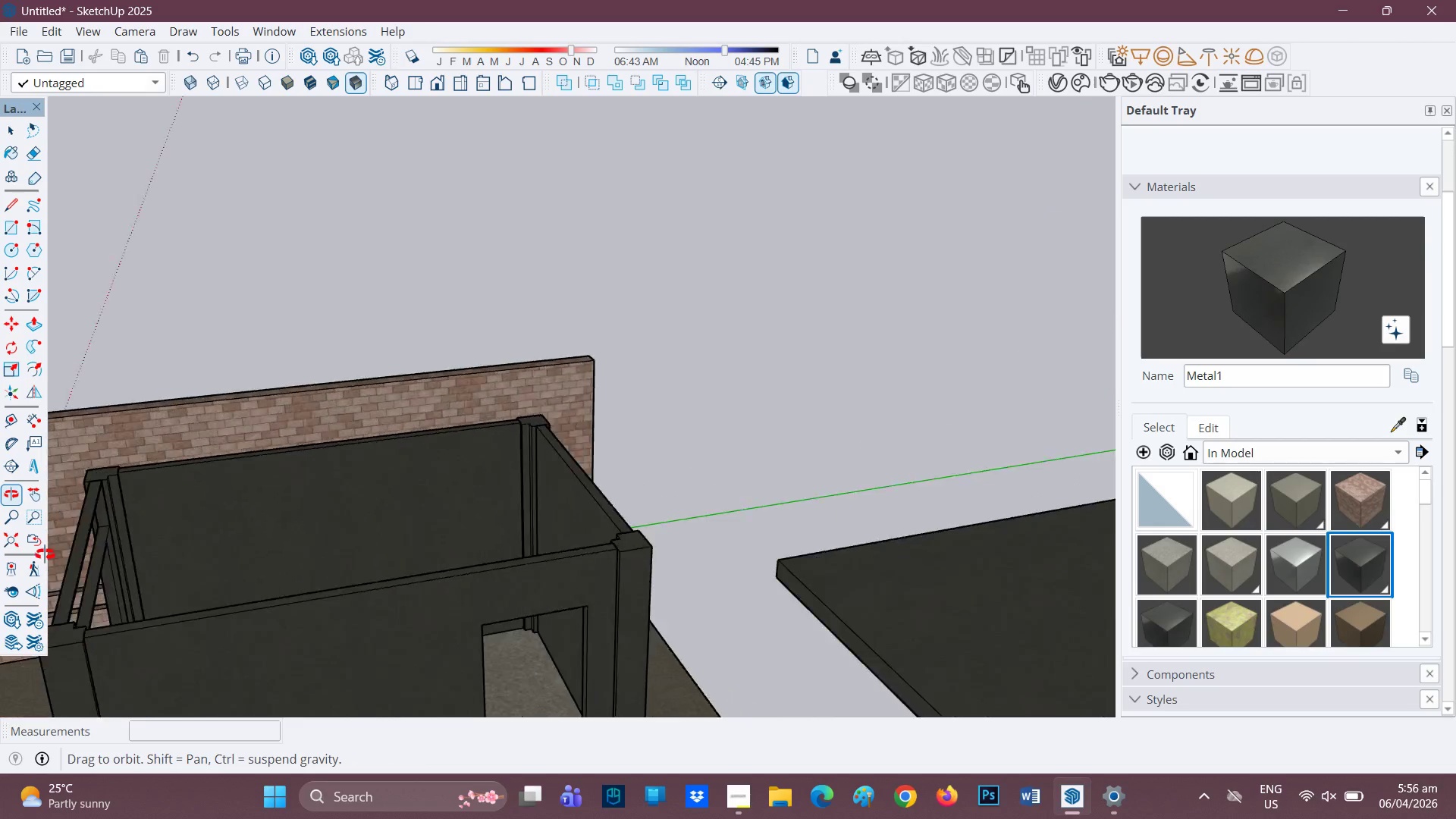 
scroll: coordinate [669, 469], scroll_direction: up, amount: 2.0
 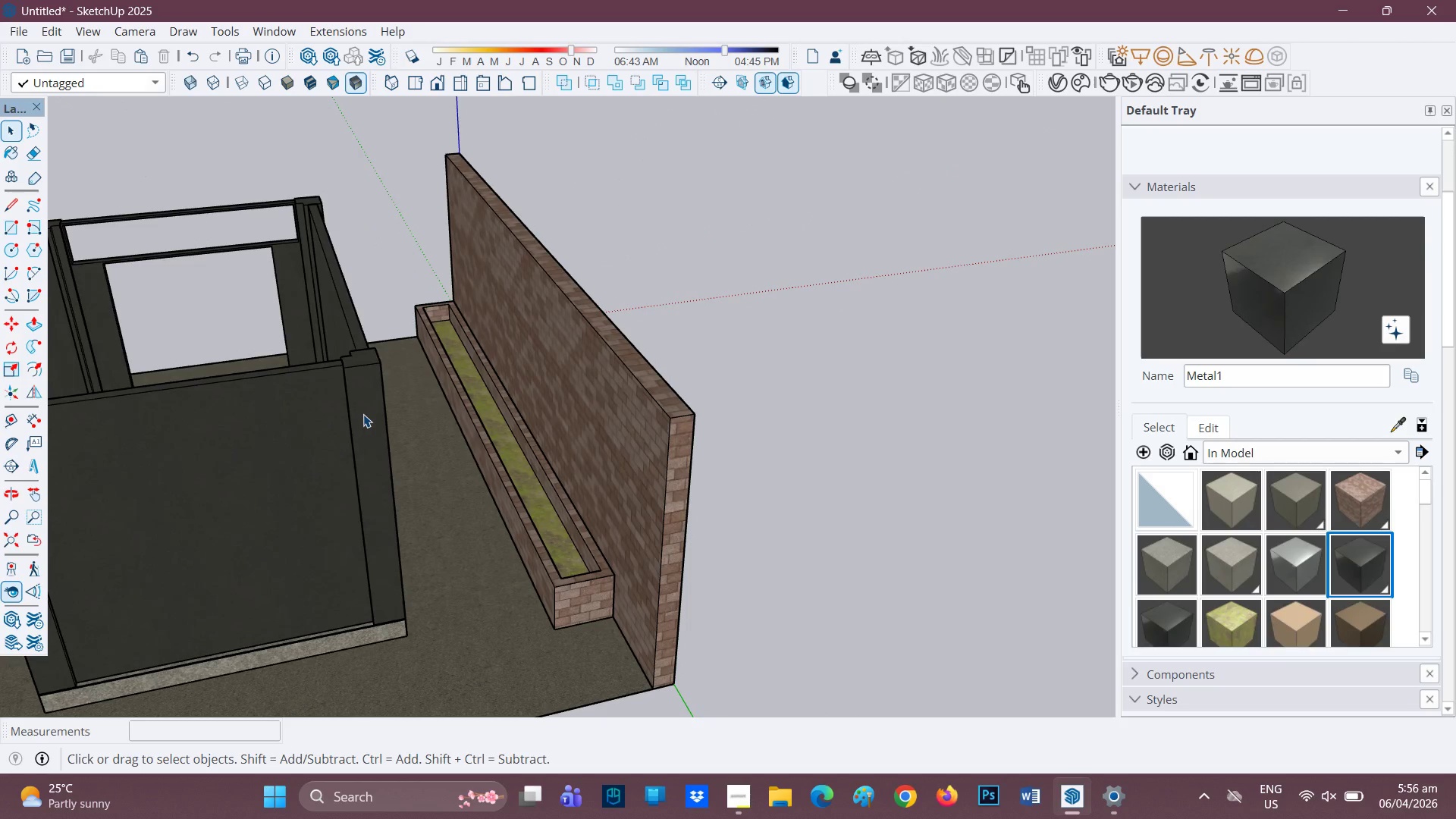 
key(H)
 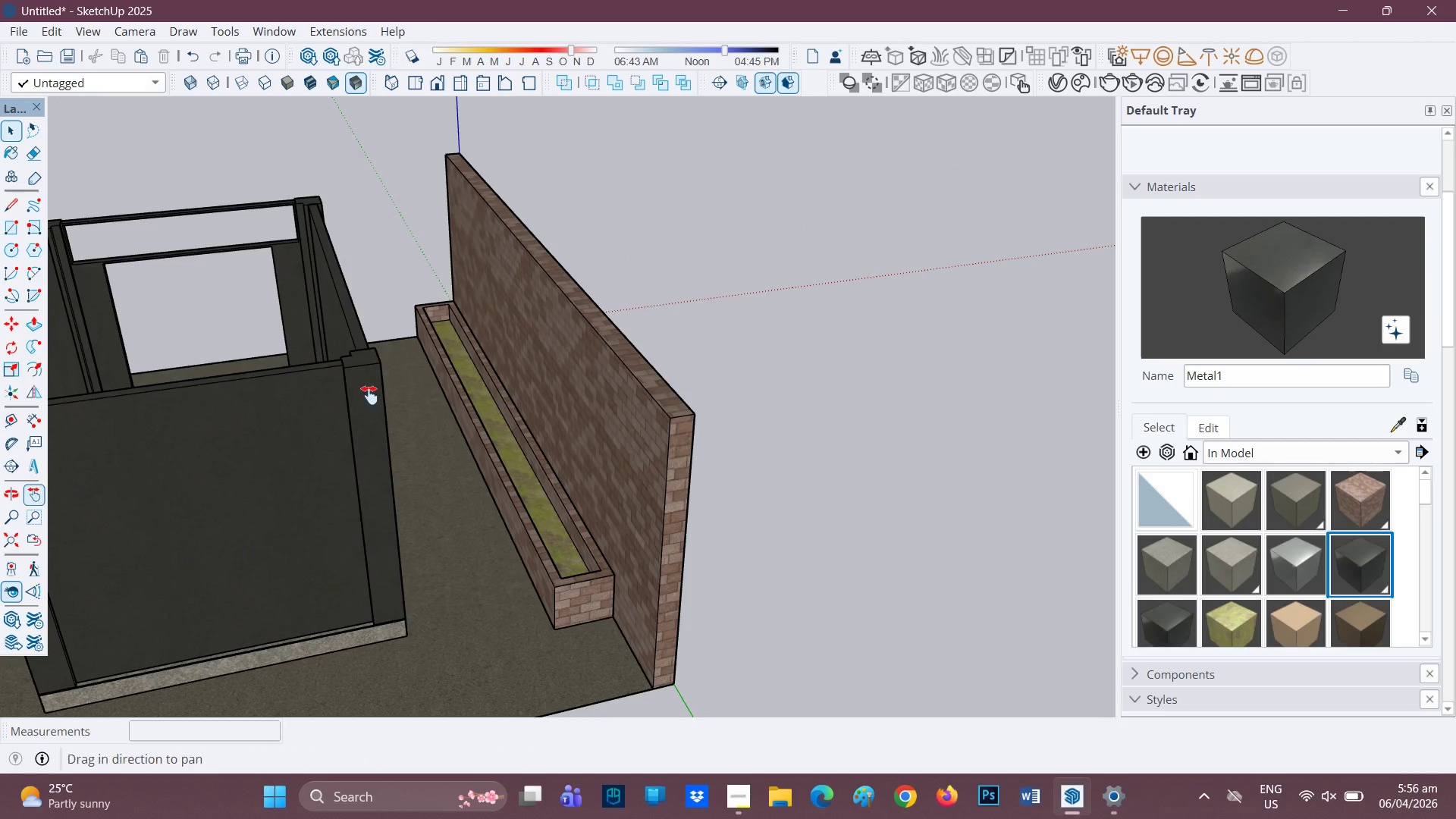 
left_click_drag(start_coordinate=[375, 395], to_coordinate=[740, 420])
 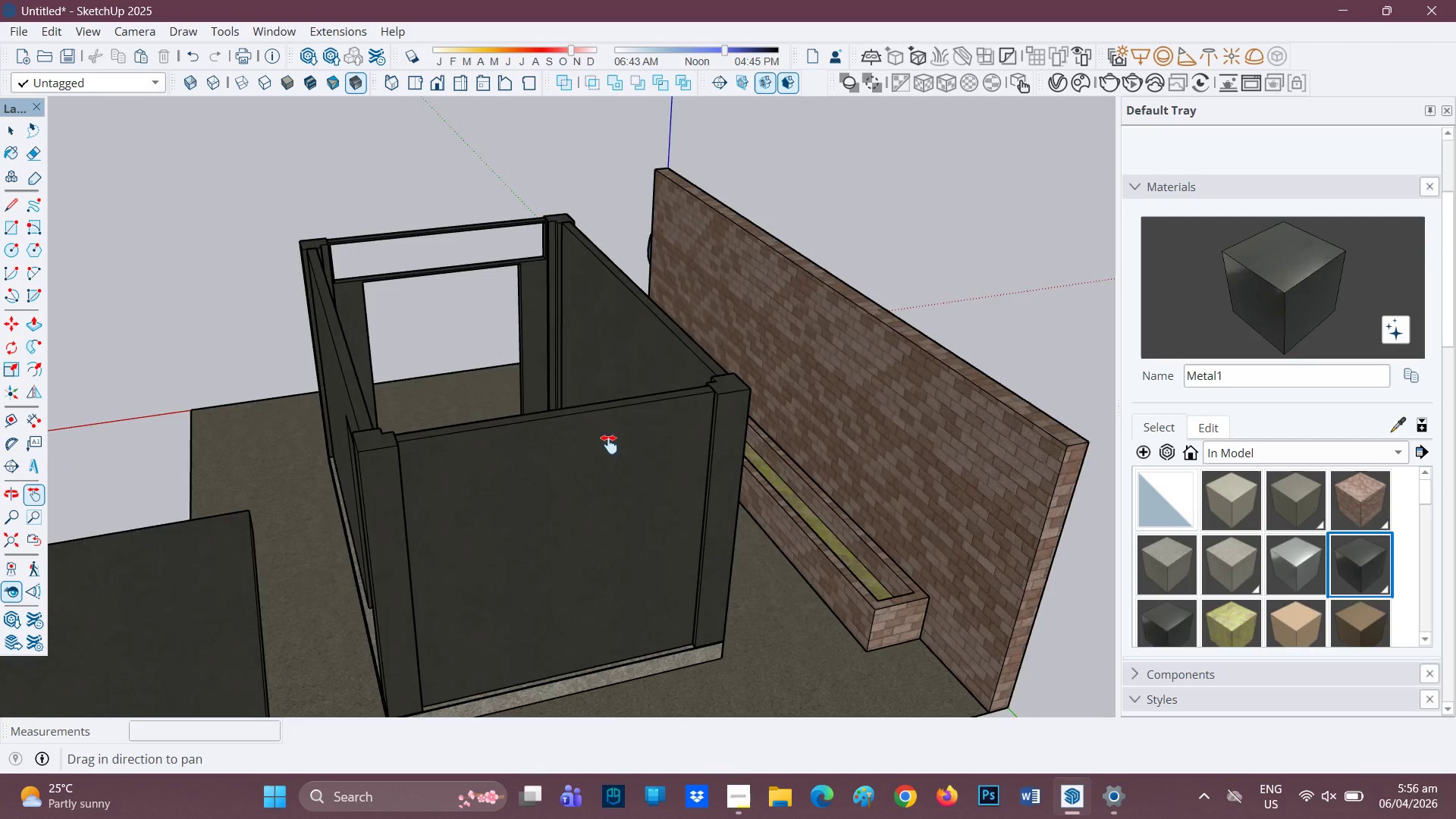 
key(Space)
 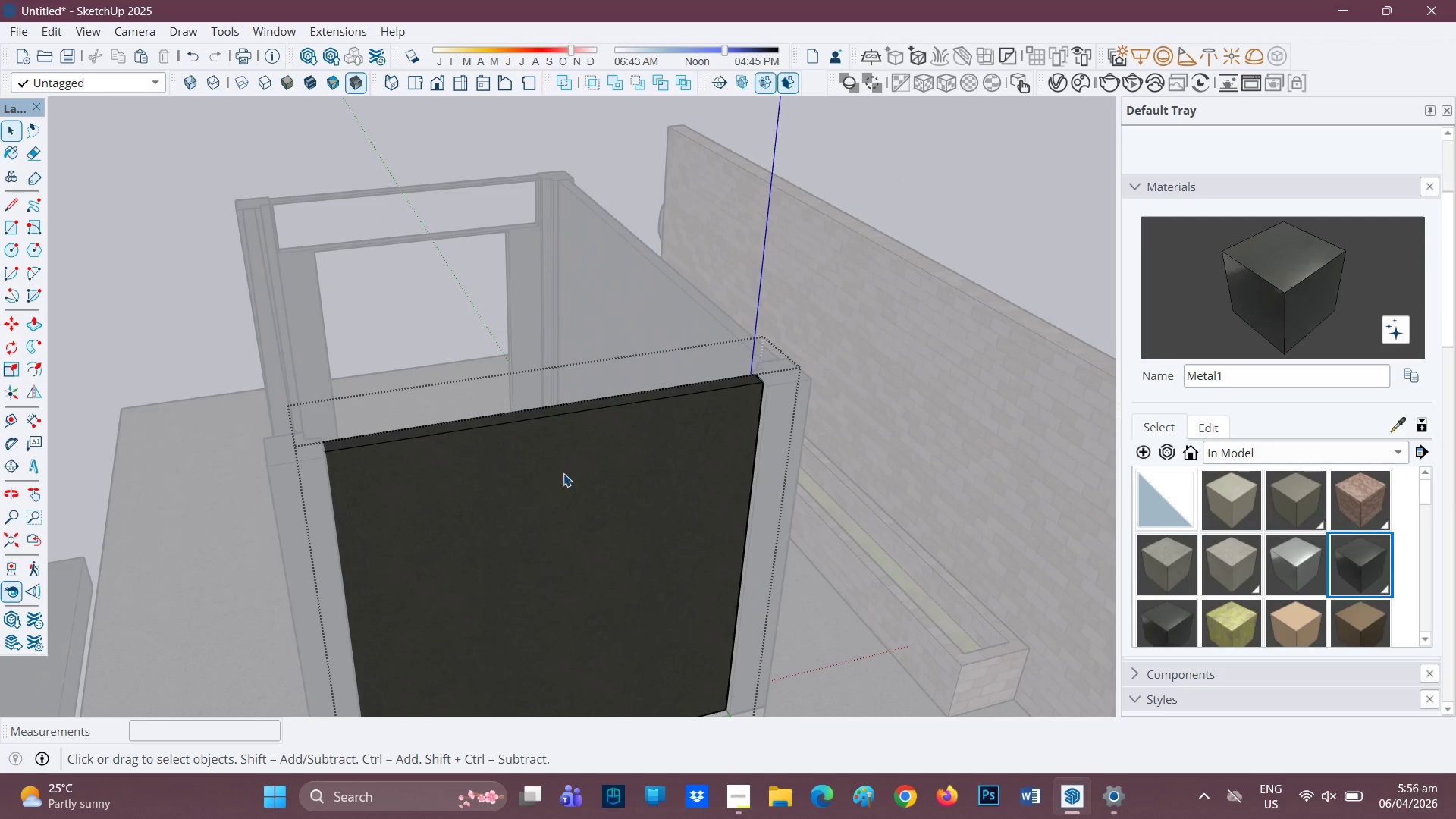 
scroll: coordinate [661, 318], scroll_direction: up, amount: 10.0
 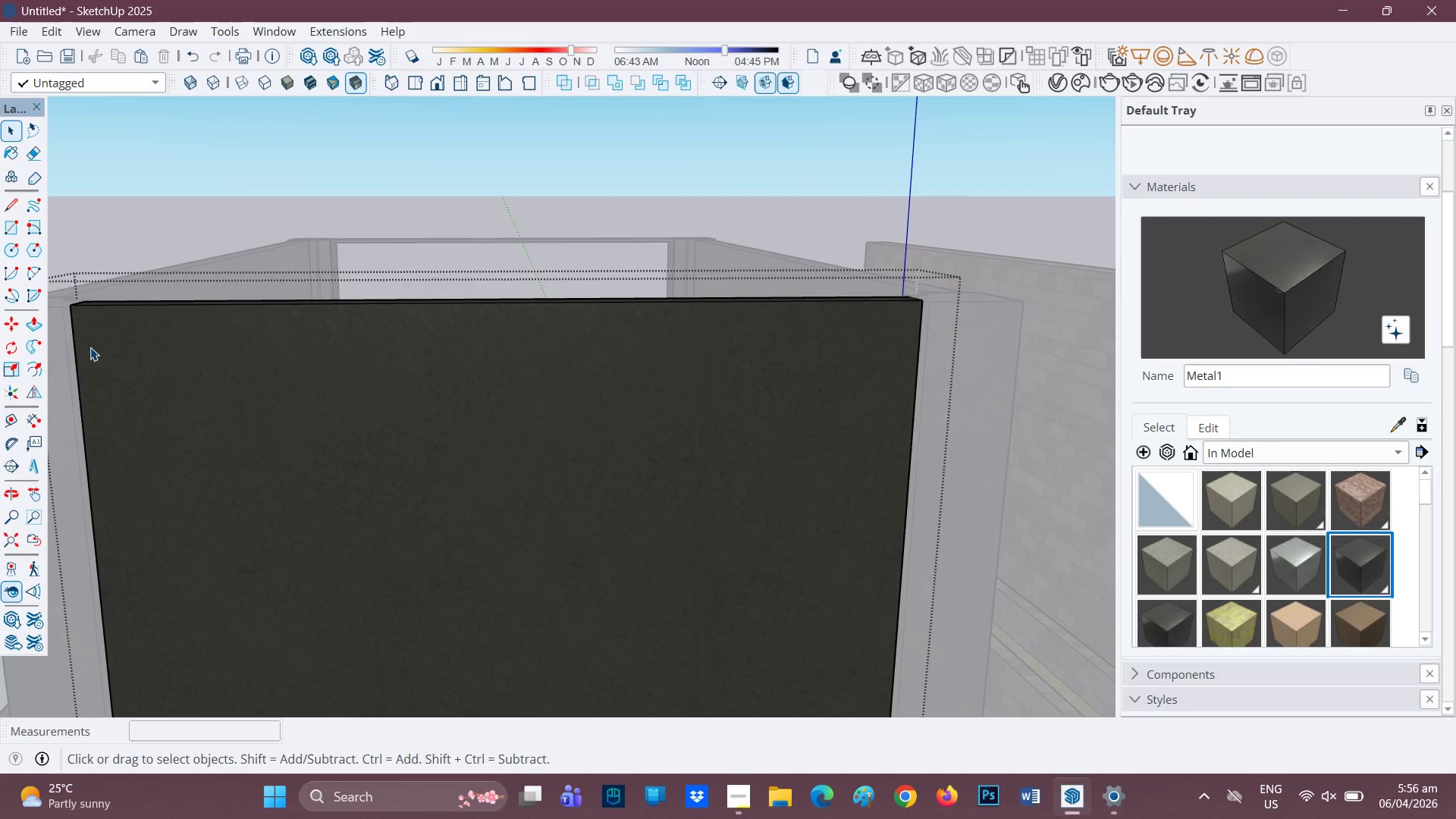 
key(R)
 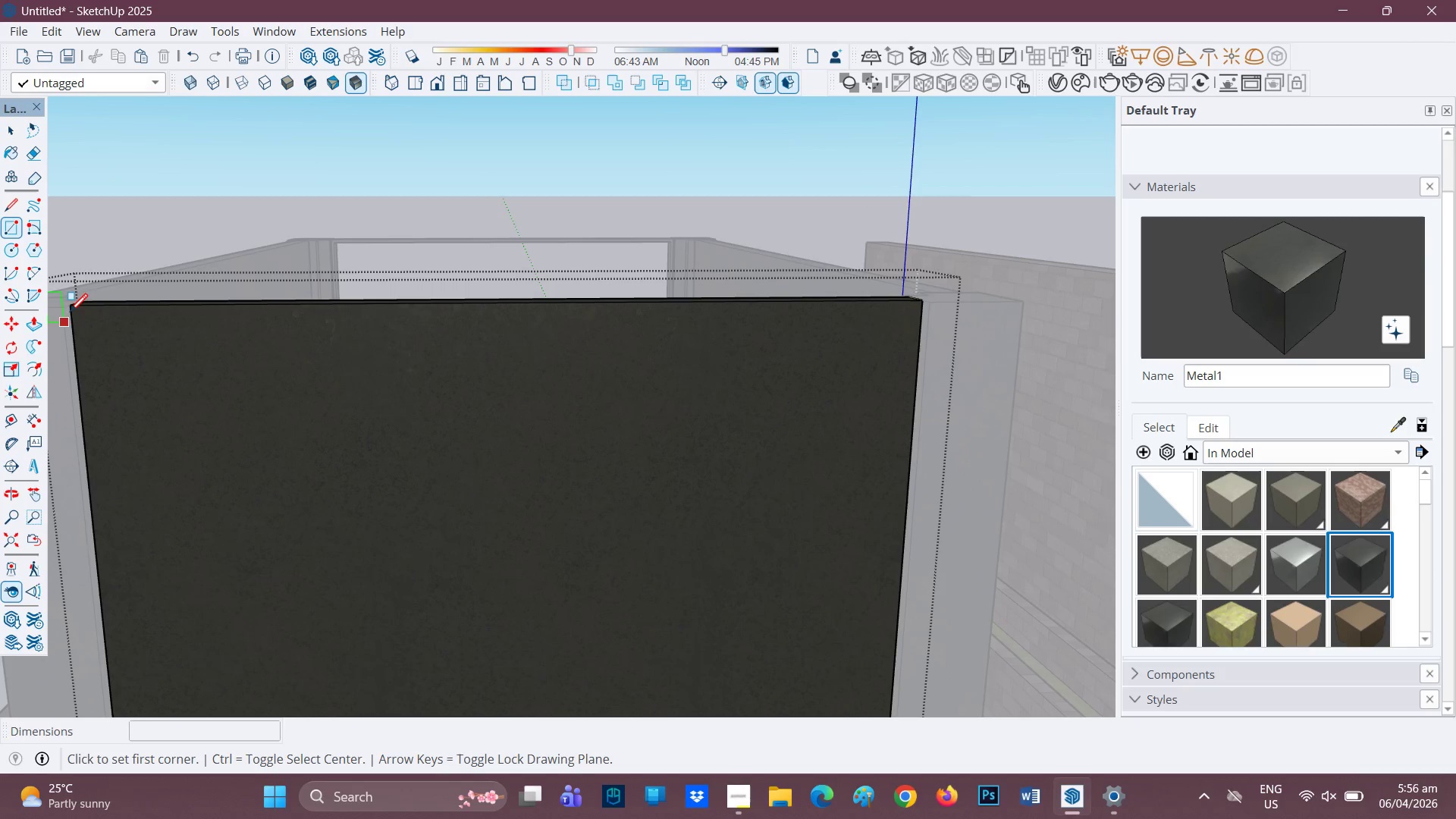 
left_click_drag(start_coordinate=[70, 309], to_coordinate=[74, 309])
 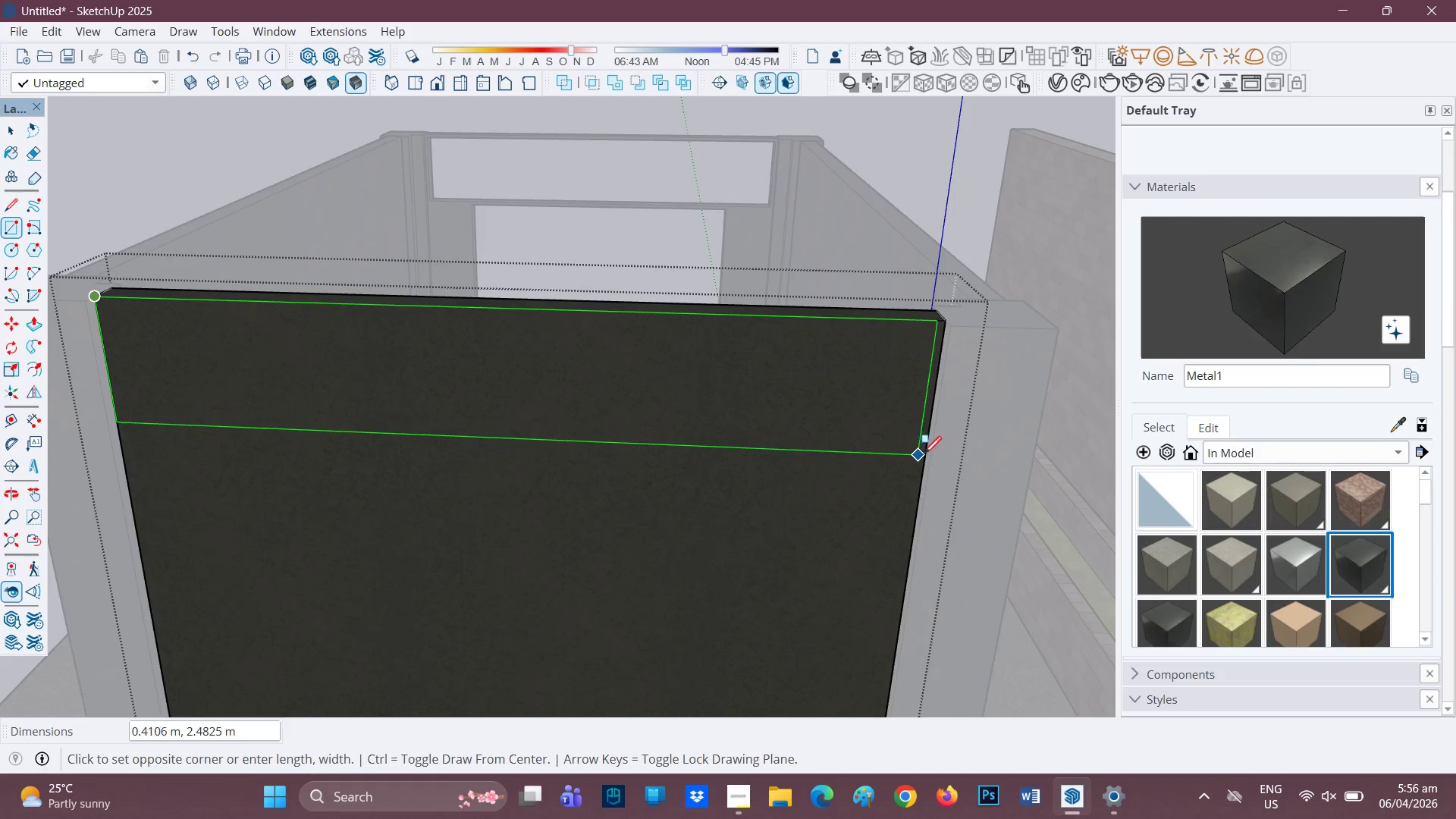 
wait(6.42)
 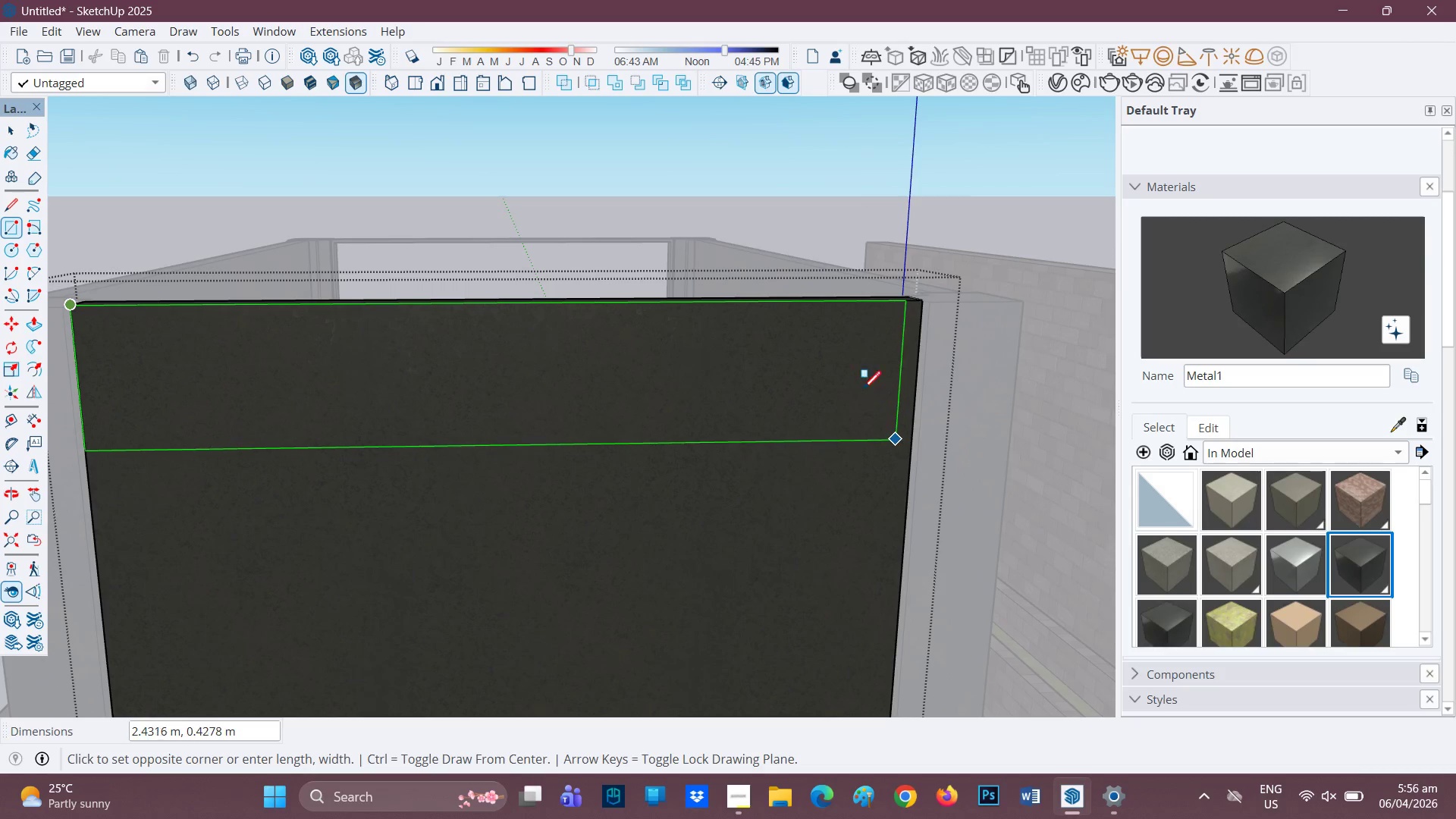 
scroll: coordinate [914, 452], scroll_direction: up, amount: 3.0
 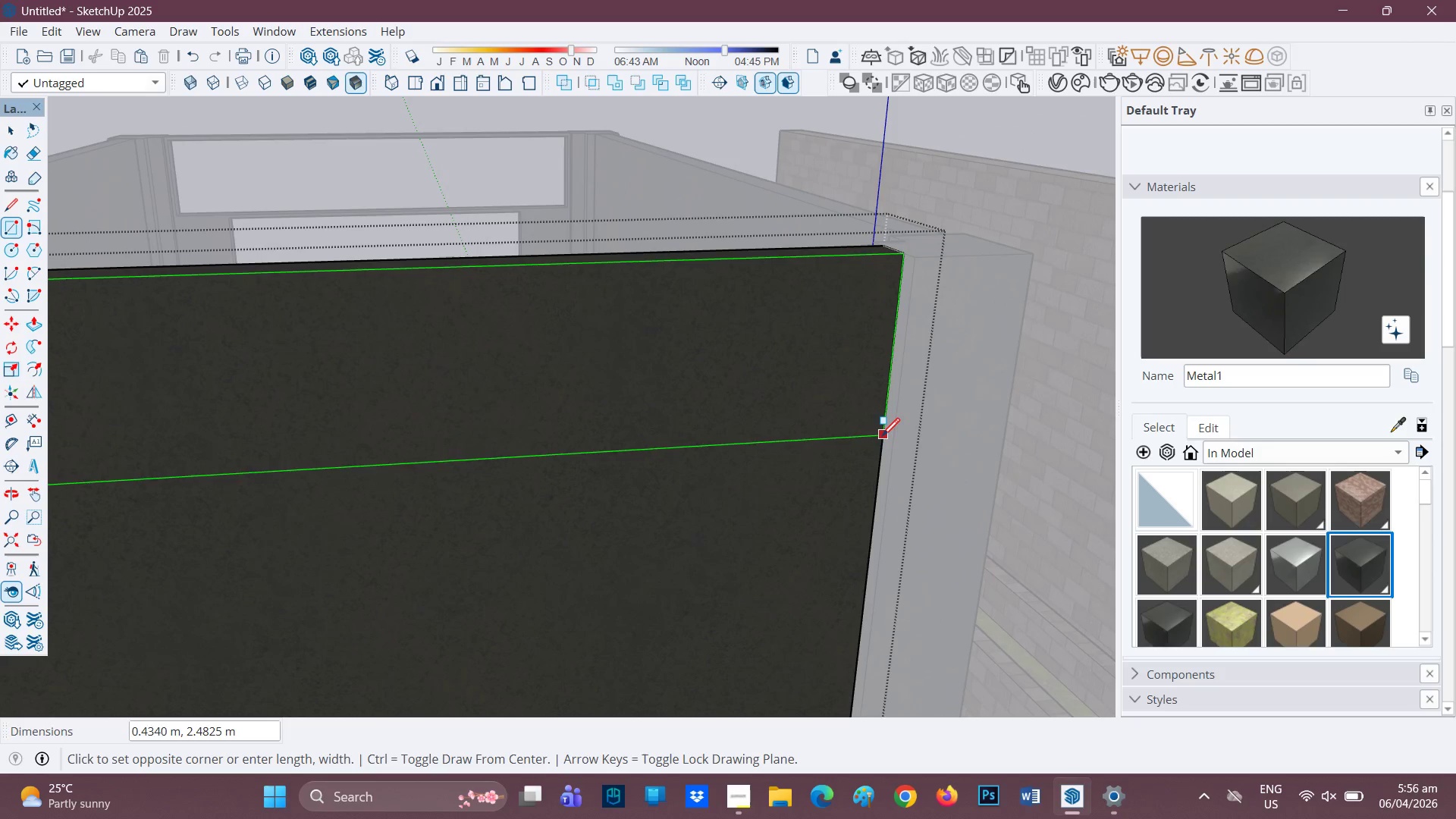 
left_click([881, 438])
 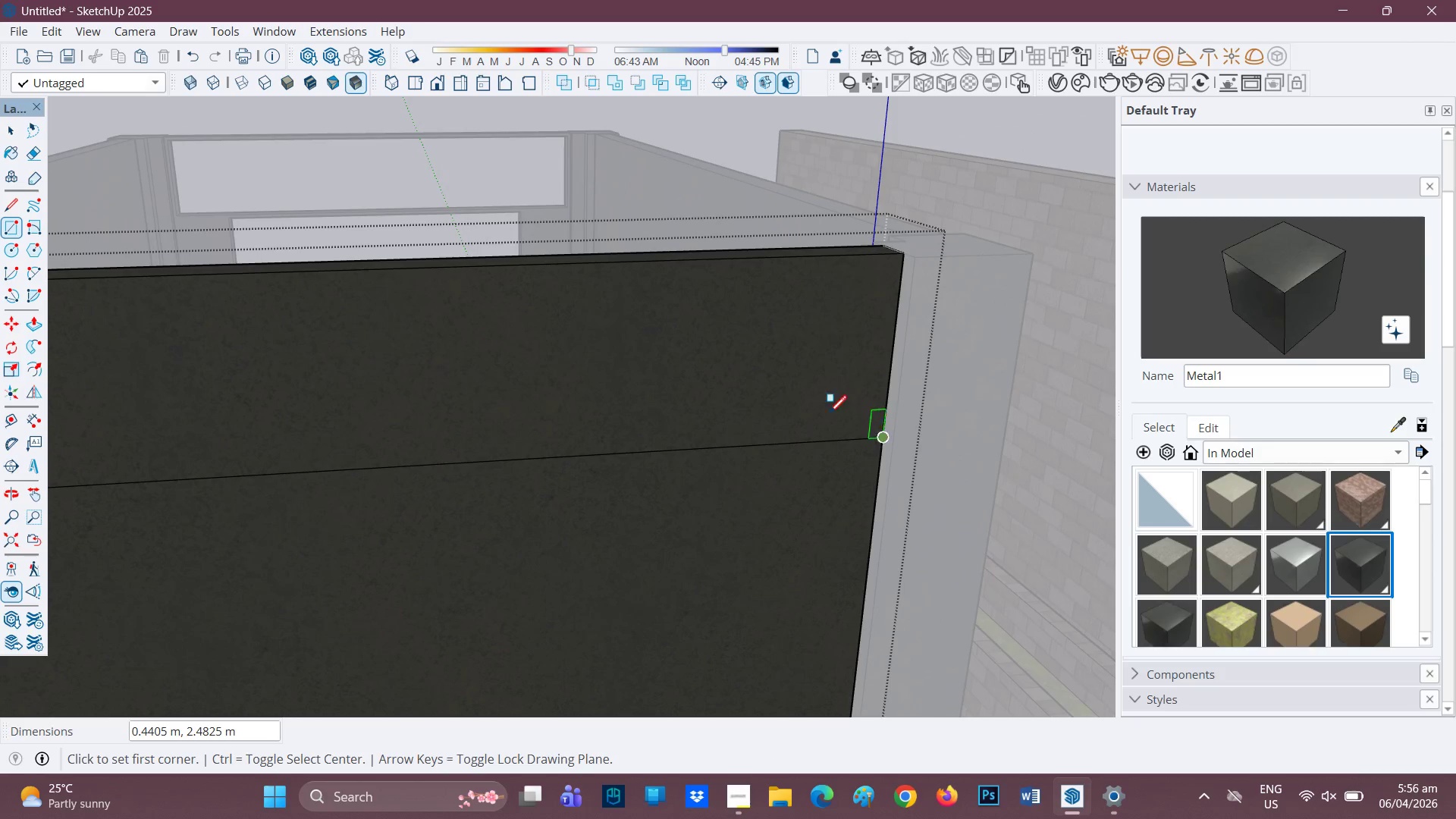 
scroll: coordinate [765, 401], scroll_direction: down, amount: 1.0
 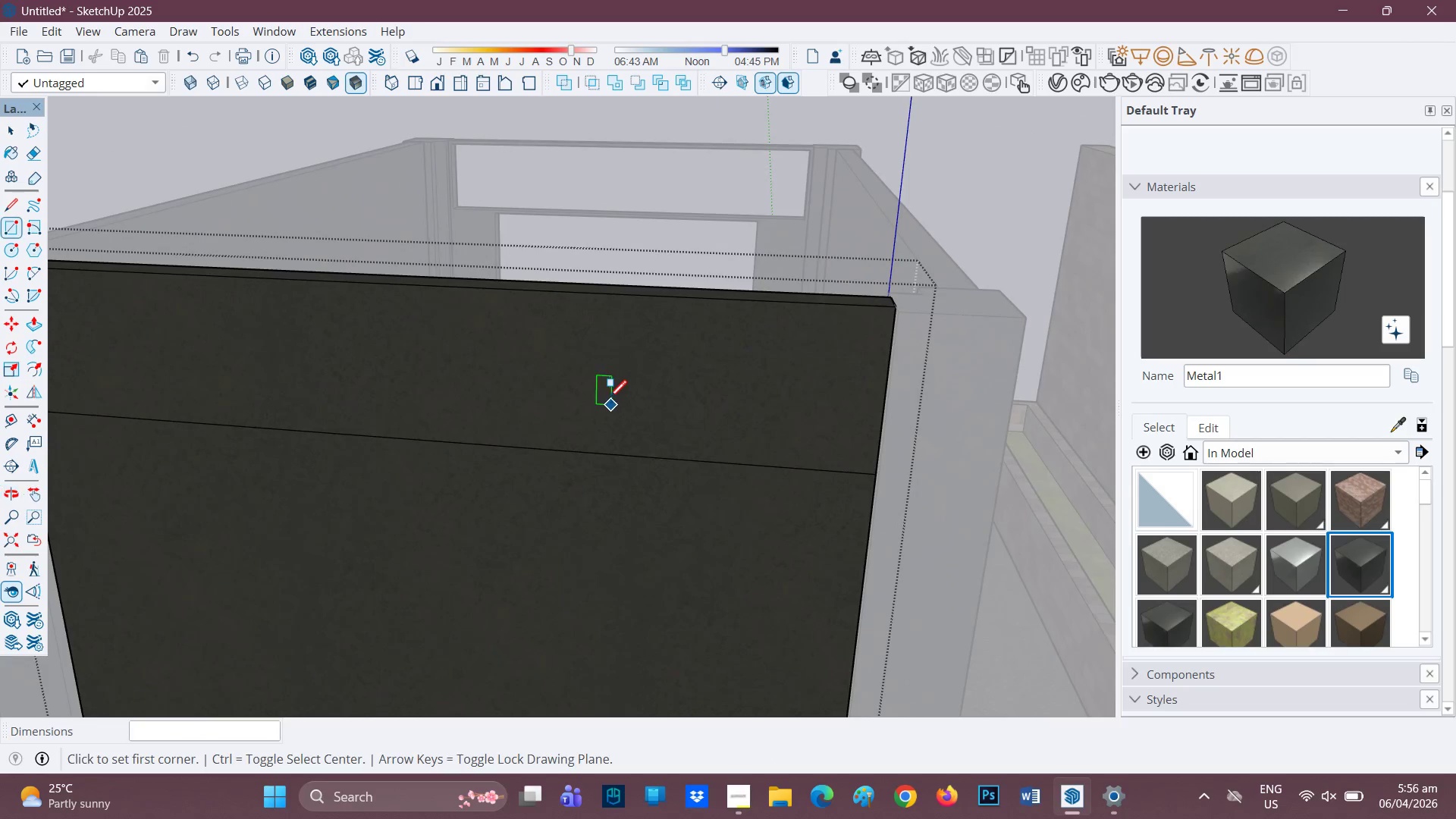 
key(F)
 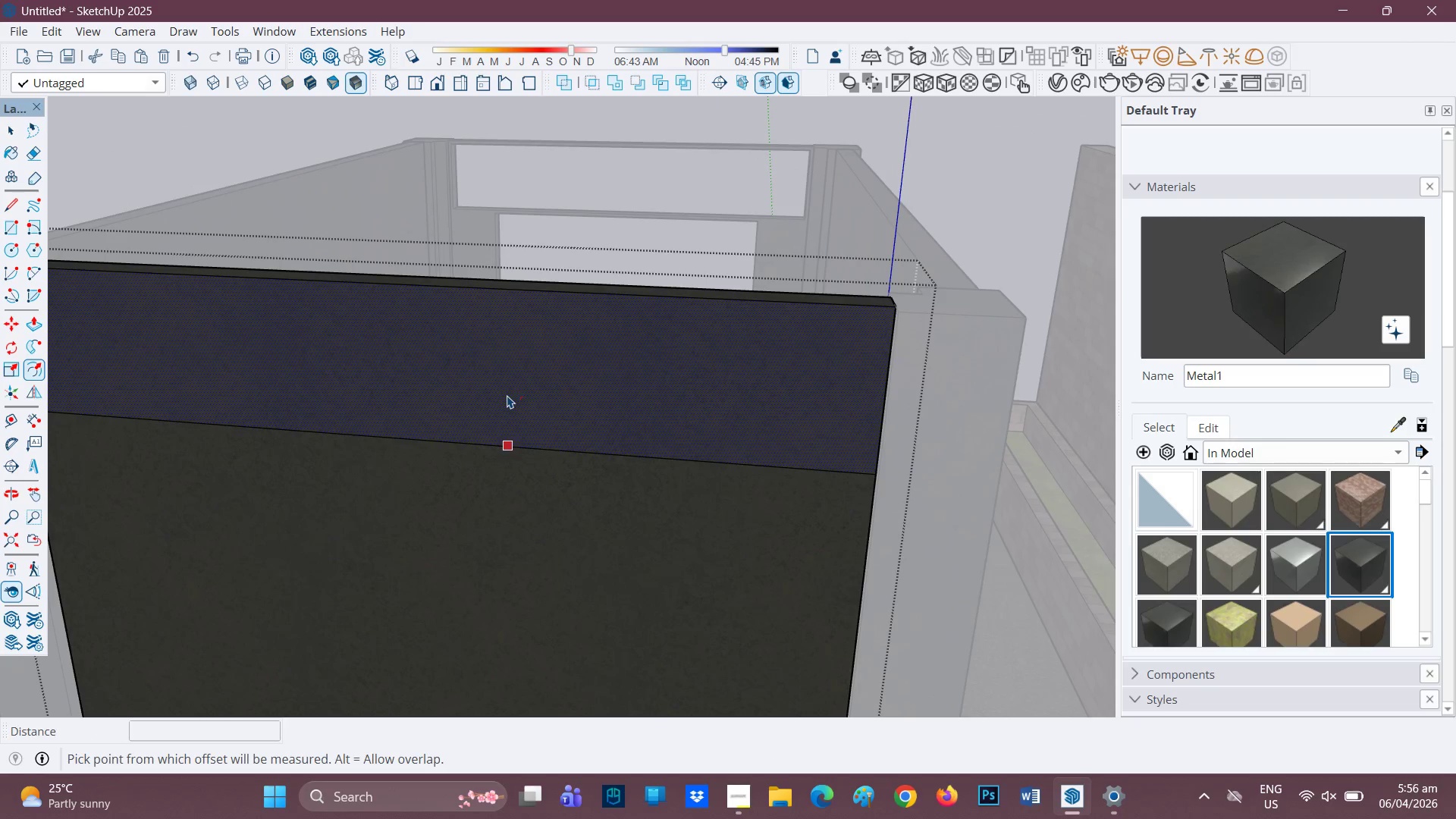 
left_click([507, 395])
 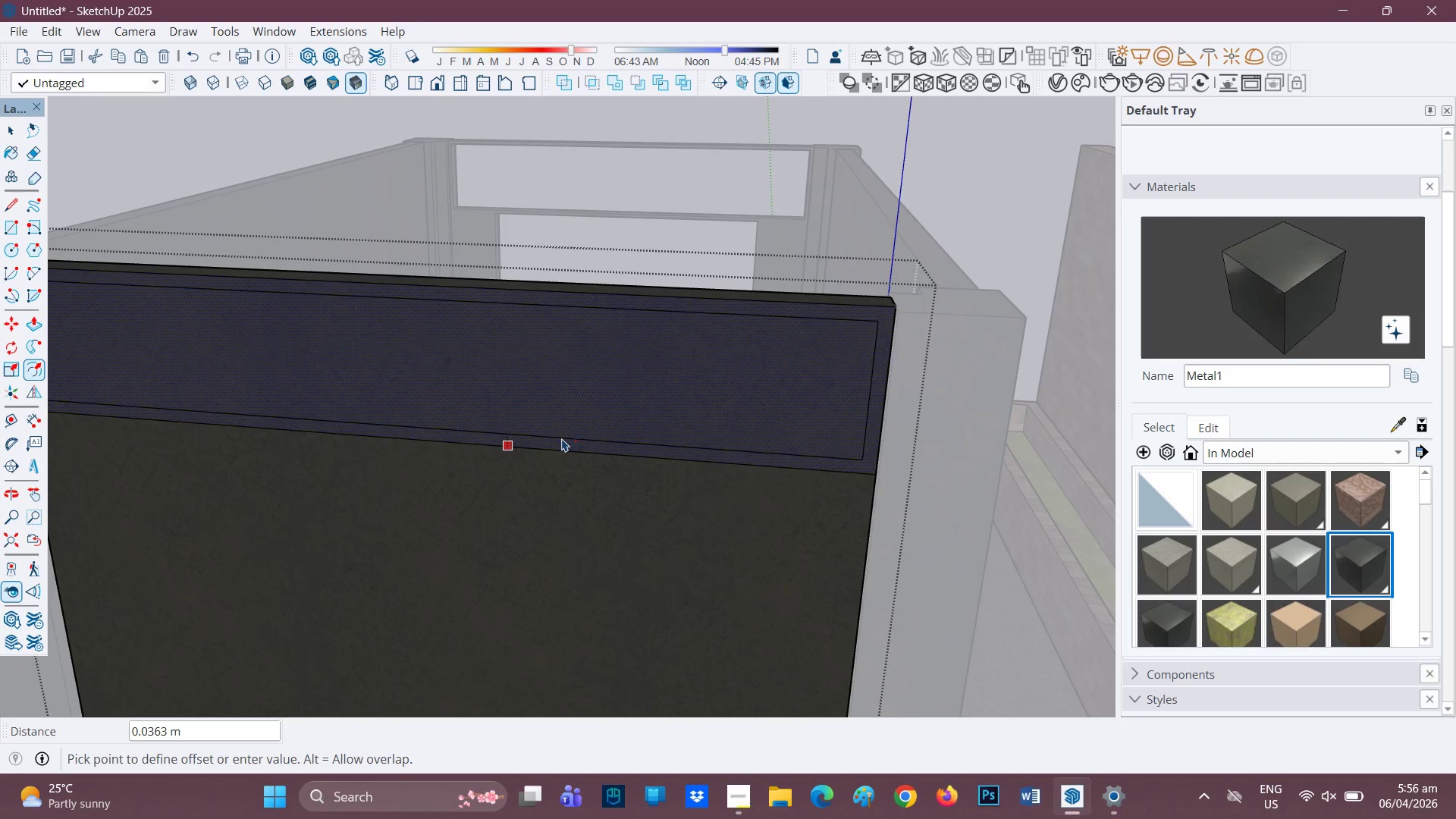 
type(0.02)
 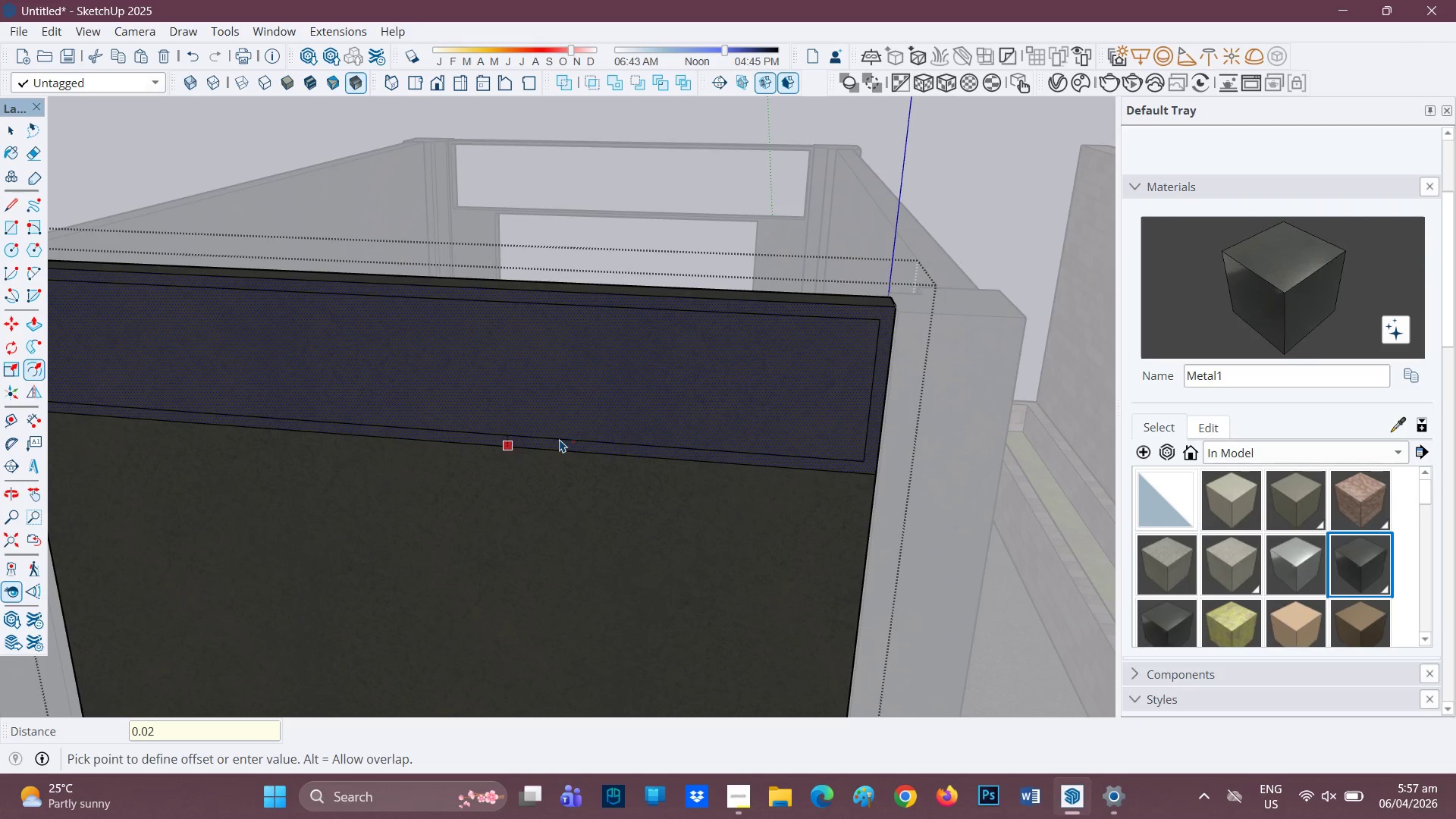 
key(Enter)
 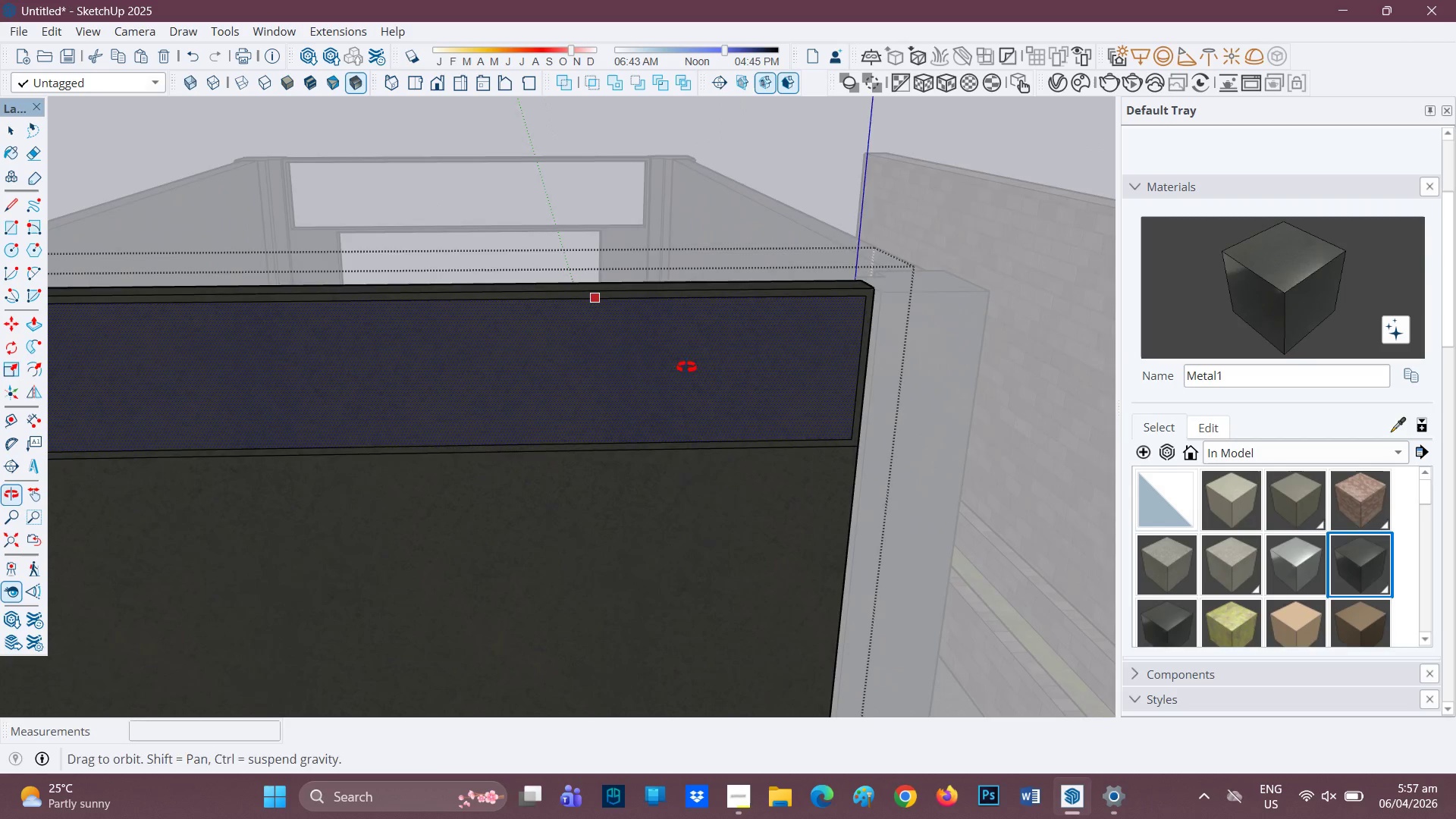 
key(P)
 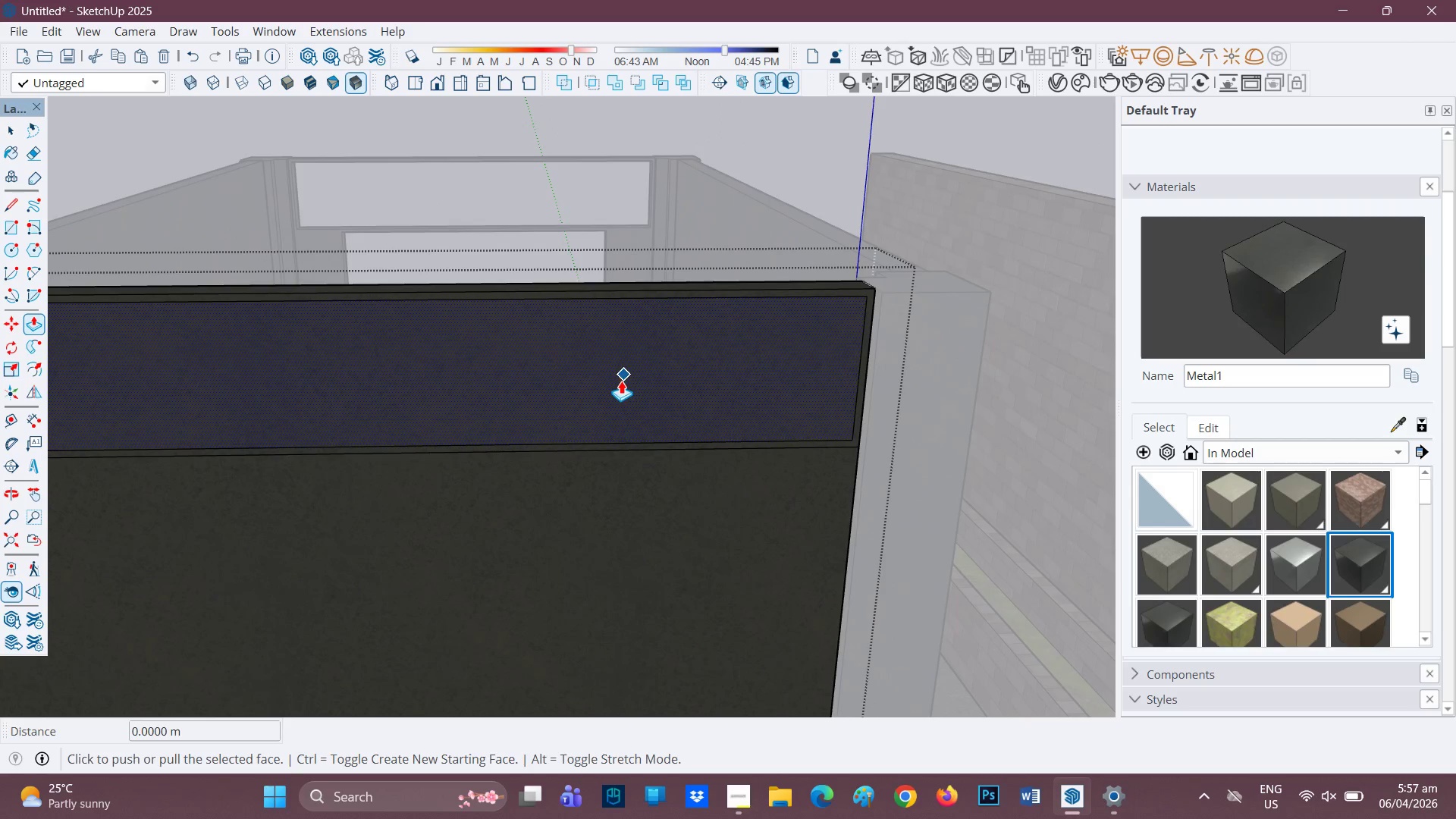 
left_click([617, 386])
 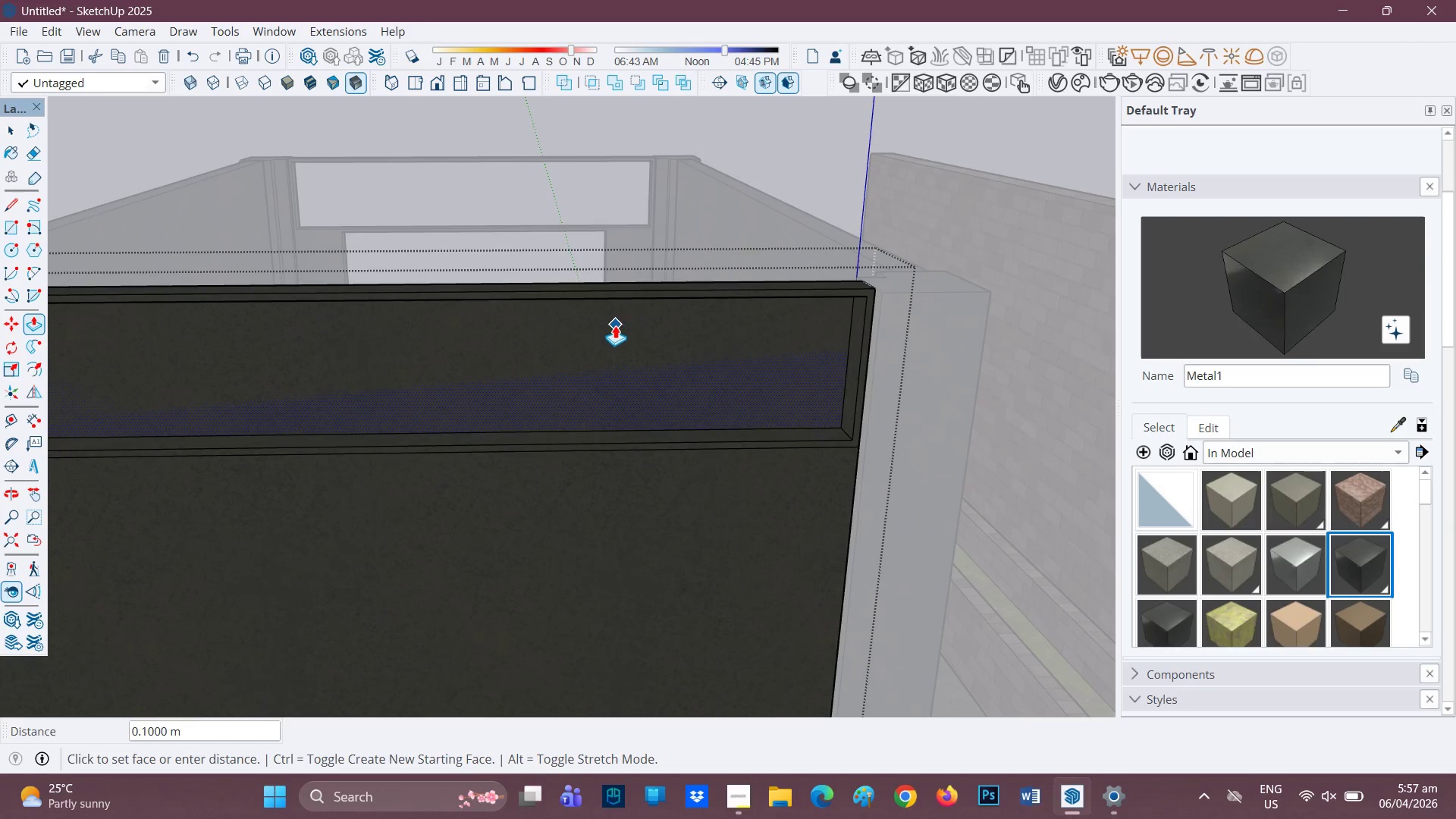 
left_click([614, 325])
 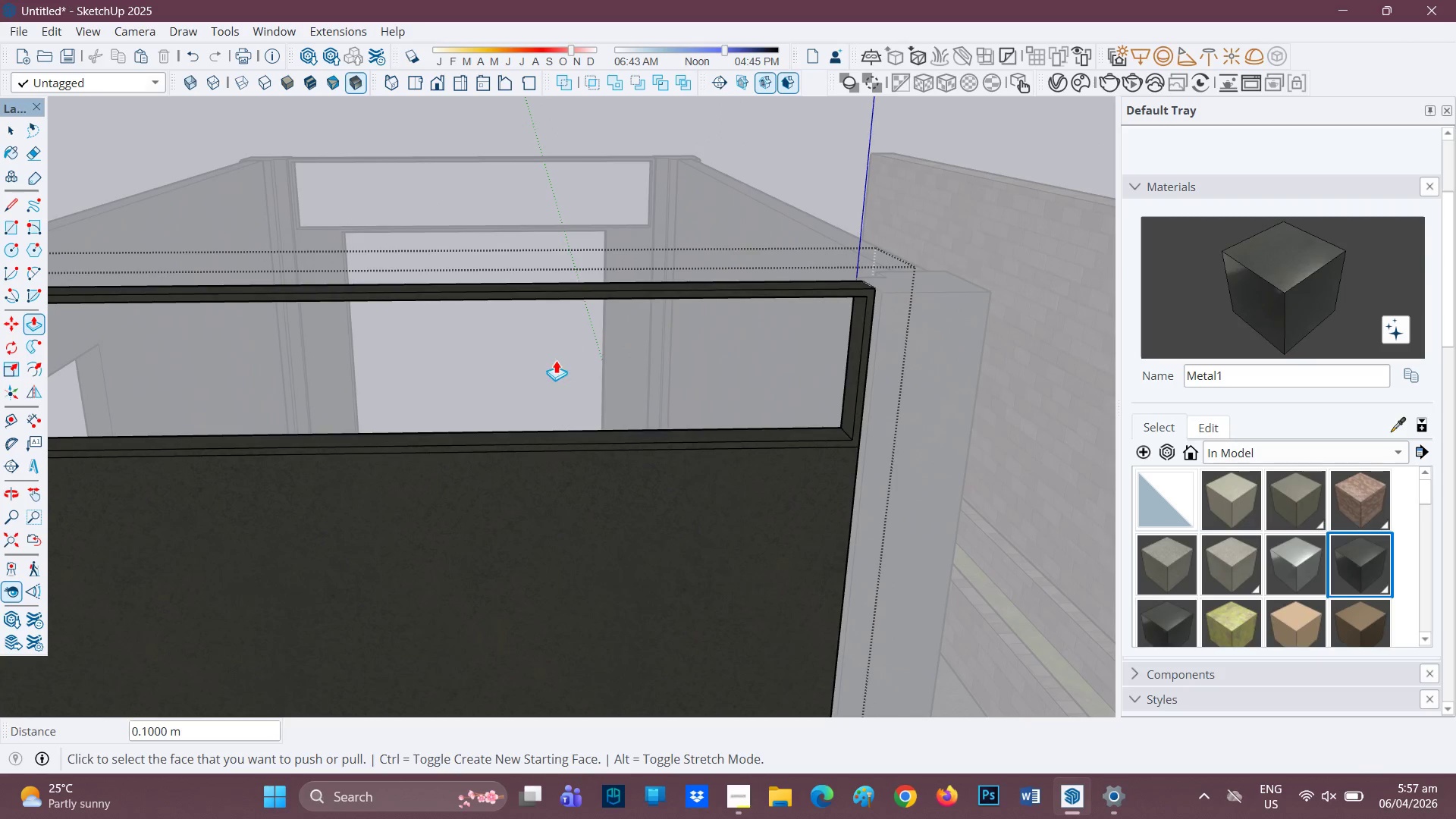 
scroll: coordinate [401, 295], scroll_direction: down, amount: 8.0
 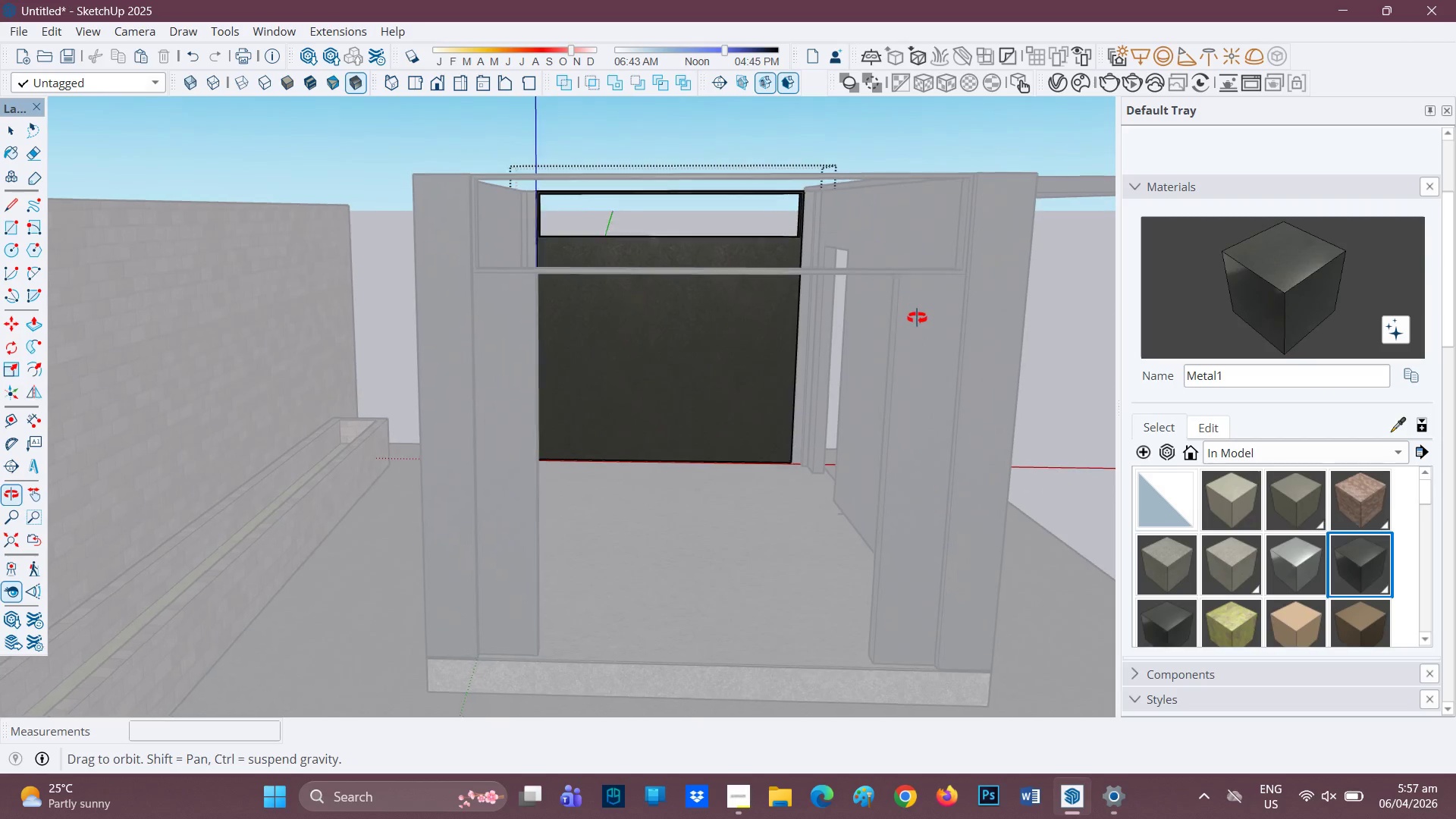 
key(Space)
 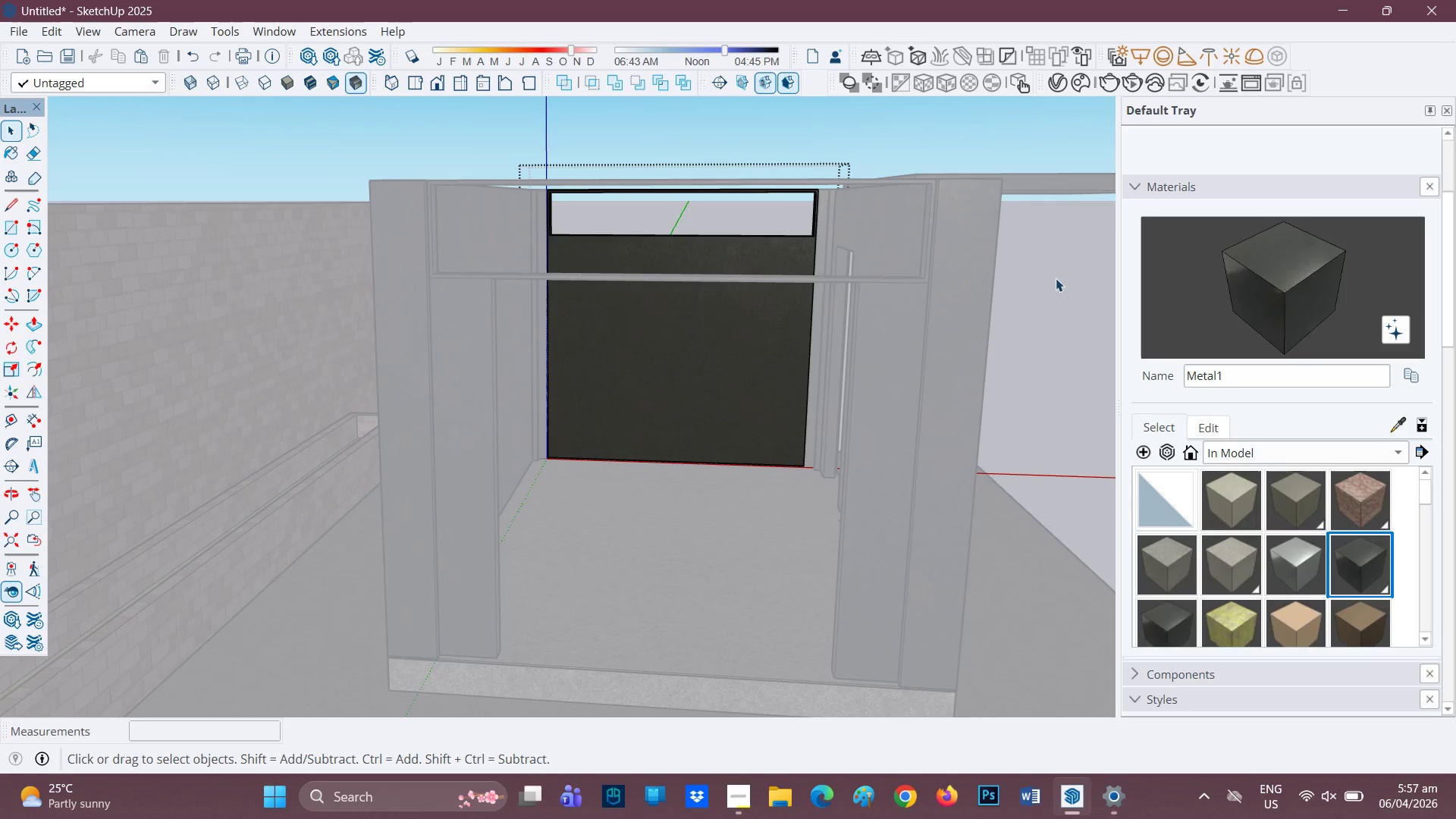 
left_click([1038, 291])
 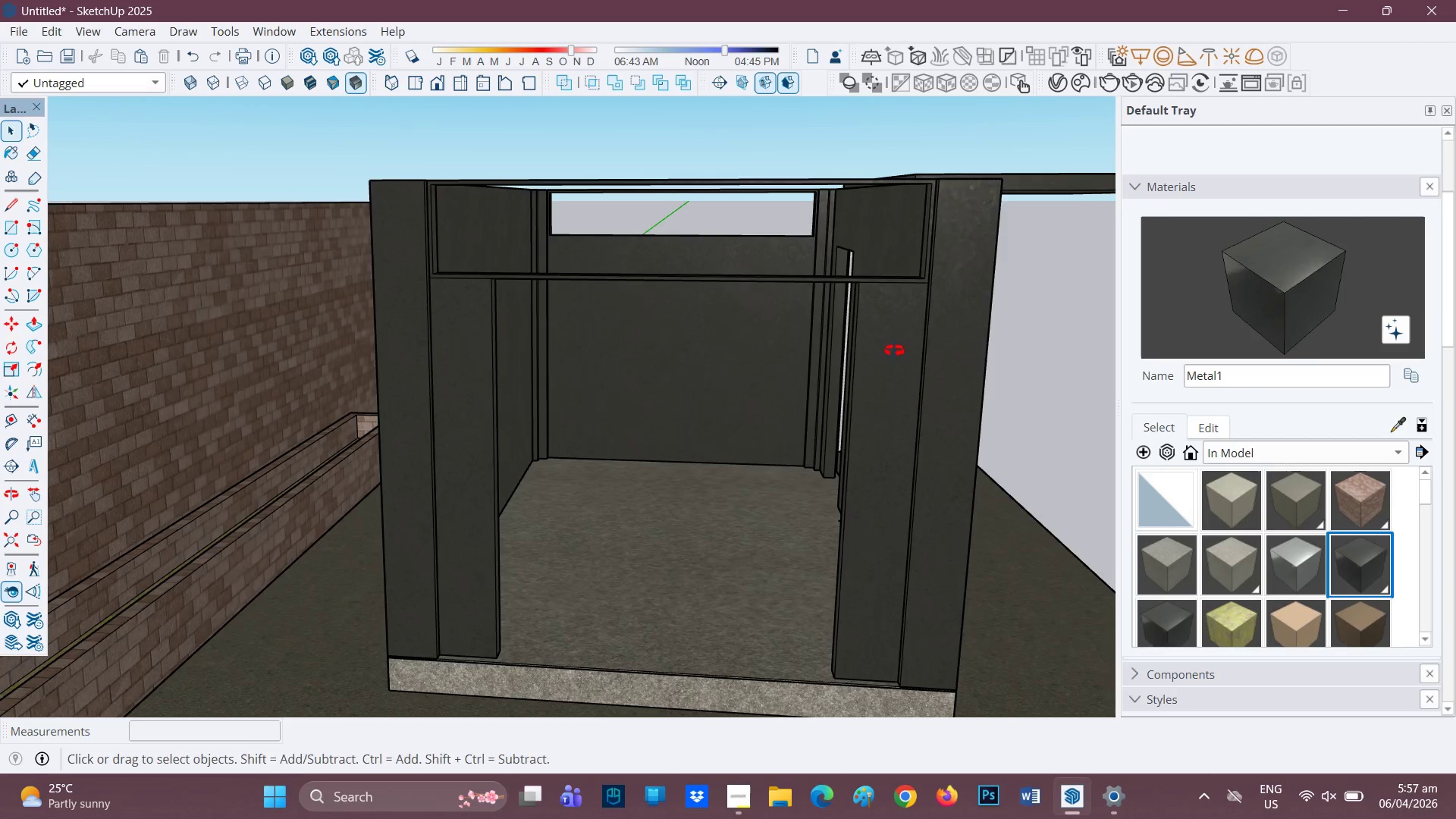 
scroll: coordinate [833, 397], scroll_direction: down, amount: 5.0
 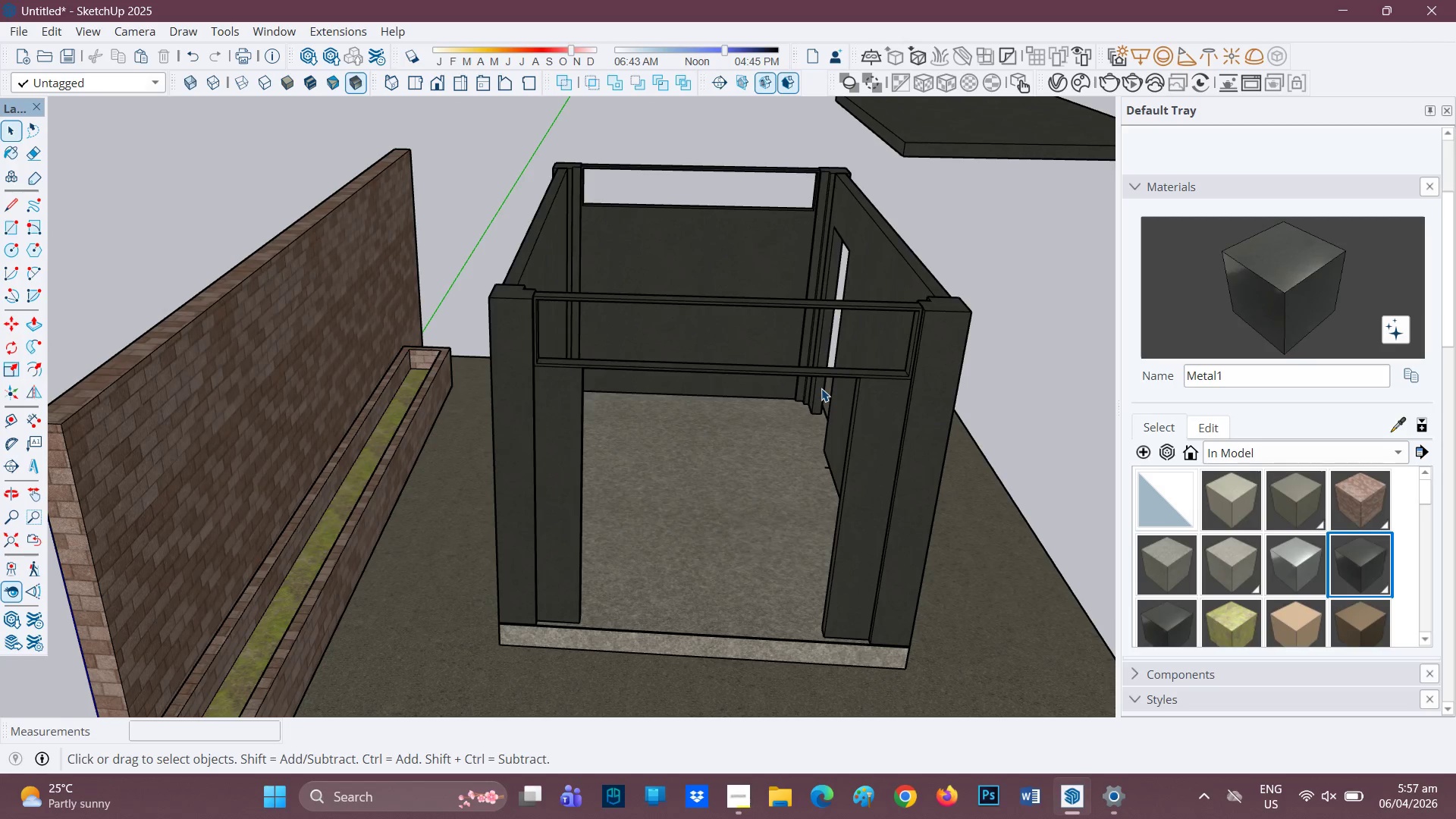 
scroll: coordinate [570, 293], scroll_direction: up, amount: 5.0
 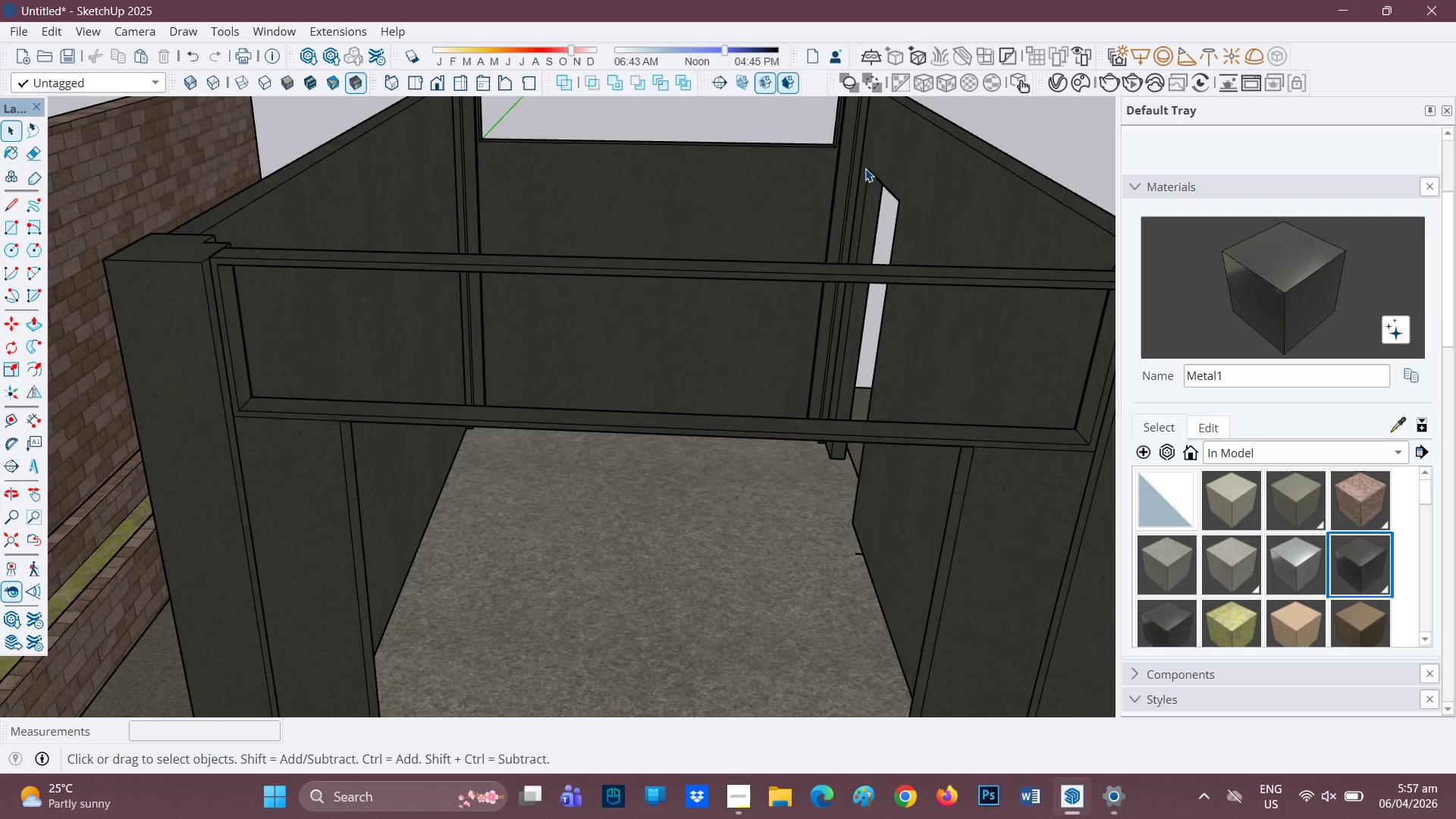 
key(Space)
 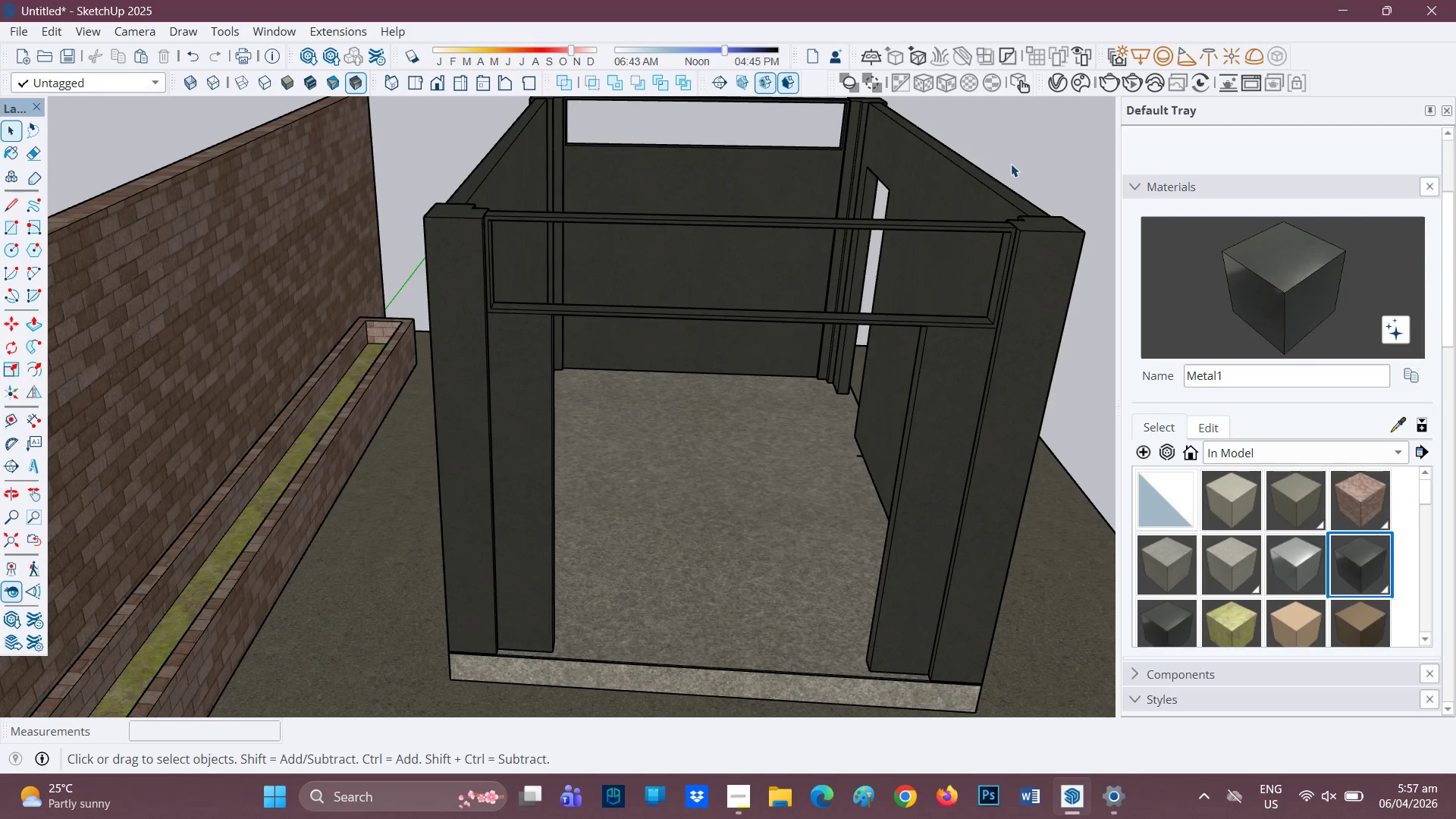 
scroll: coordinate [863, 160], scroll_direction: down, amount: 2.0
 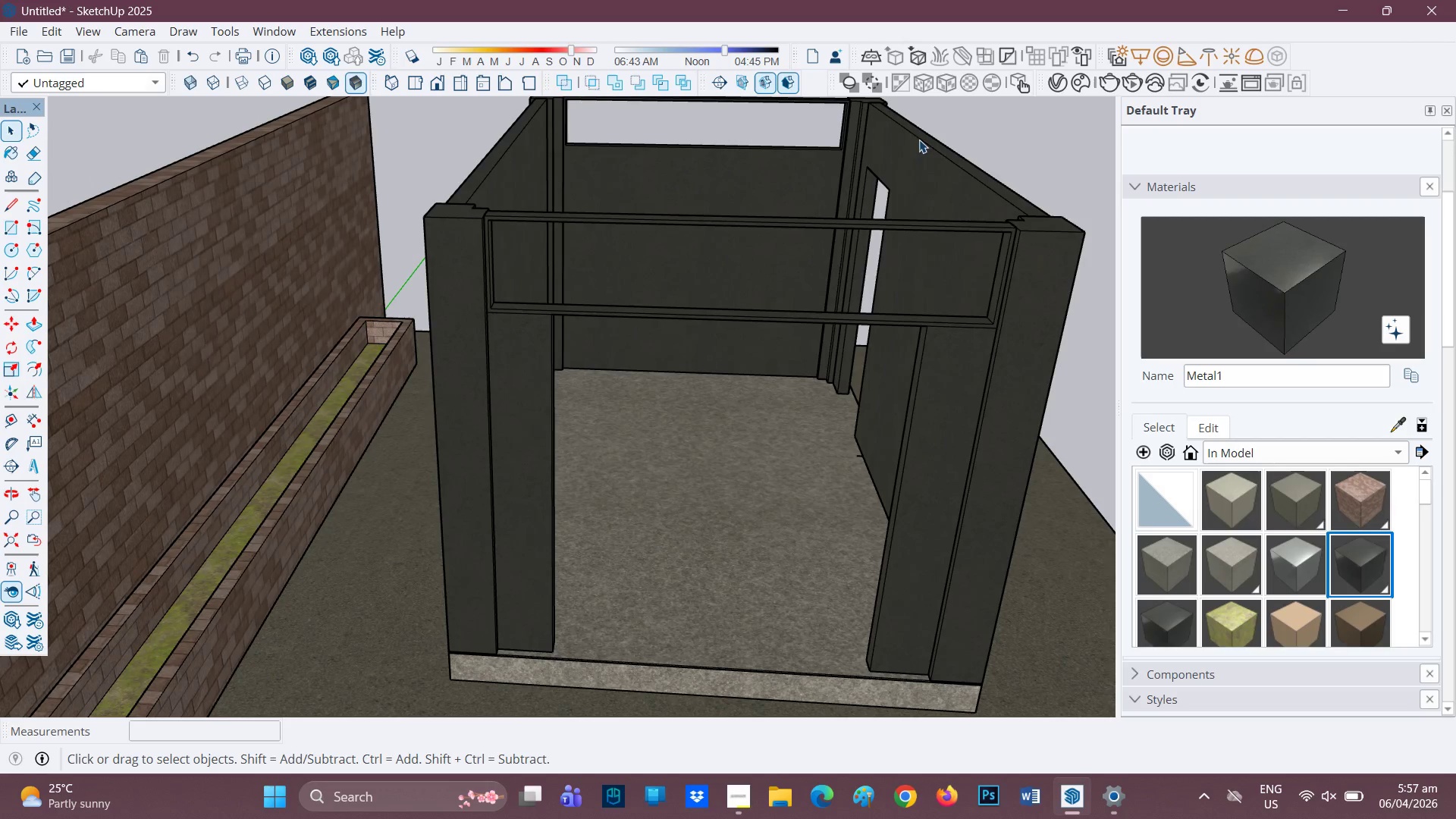 
scroll: coordinate [456, 249], scroll_direction: up, amount: 1.0
 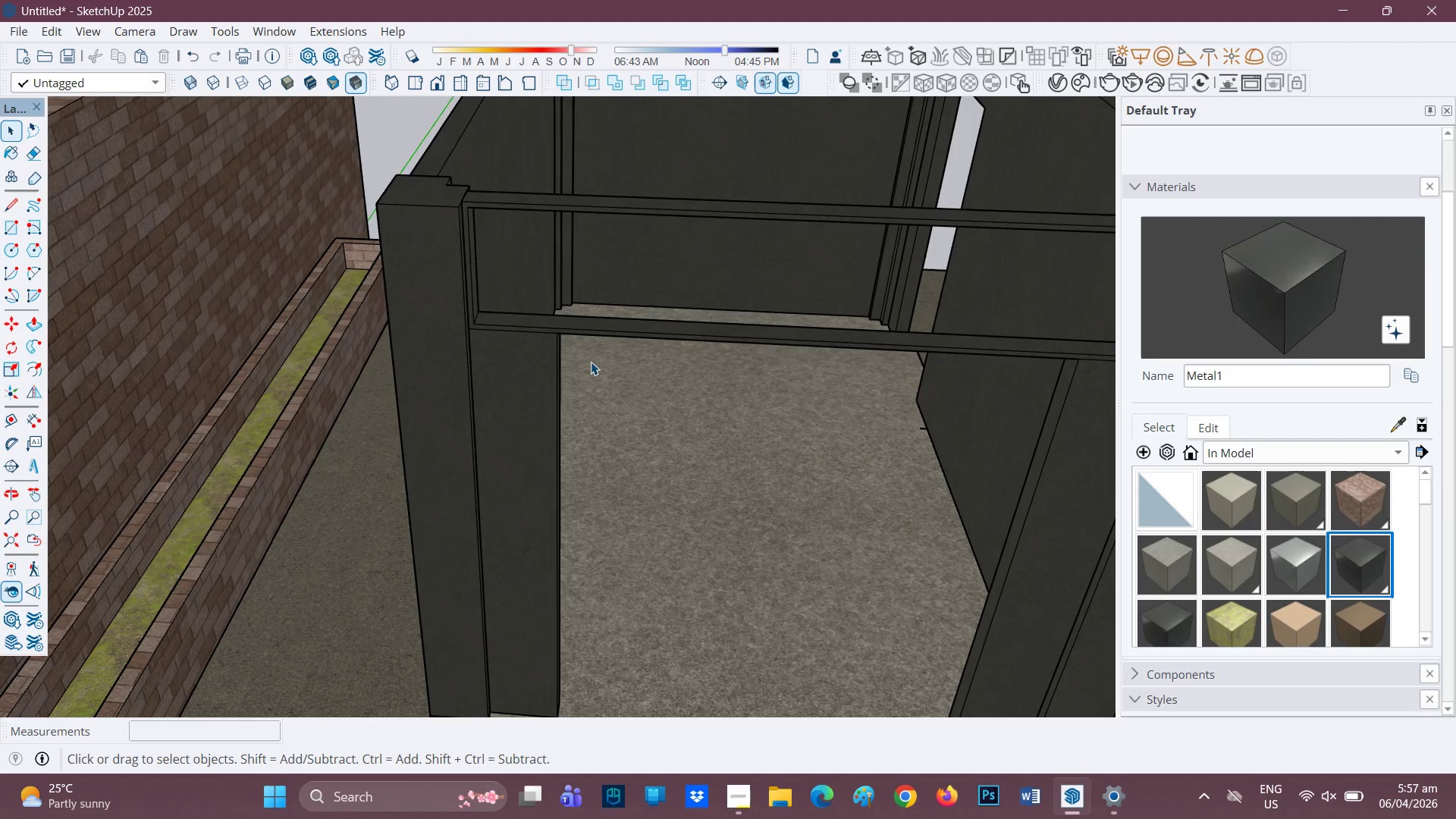 
key(H)
 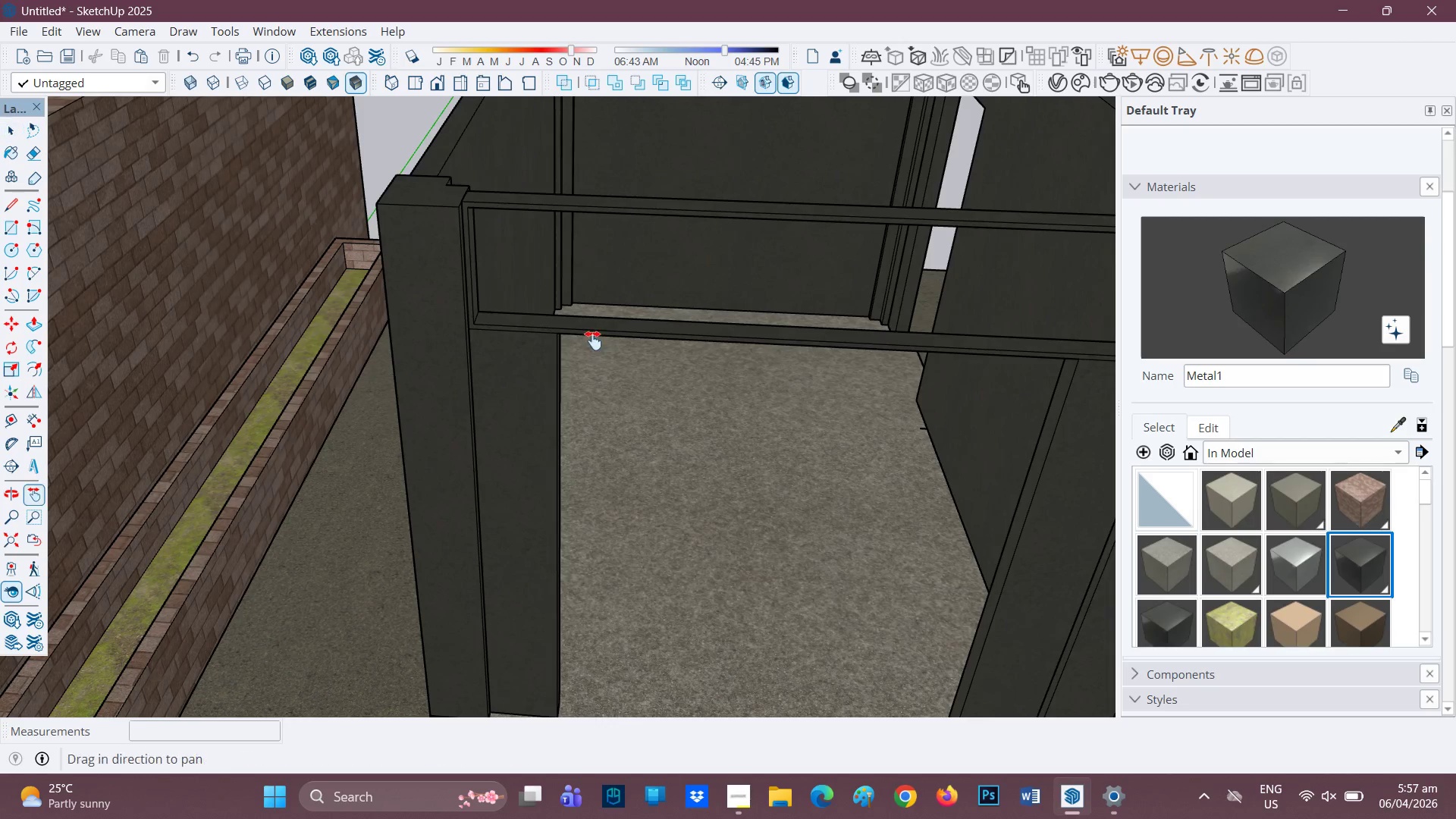 
left_click_drag(start_coordinate=[593, 340], to_coordinate=[342, 390])
 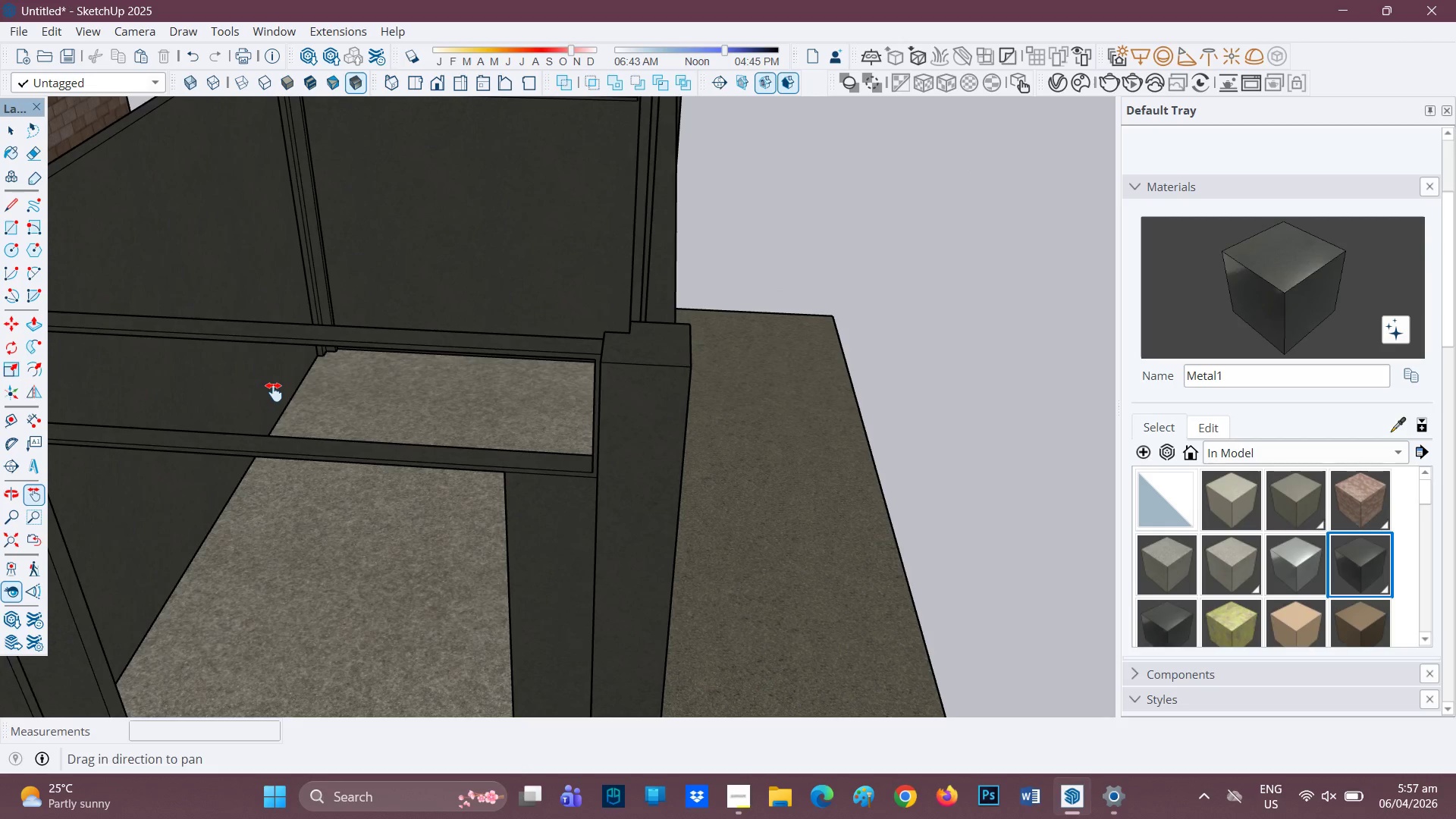 
key(H)
 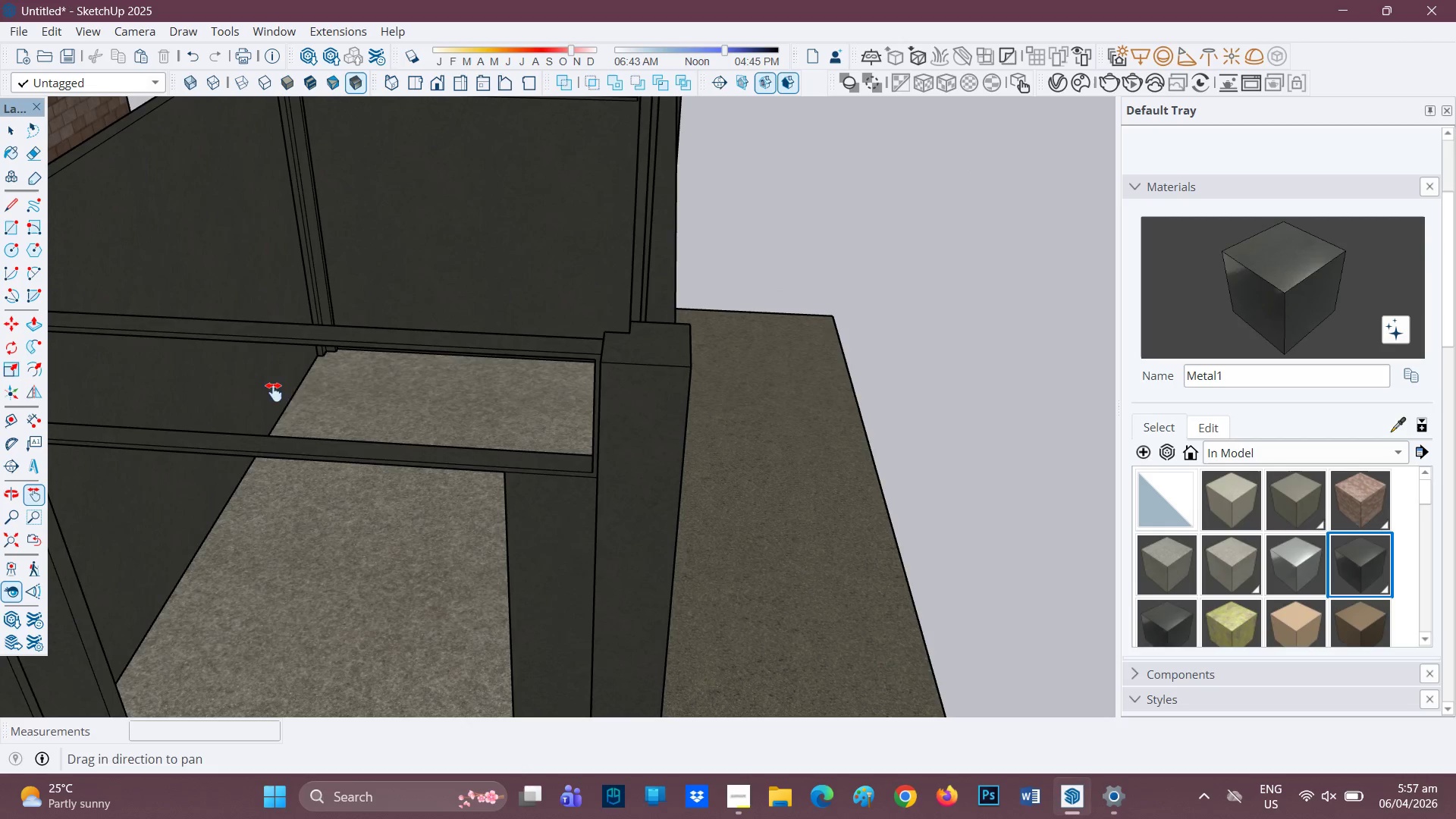 
left_click_drag(start_coordinate=[276, 392], to_coordinate=[434, 390])
 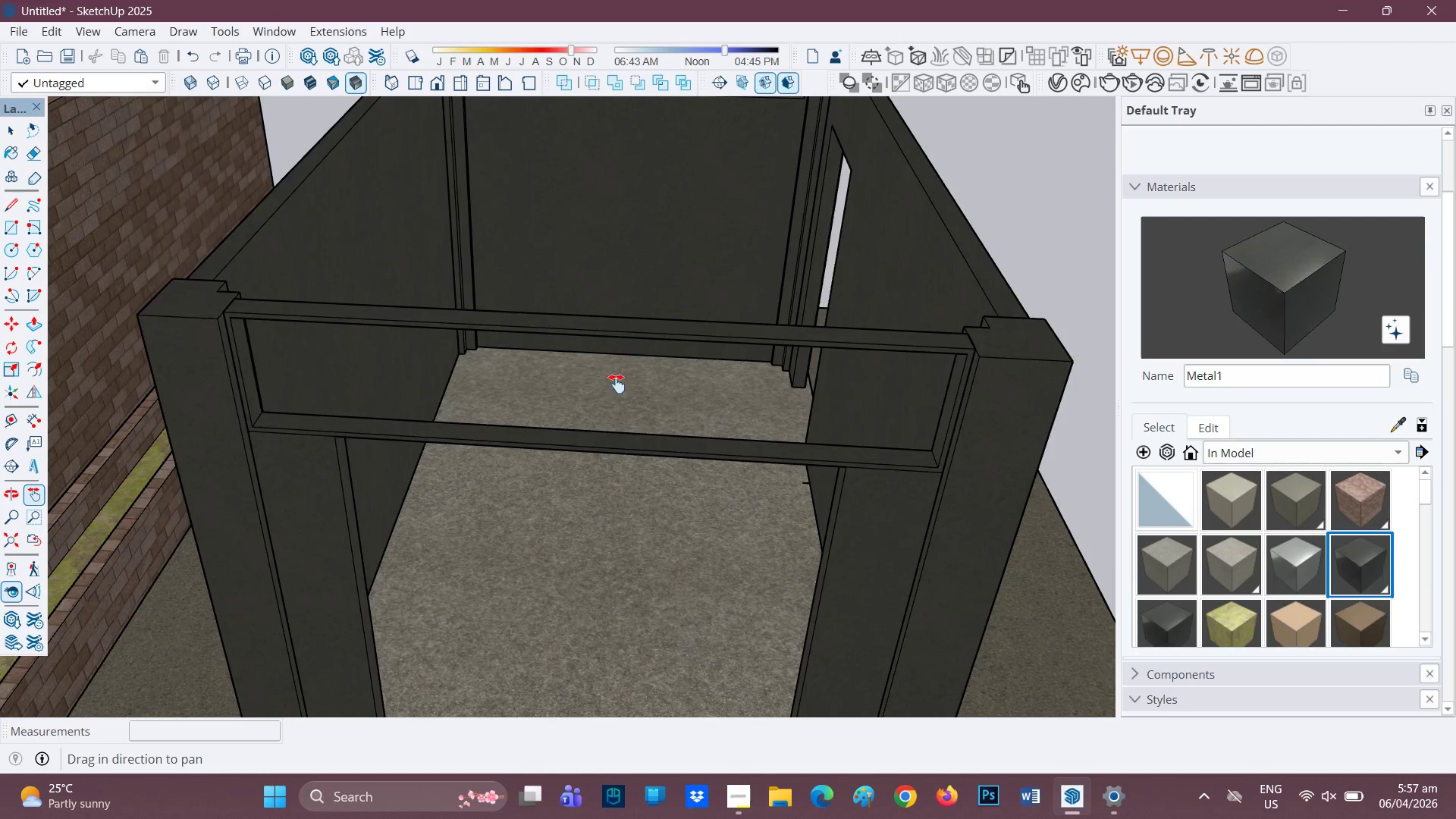 
key(Space)
 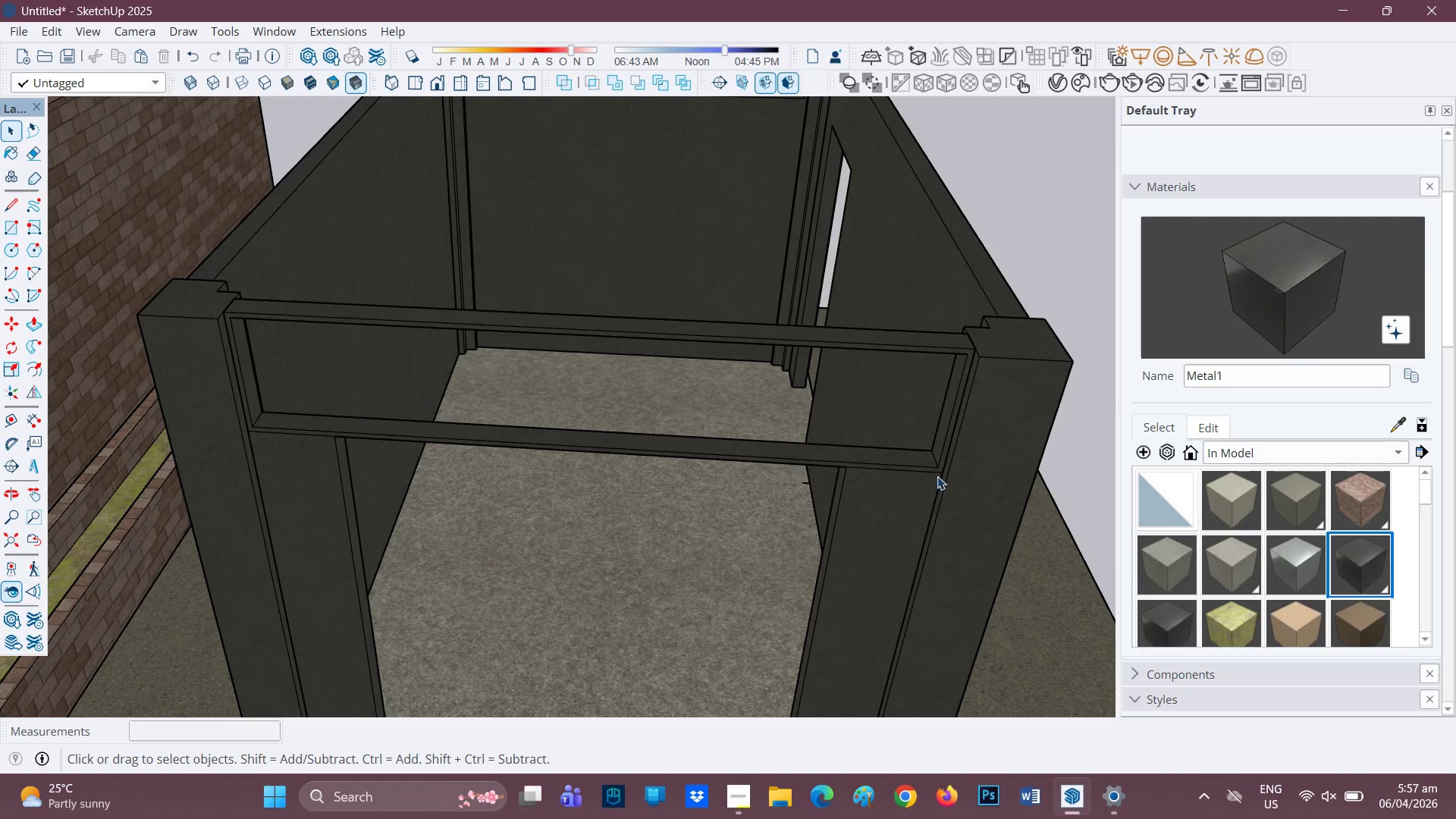 
scroll: coordinate [852, 463], scroll_direction: up, amount: 1.0
 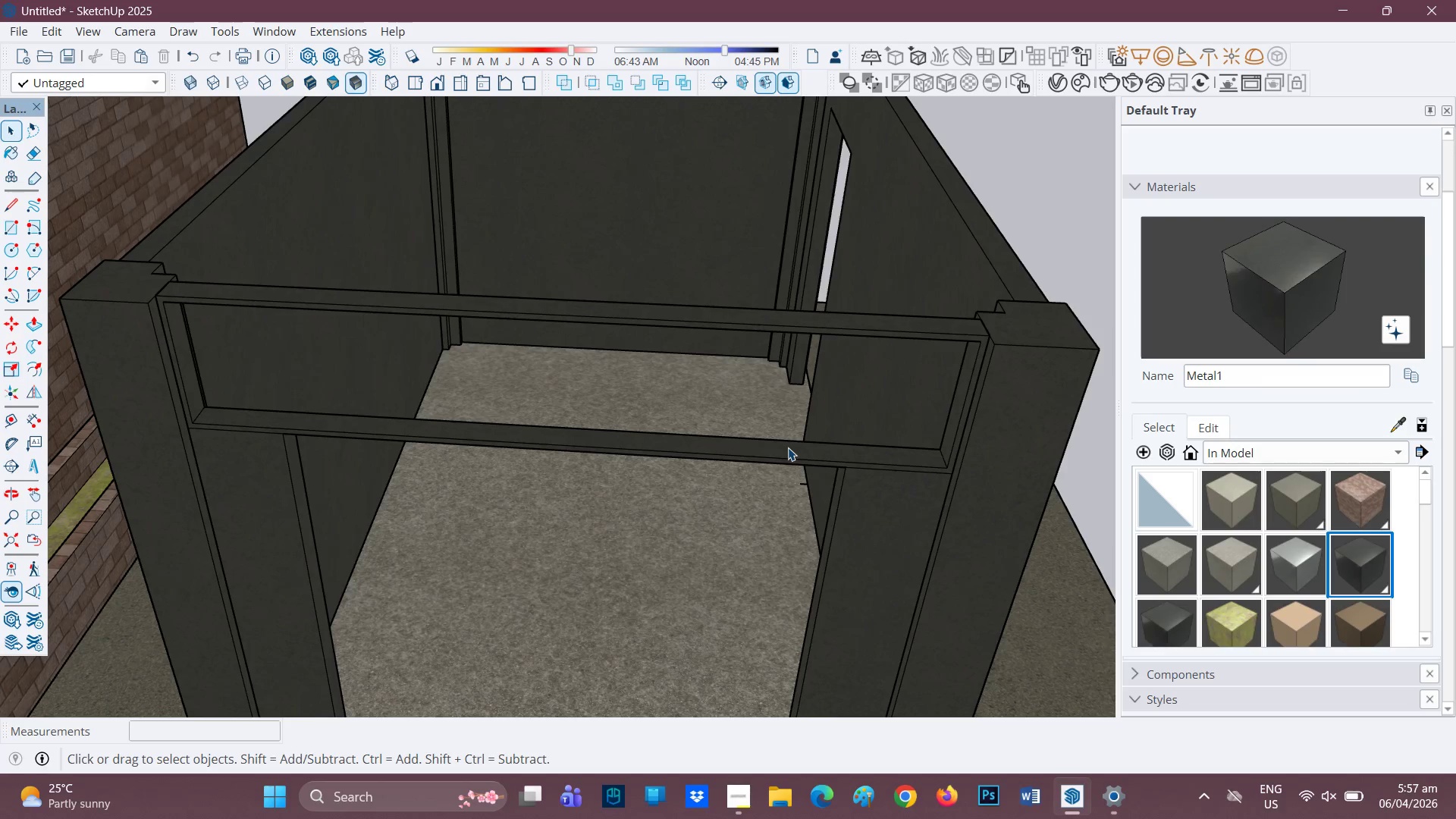 
double_click([788, 447])
 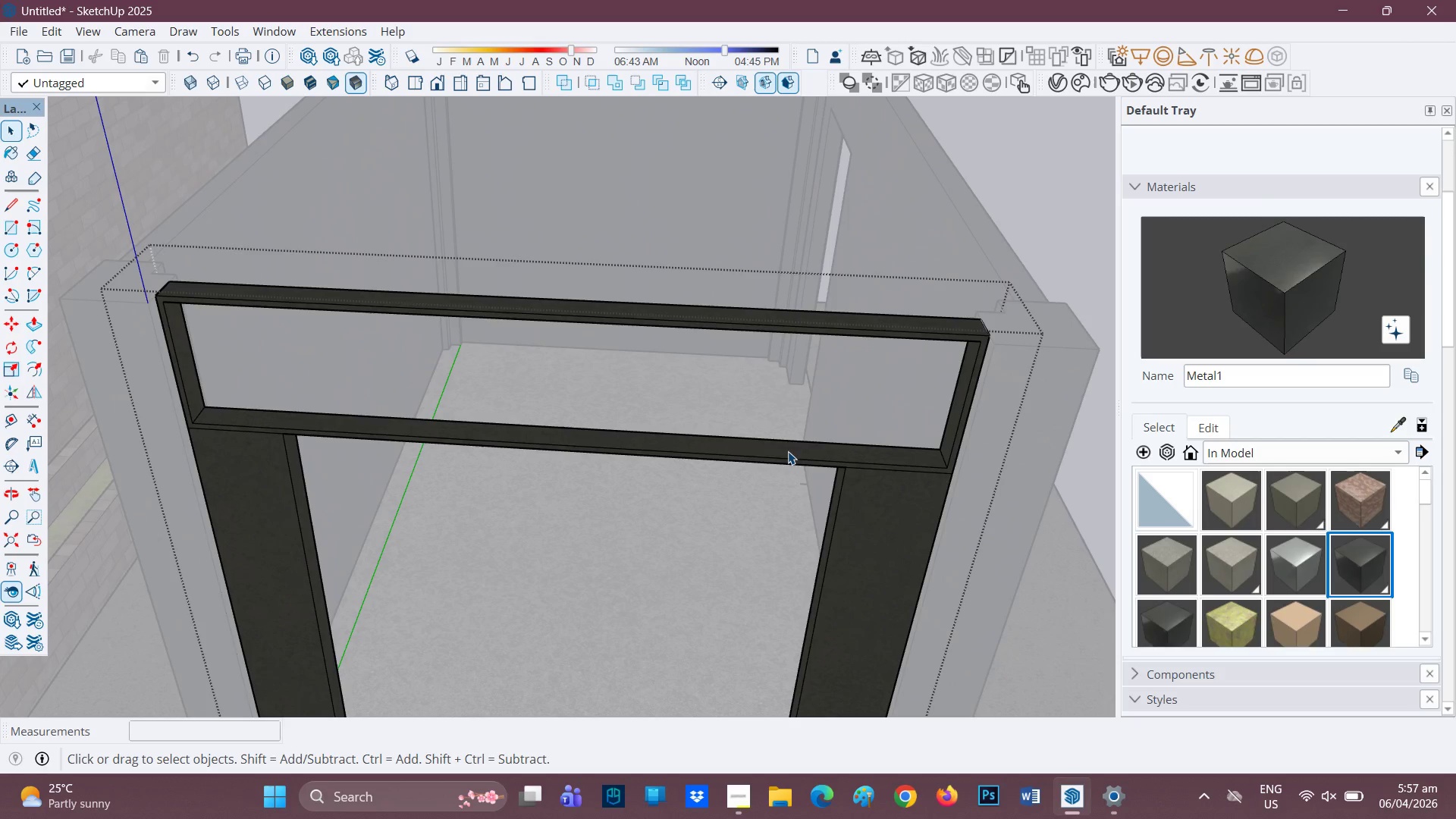 
scroll: coordinate [519, 406], scroll_direction: up, amount: 2.0
 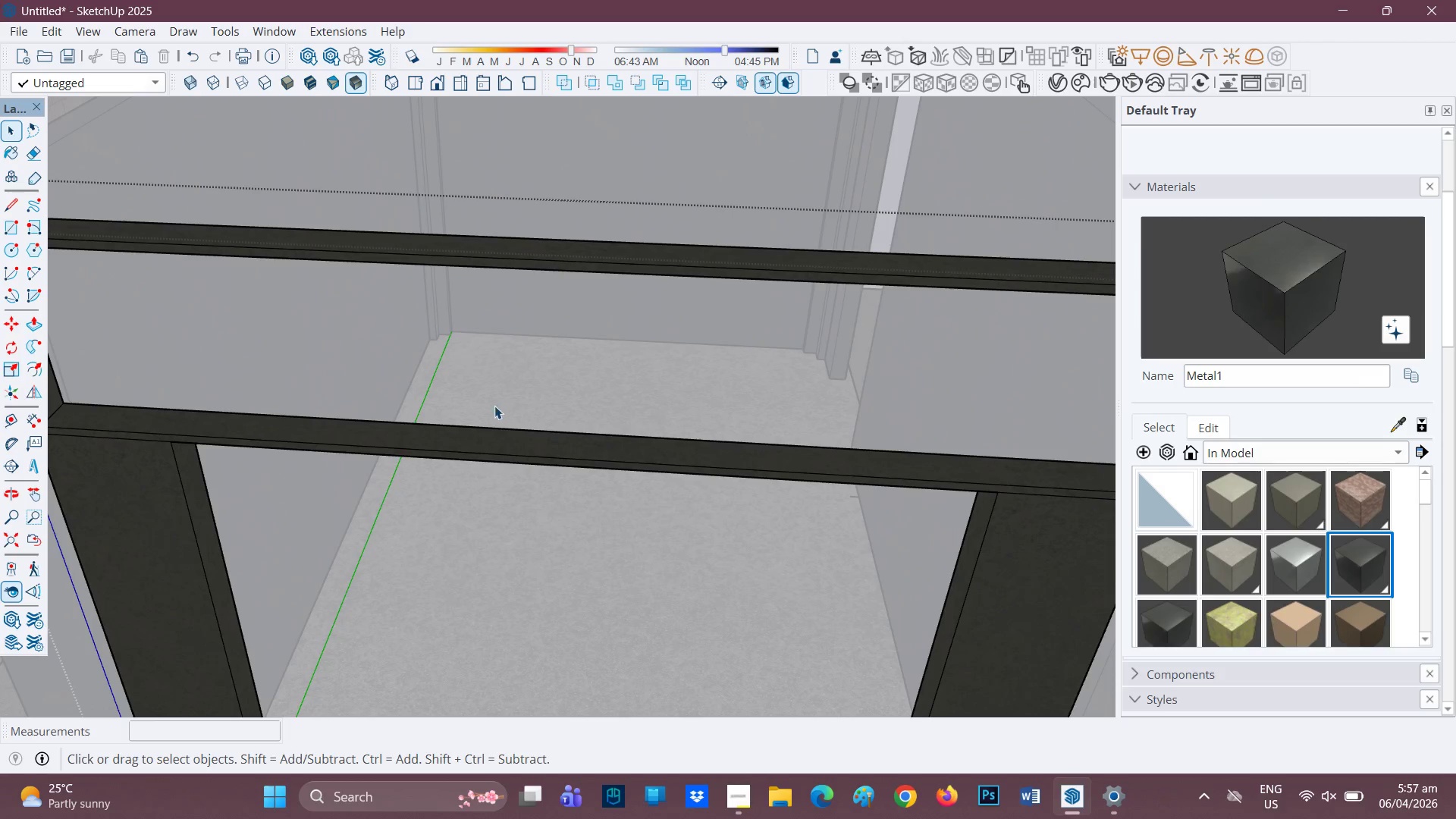 
scroll: coordinate [493, 410], scroll_direction: none, amount: 0.0
 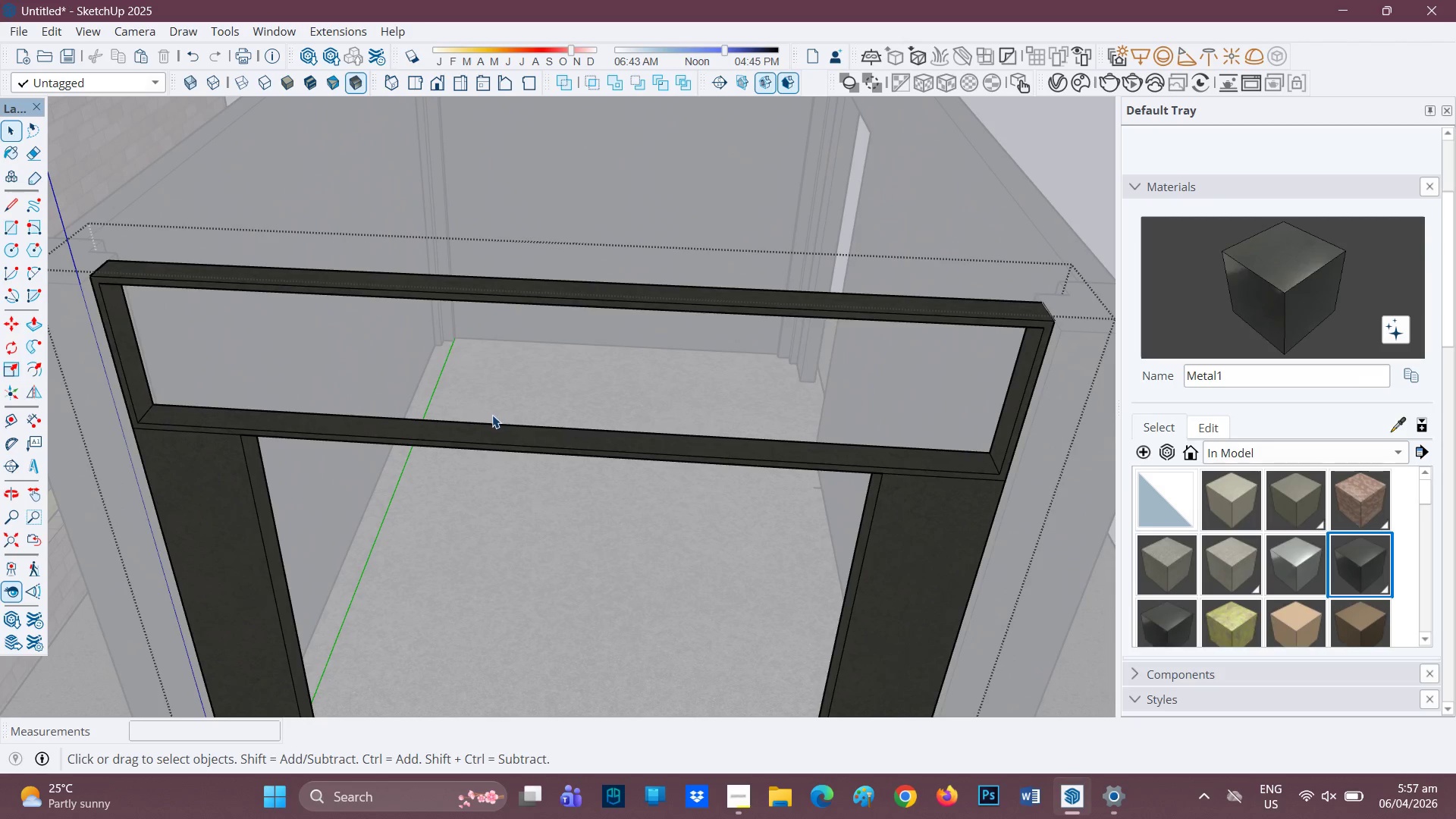 
key(R)
 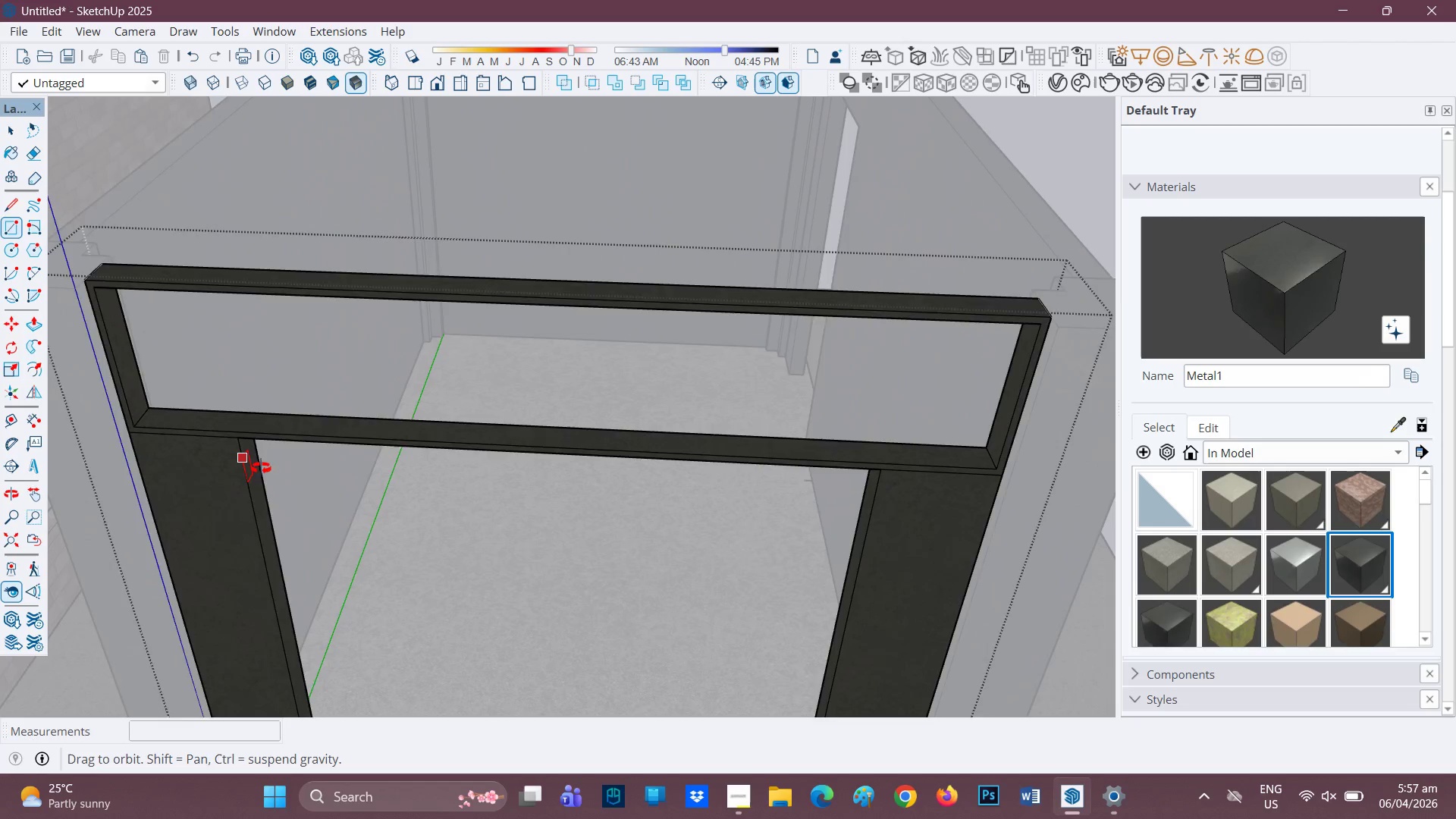 
scroll: coordinate [258, 495], scroll_direction: none, amount: 0.0
 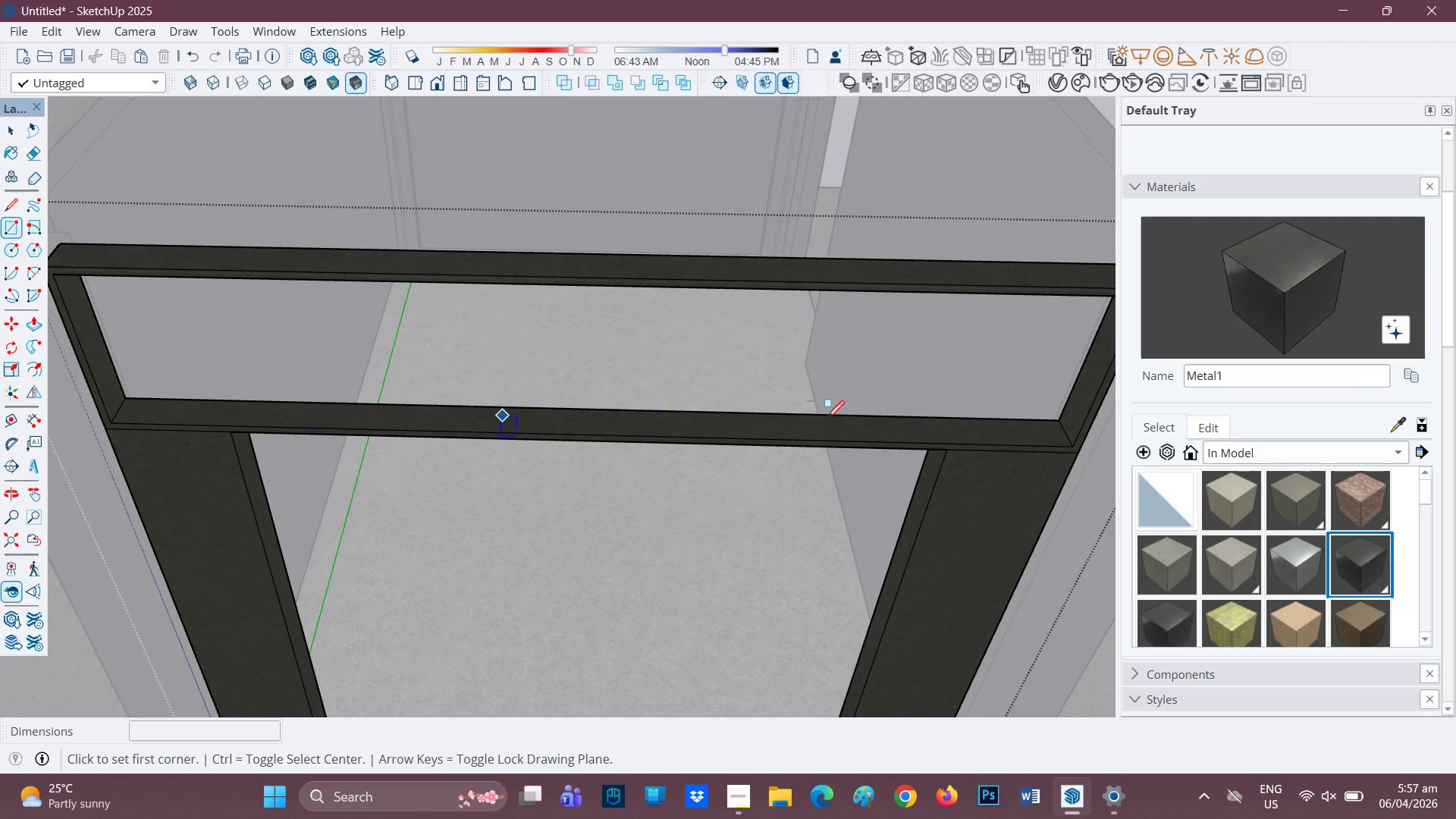 
scroll: coordinate [944, 447], scroll_direction: up, amount: 3.0
 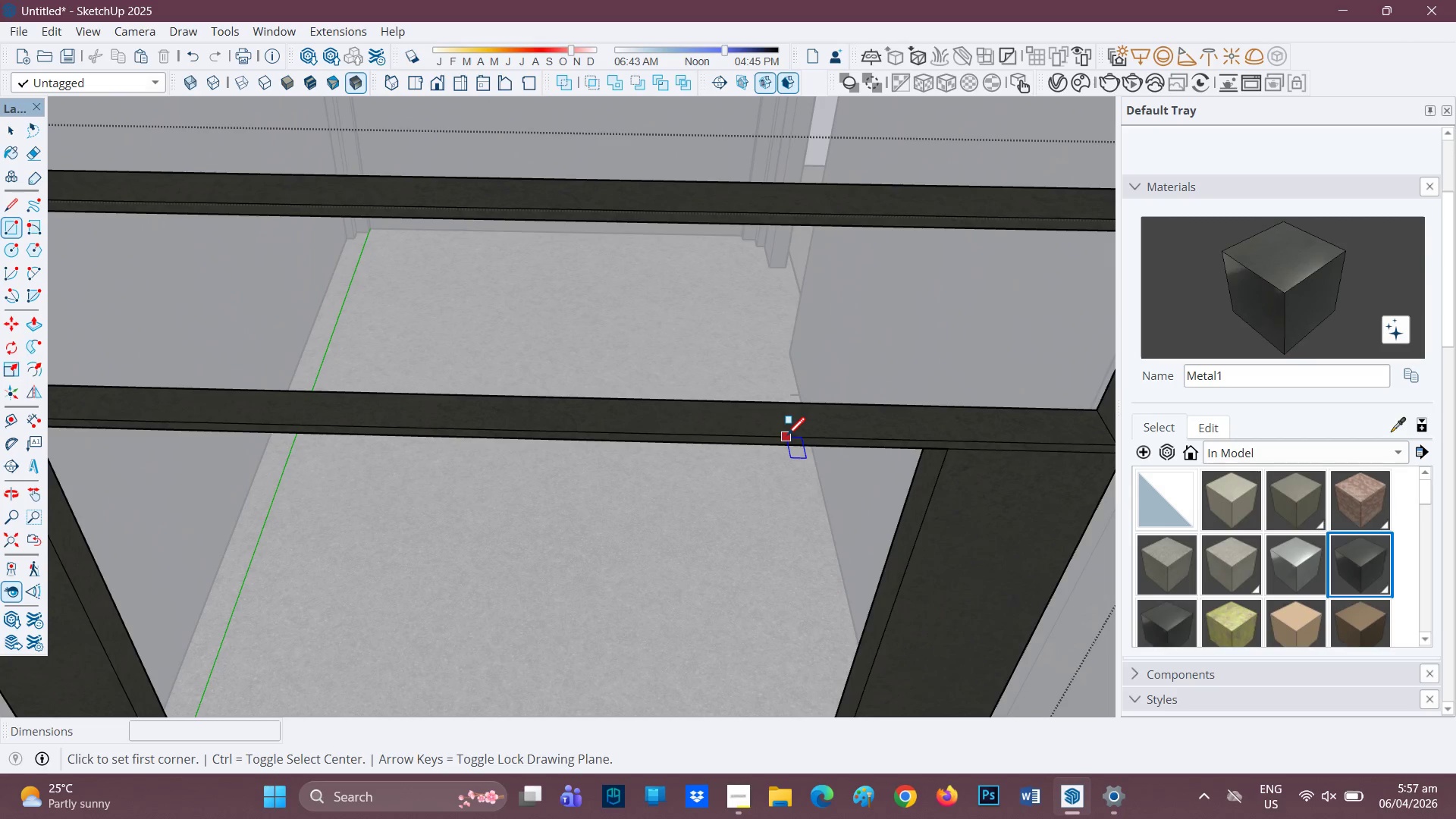 
left_click([786, 440])
 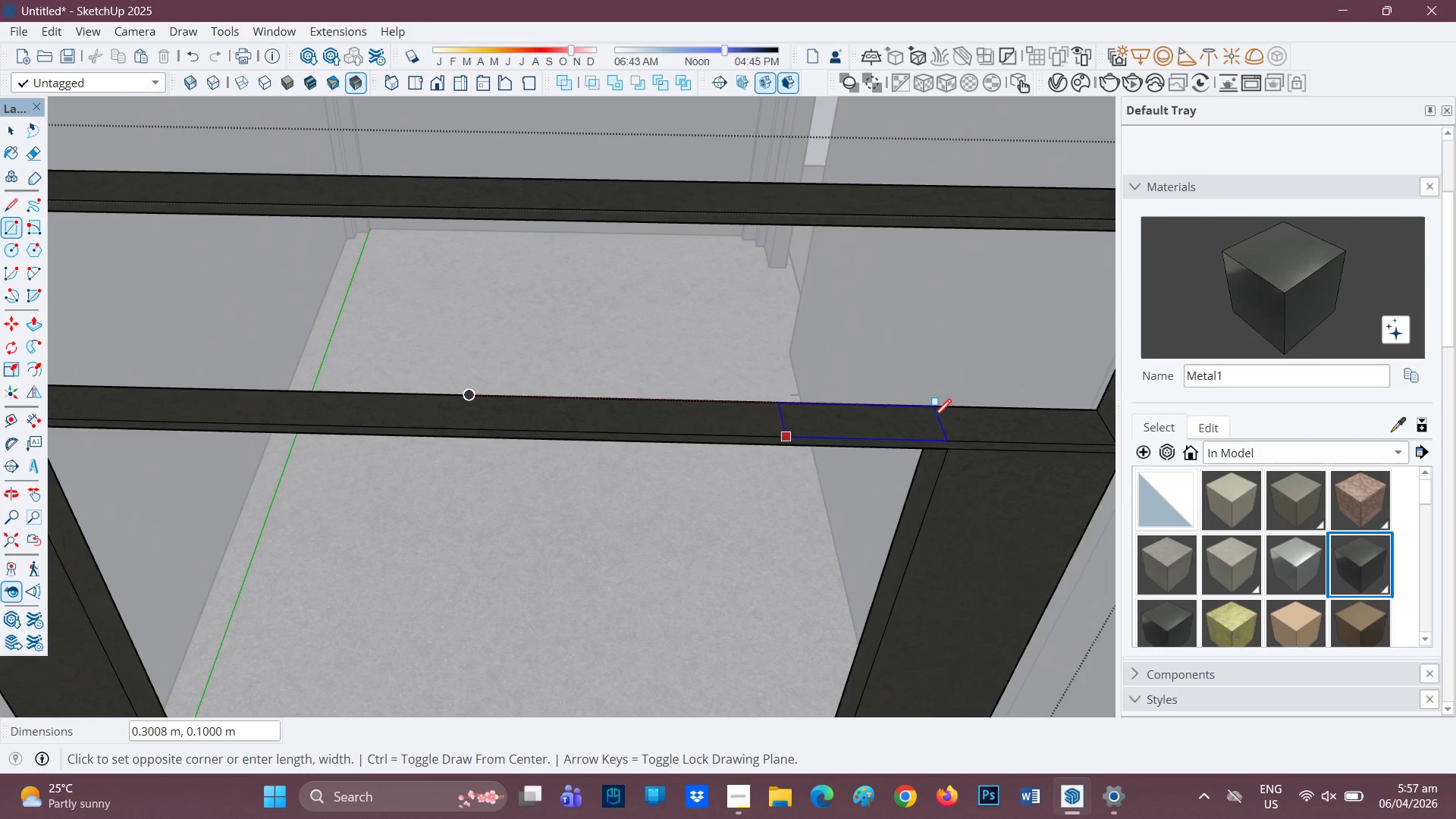 
wait(15.95)
 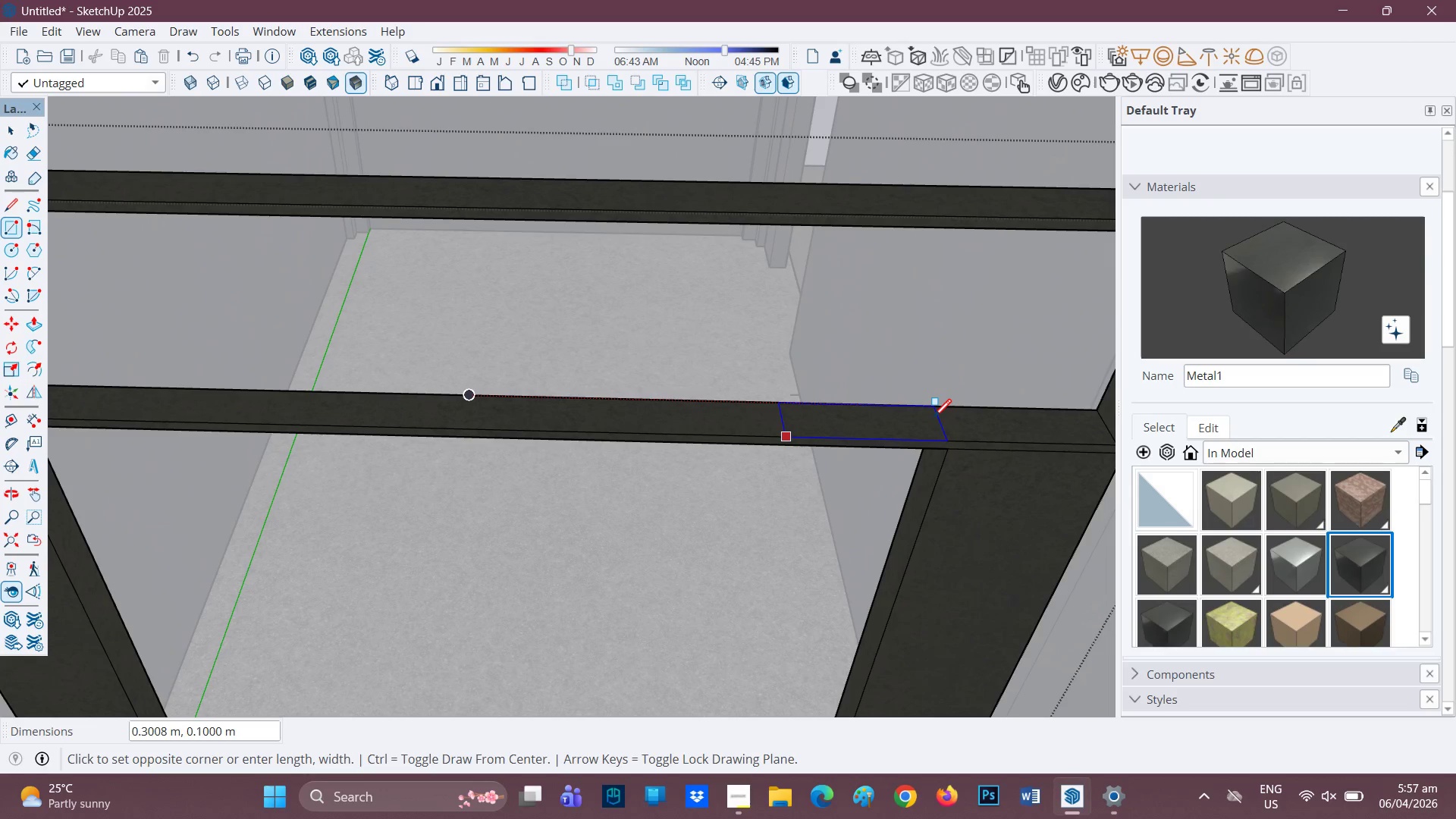 
left_click([934, 404])
 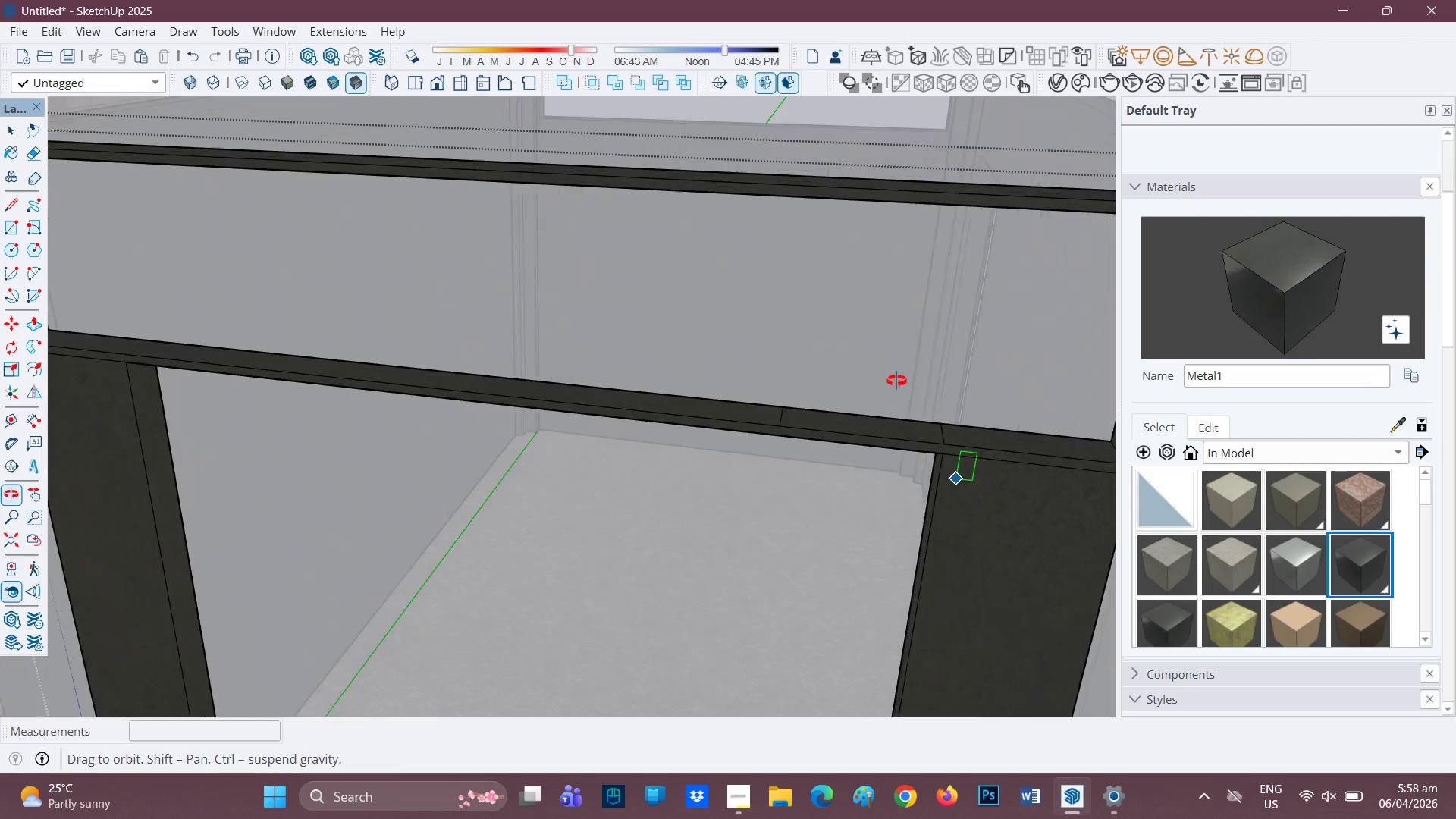 
key(P)
 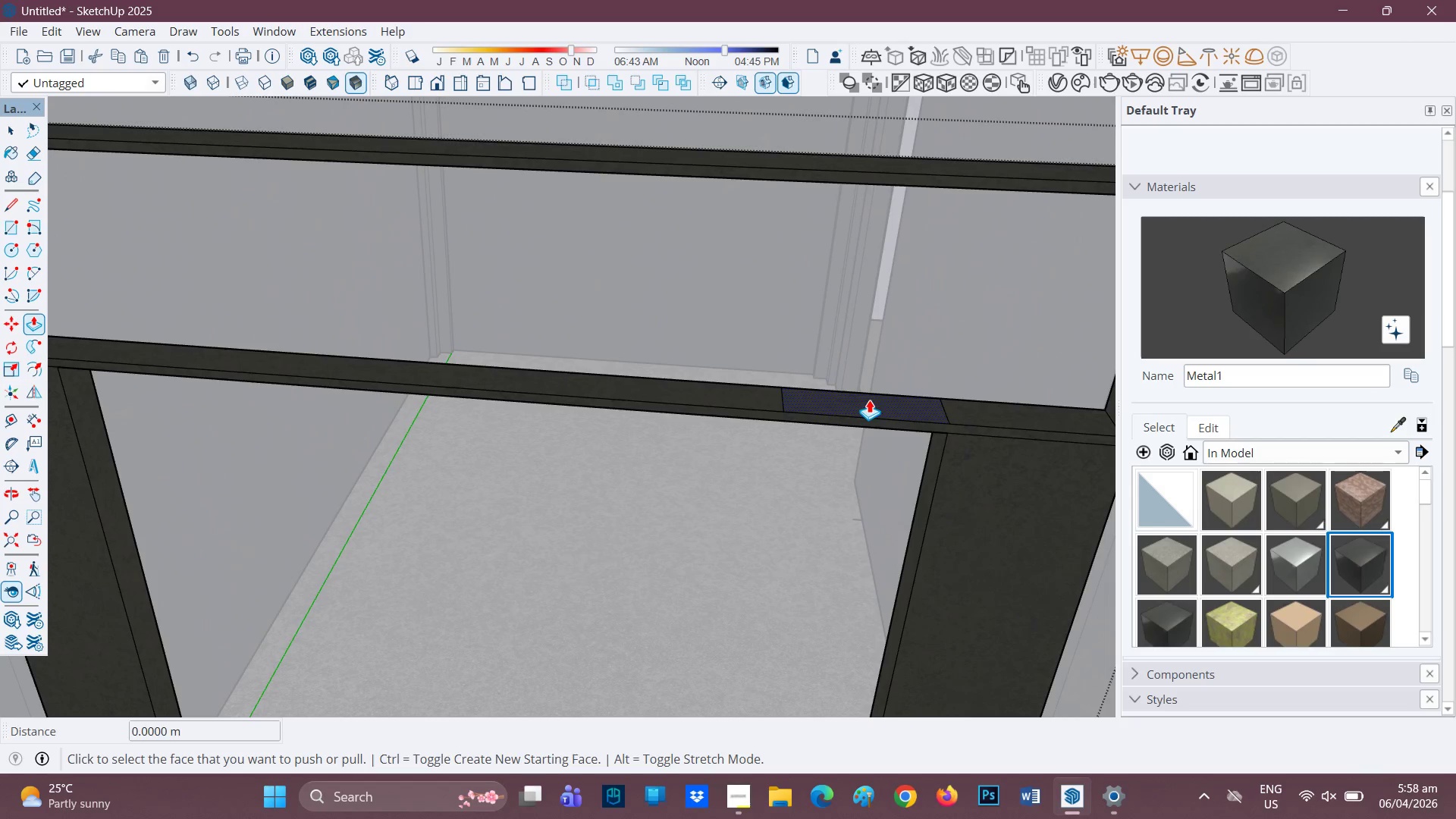 
left_click([869, 400])
 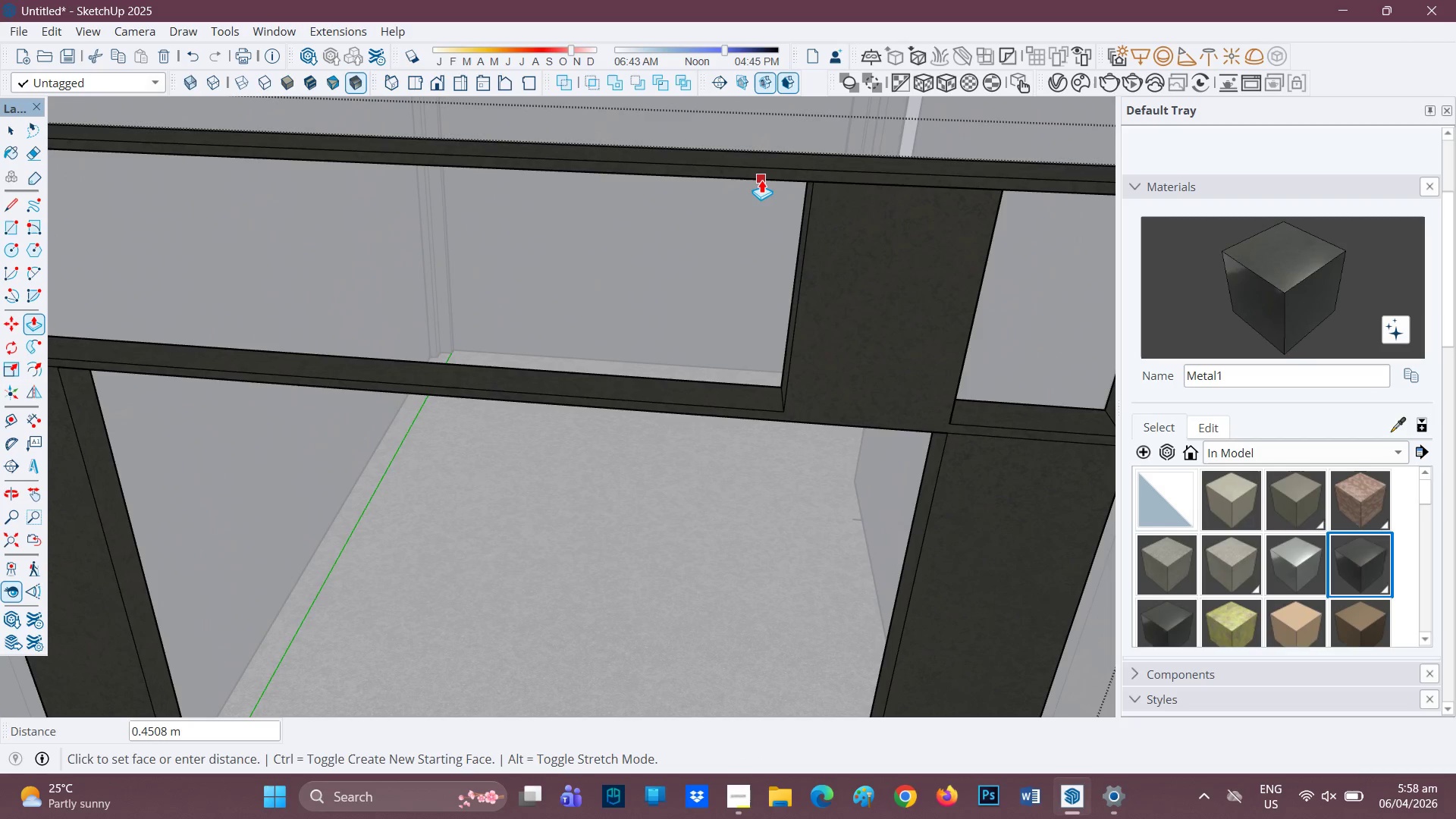 
left_click([761, 179])
 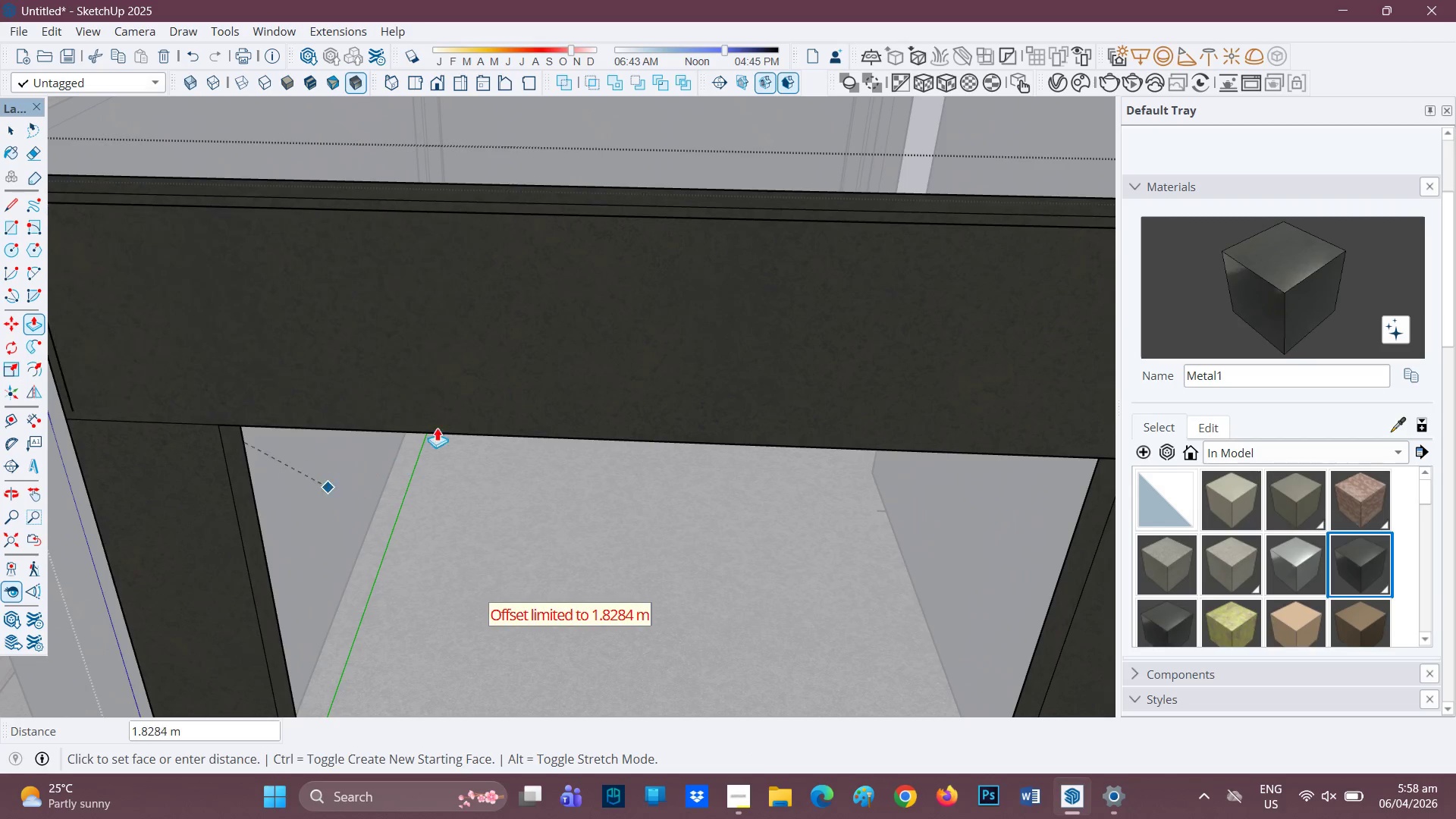 
wait(6.74)
 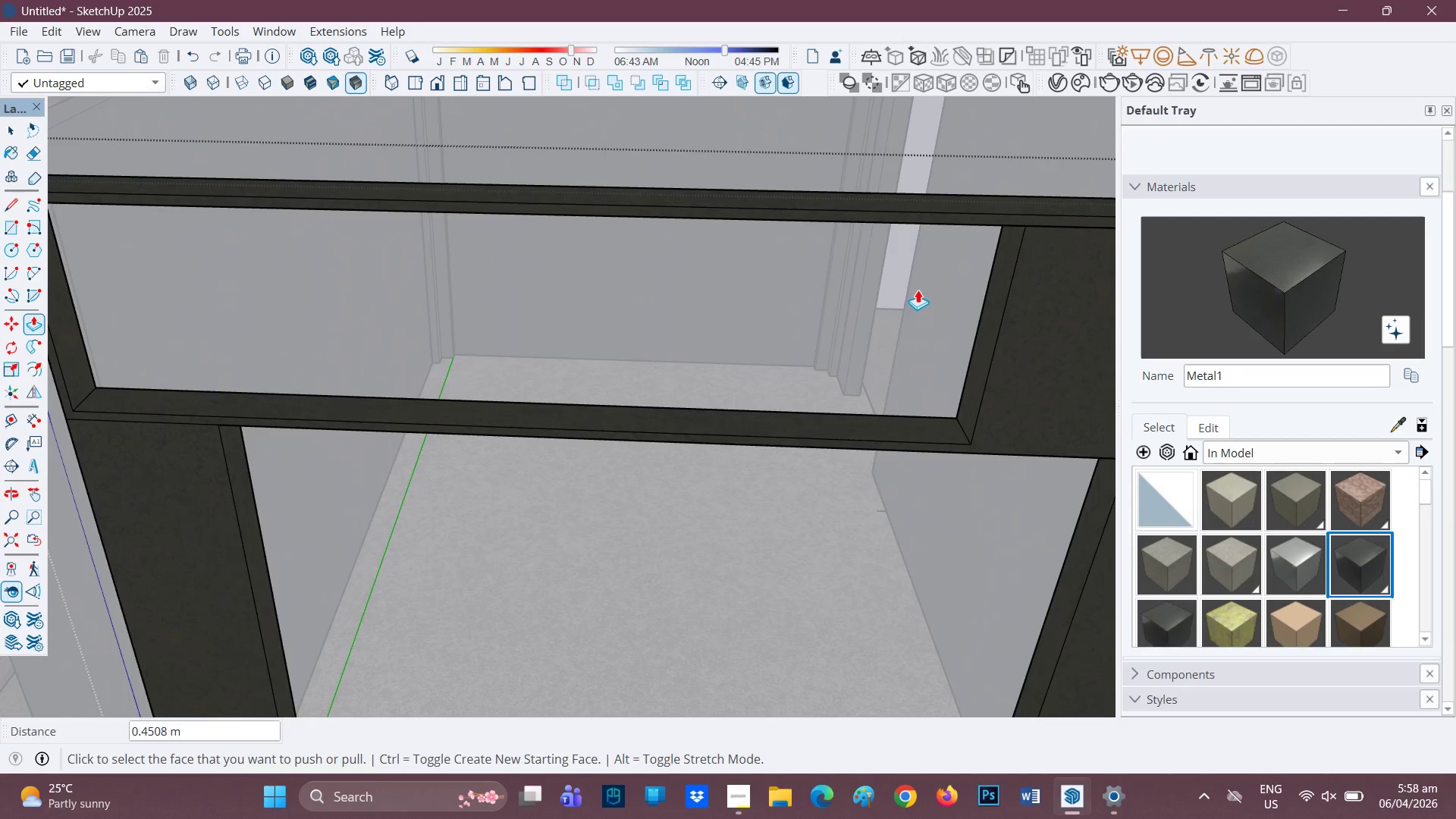 
scroll: coordinate [730, 467], scroll_direction: down, amount: 2.0
 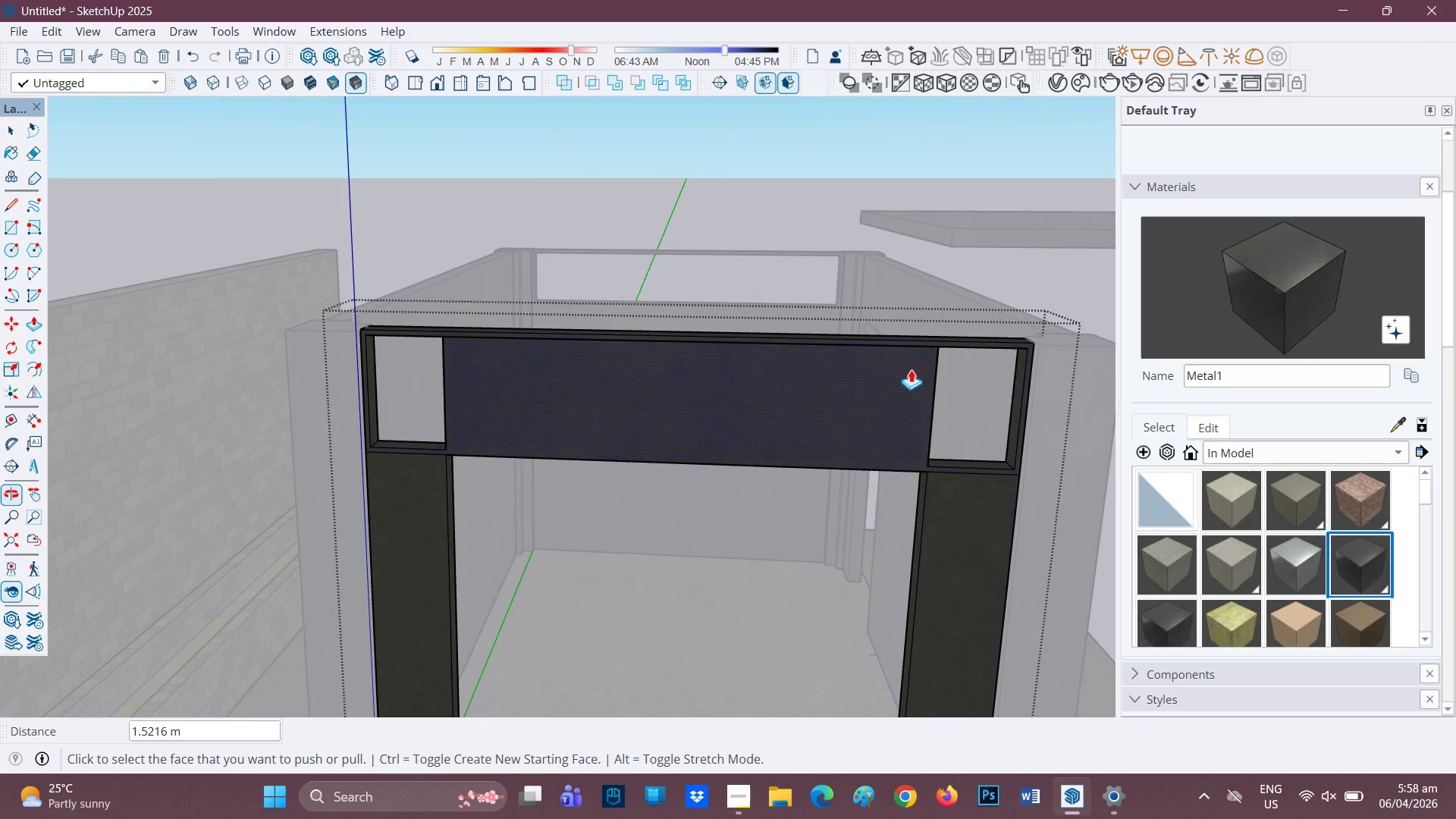 
scroll: coordinate [686, 400], scroll_direction: none, amount: 0.0
 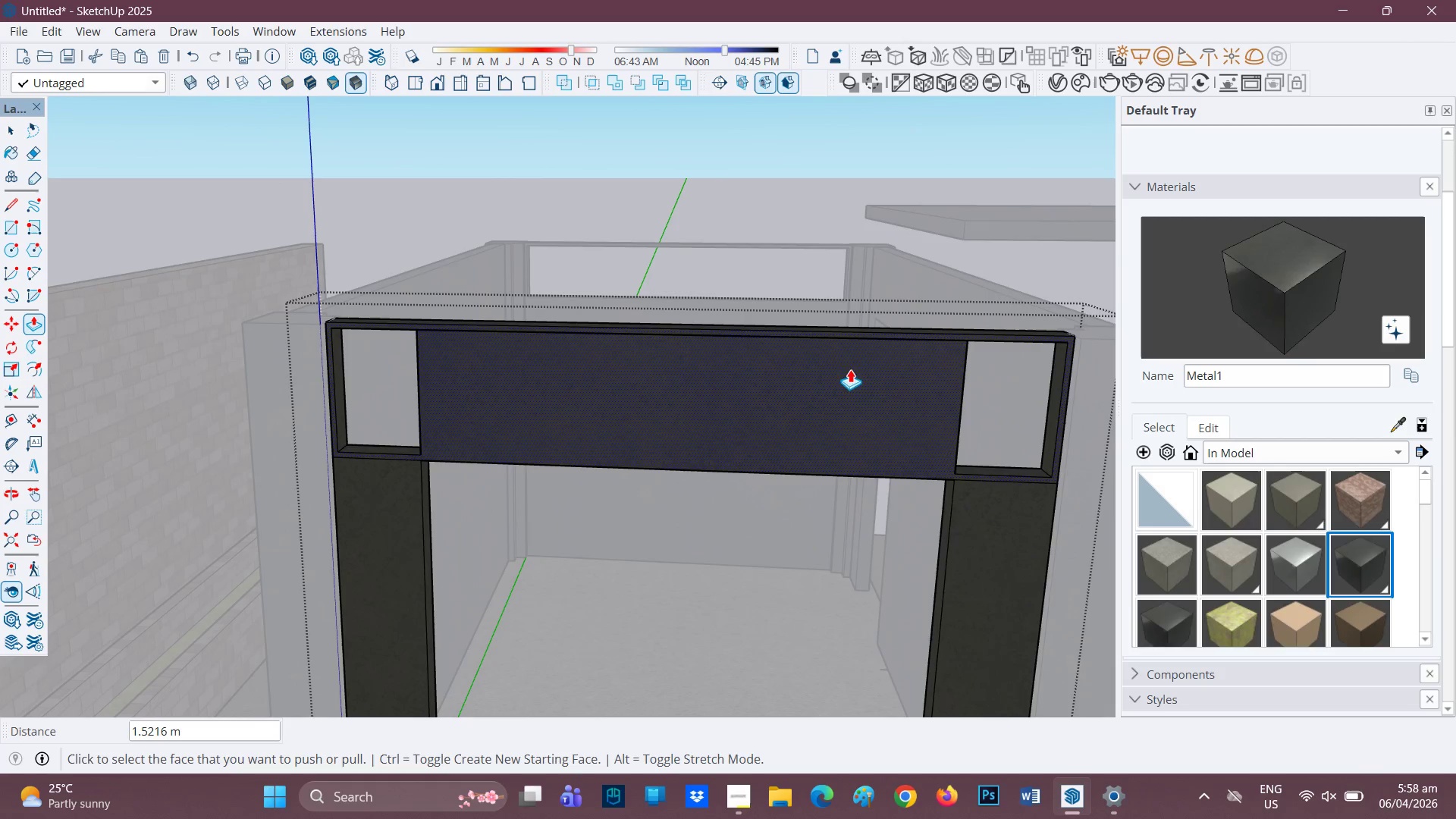 
scroll: coordinate [903, 401], scroll_direction: up, amount: 1.0
 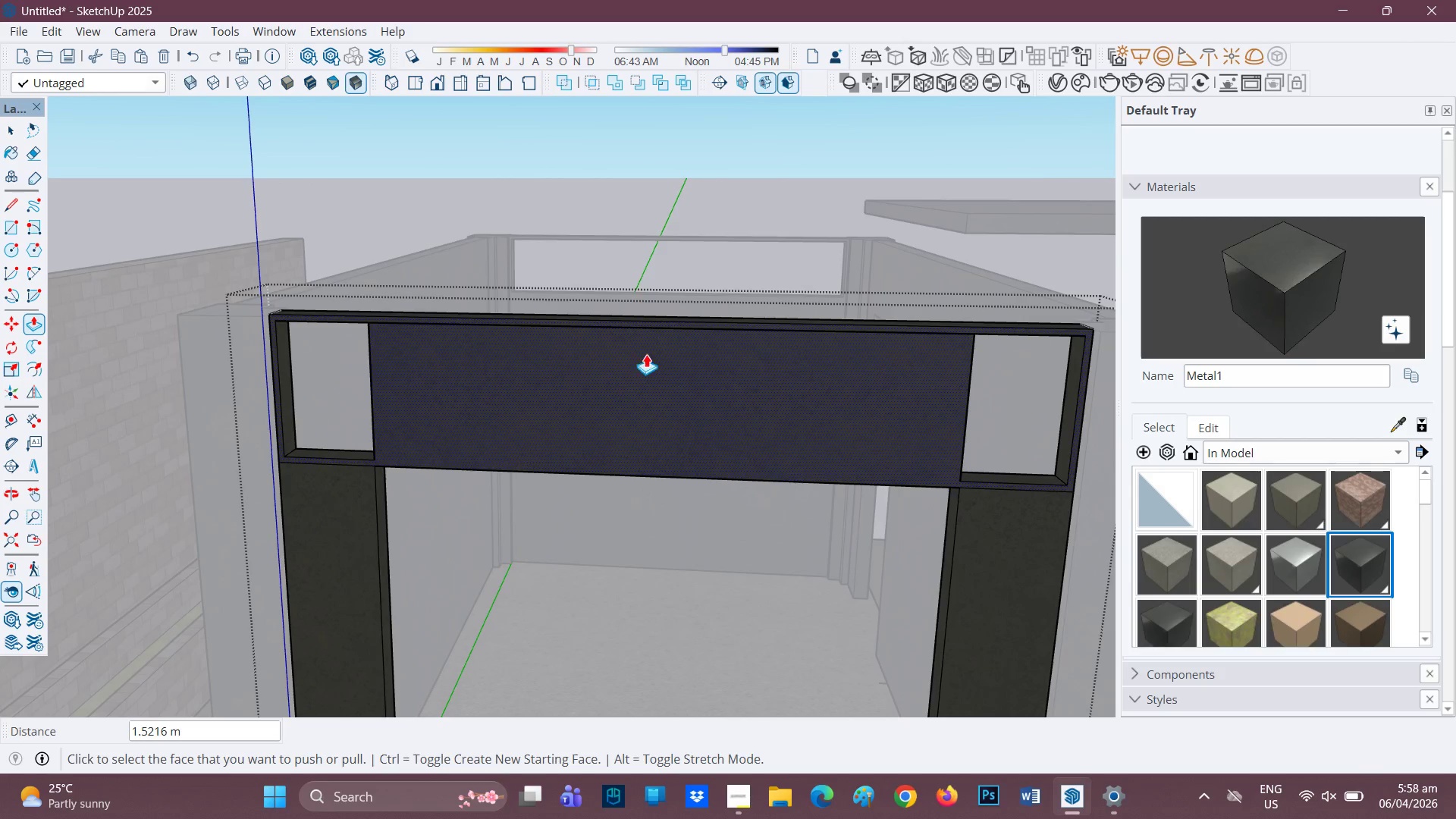 
key(Space)
 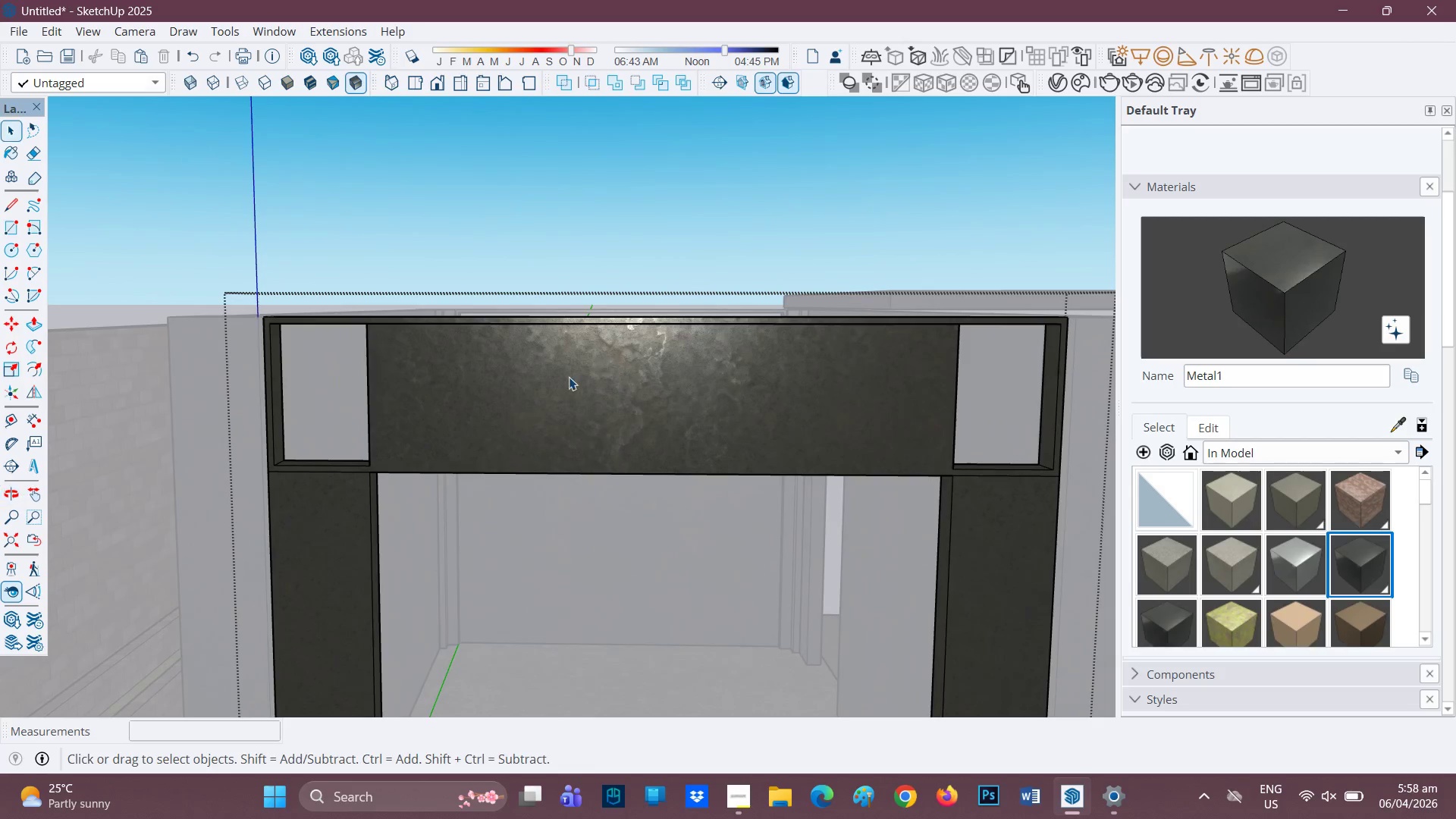 
key(L)
 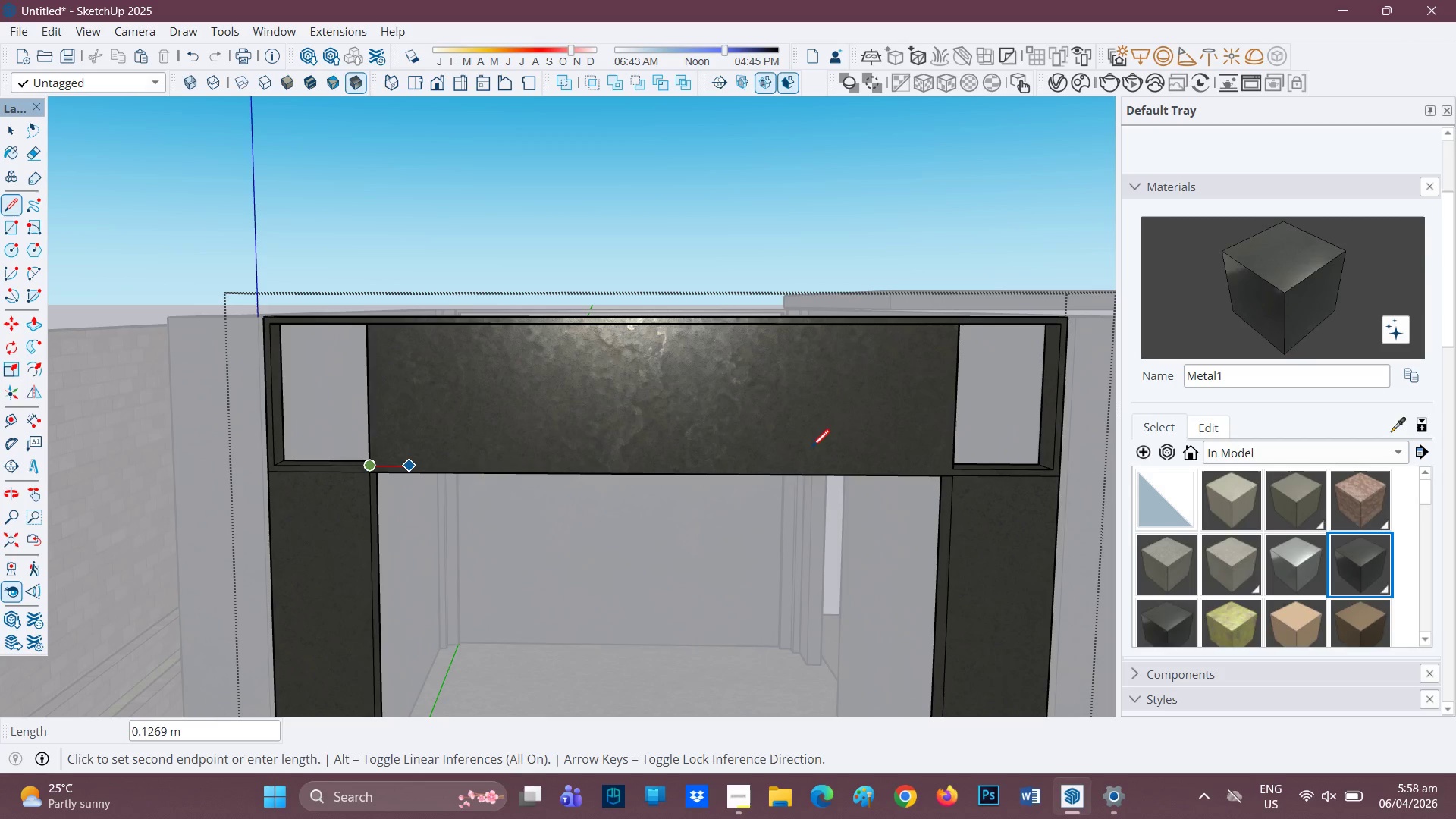 
mouse_move([927, 463])
 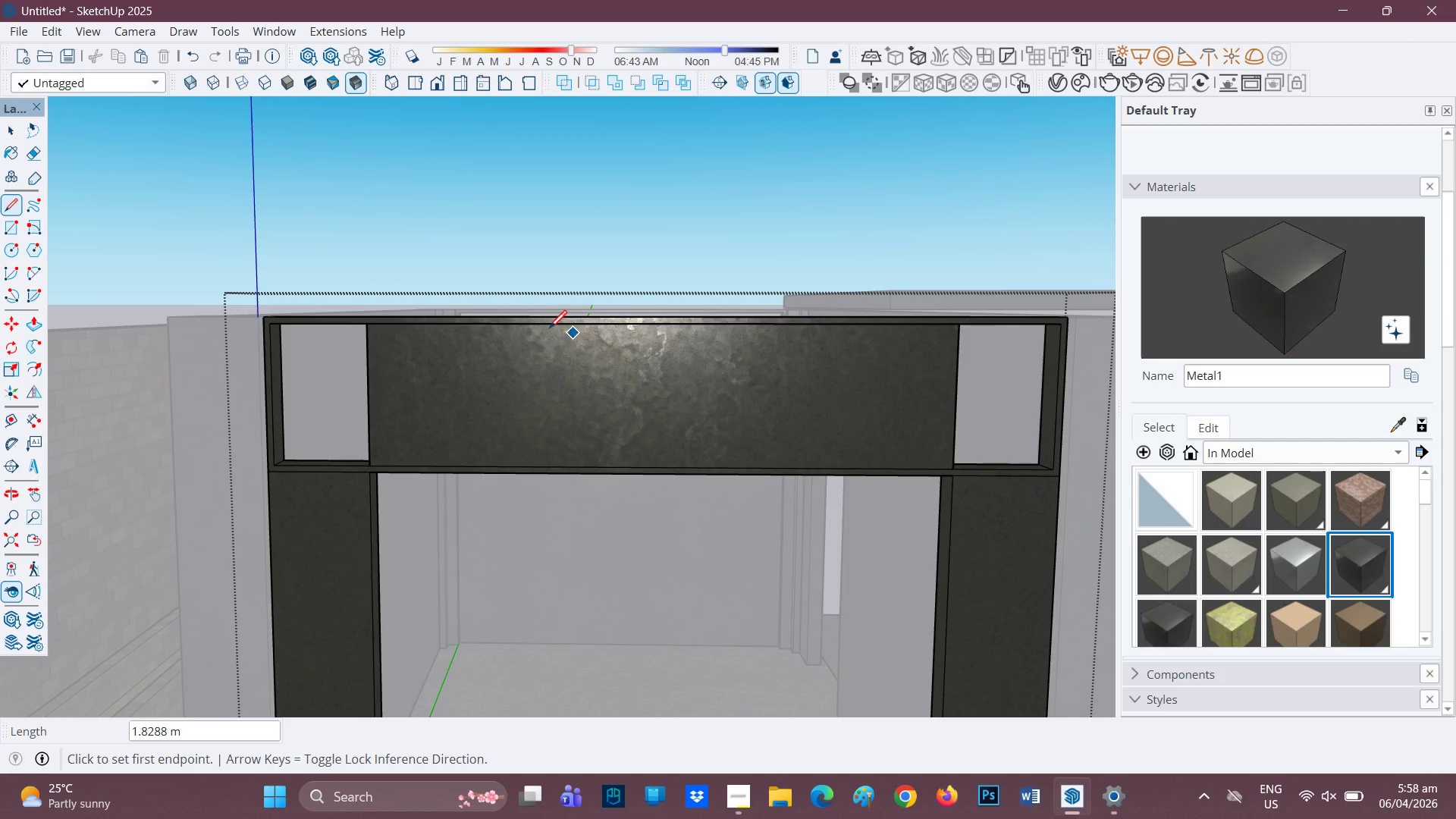 
scroll: coordinate [548, 356], scroll_direction: up, amount: 1.0
 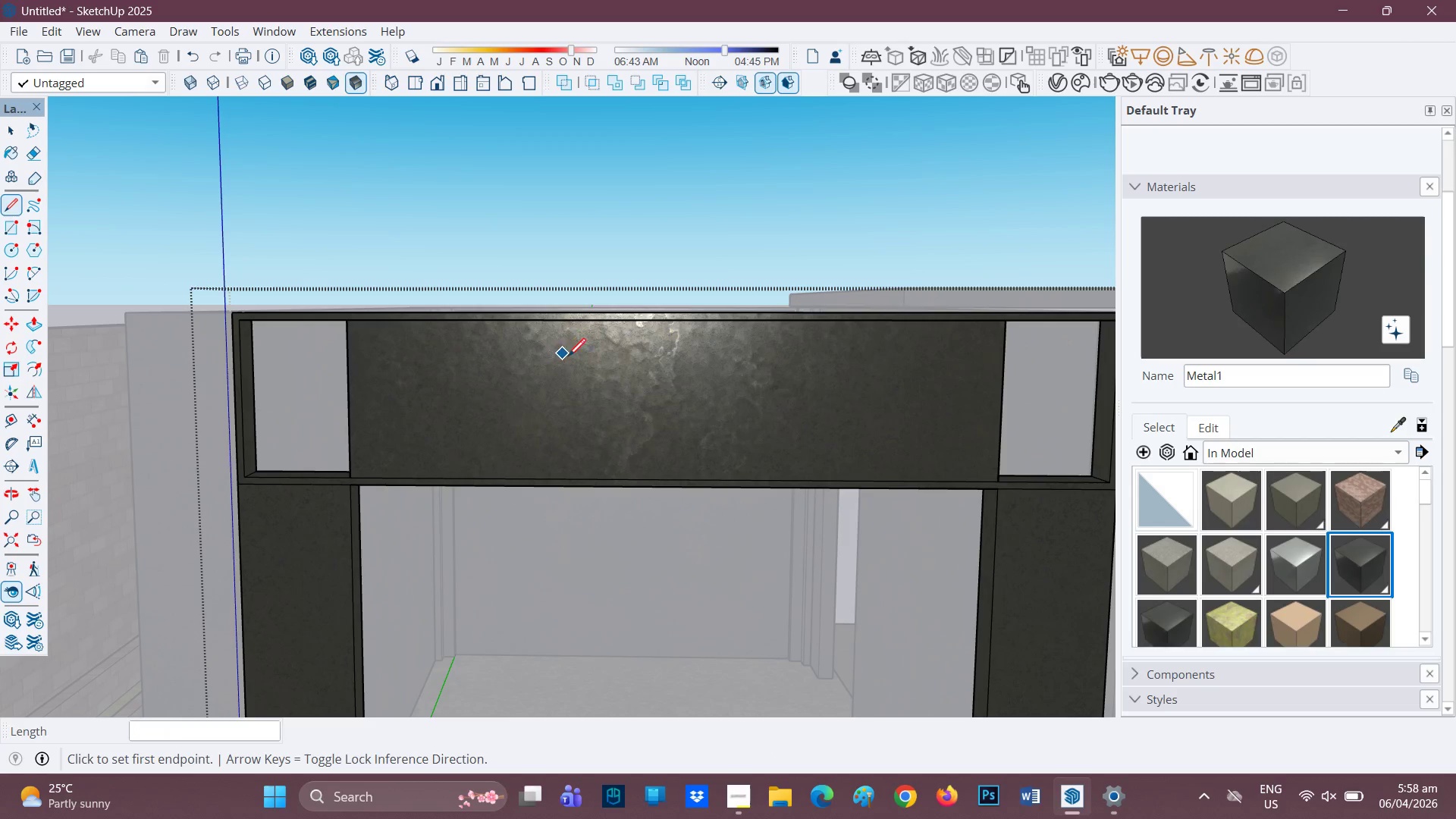 
key(Space)
 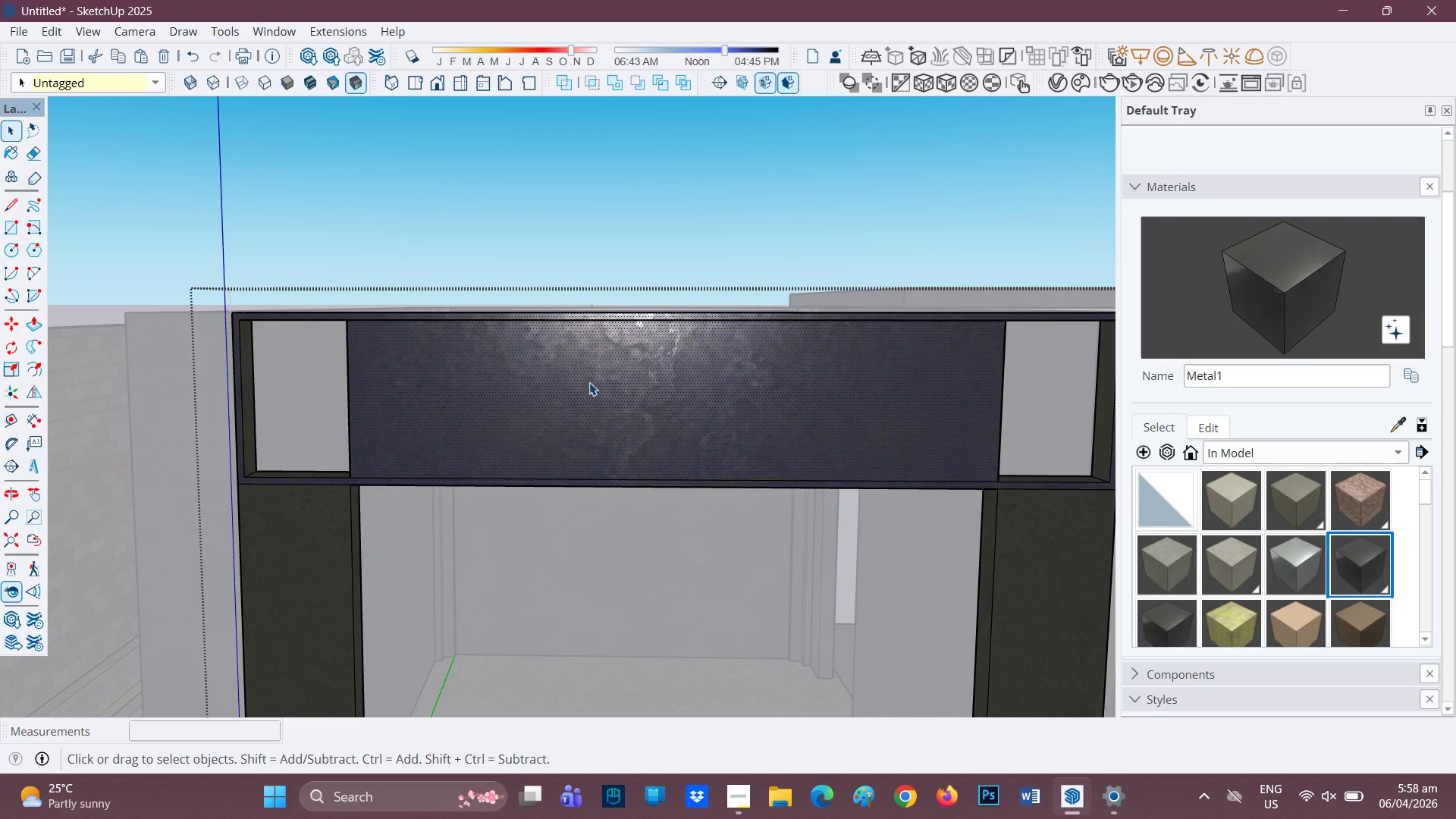 
key(F)
 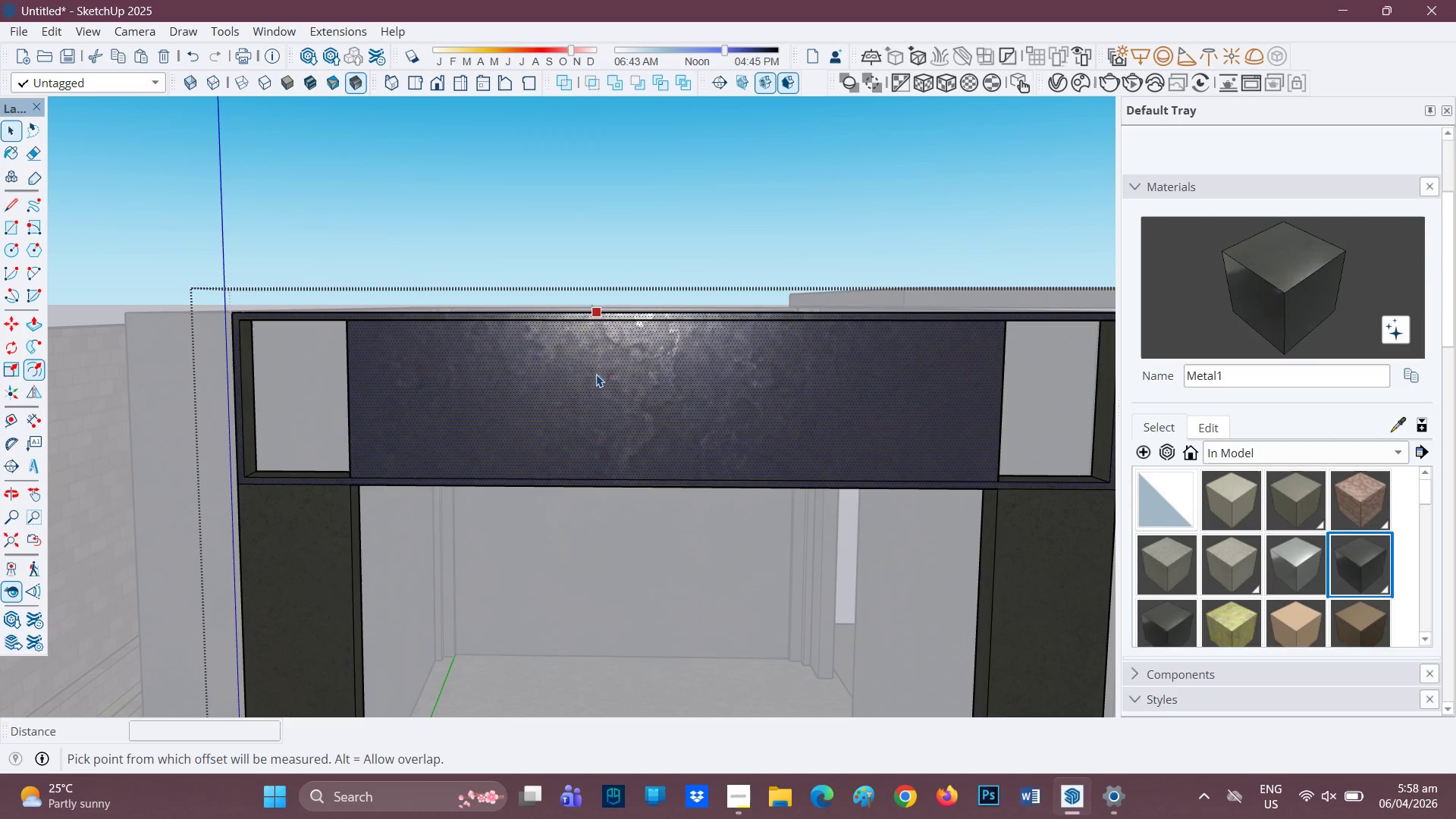 
left_click([597, 374])
 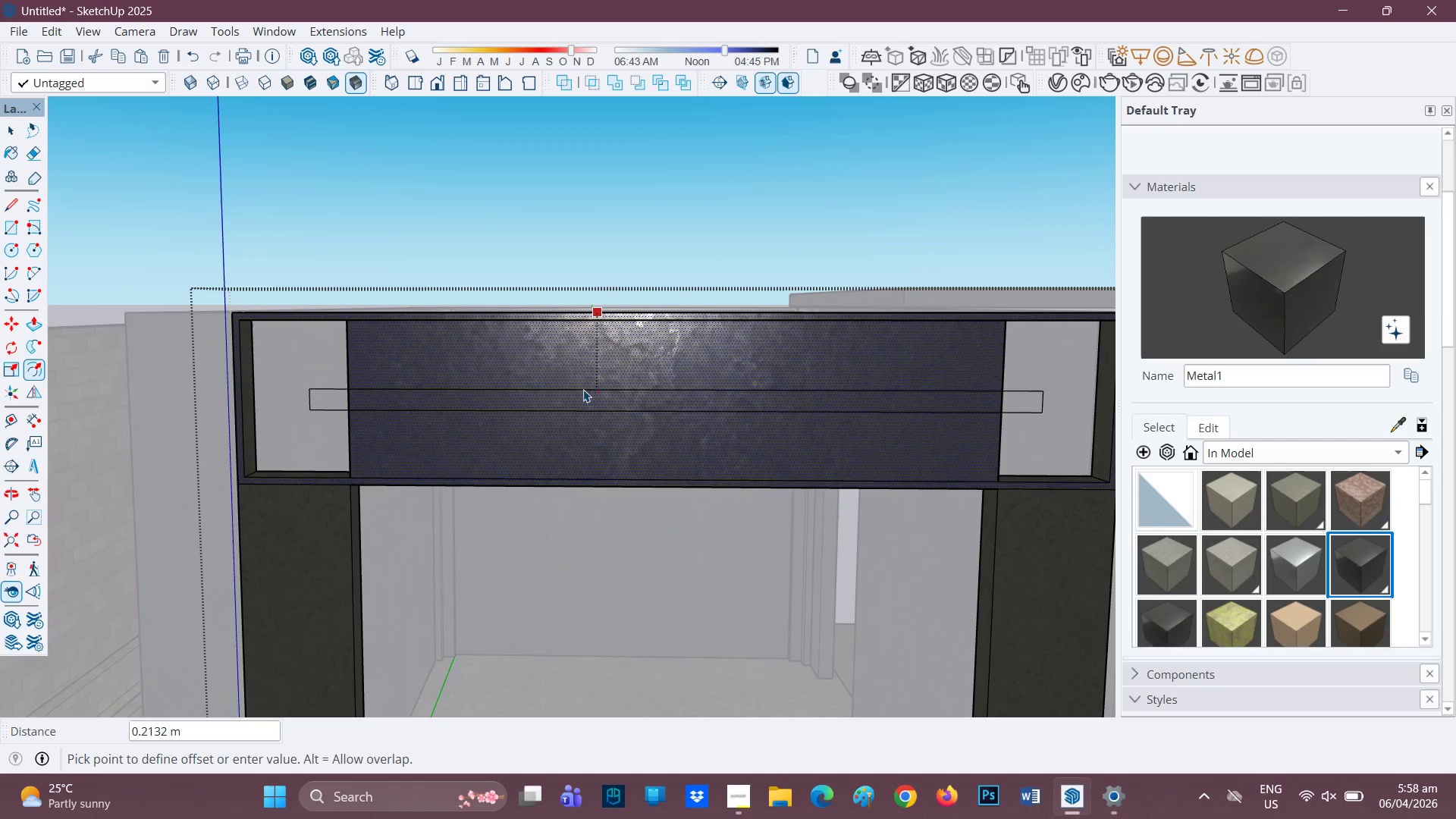 
key(Space)
 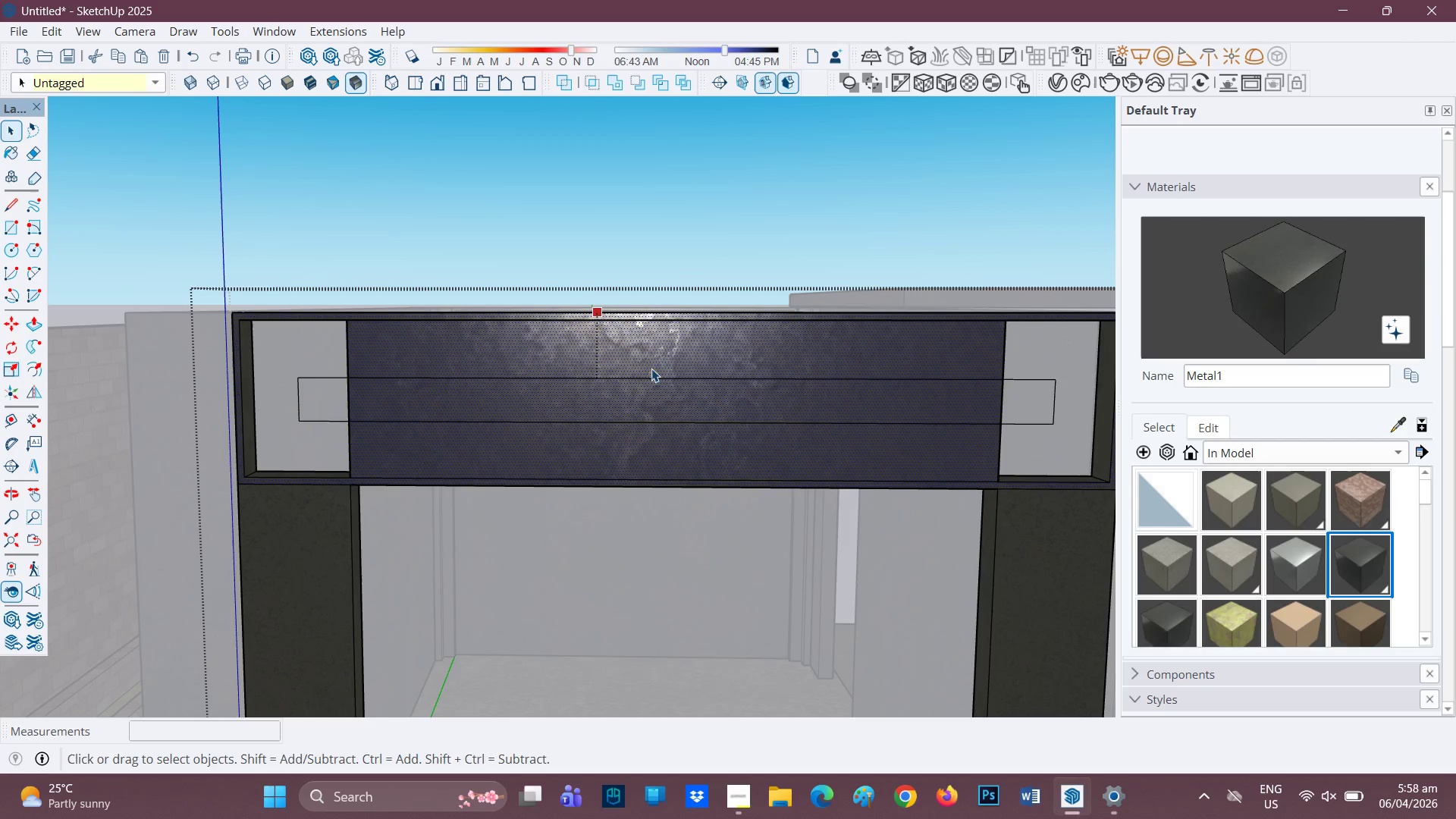 
key(Space)
 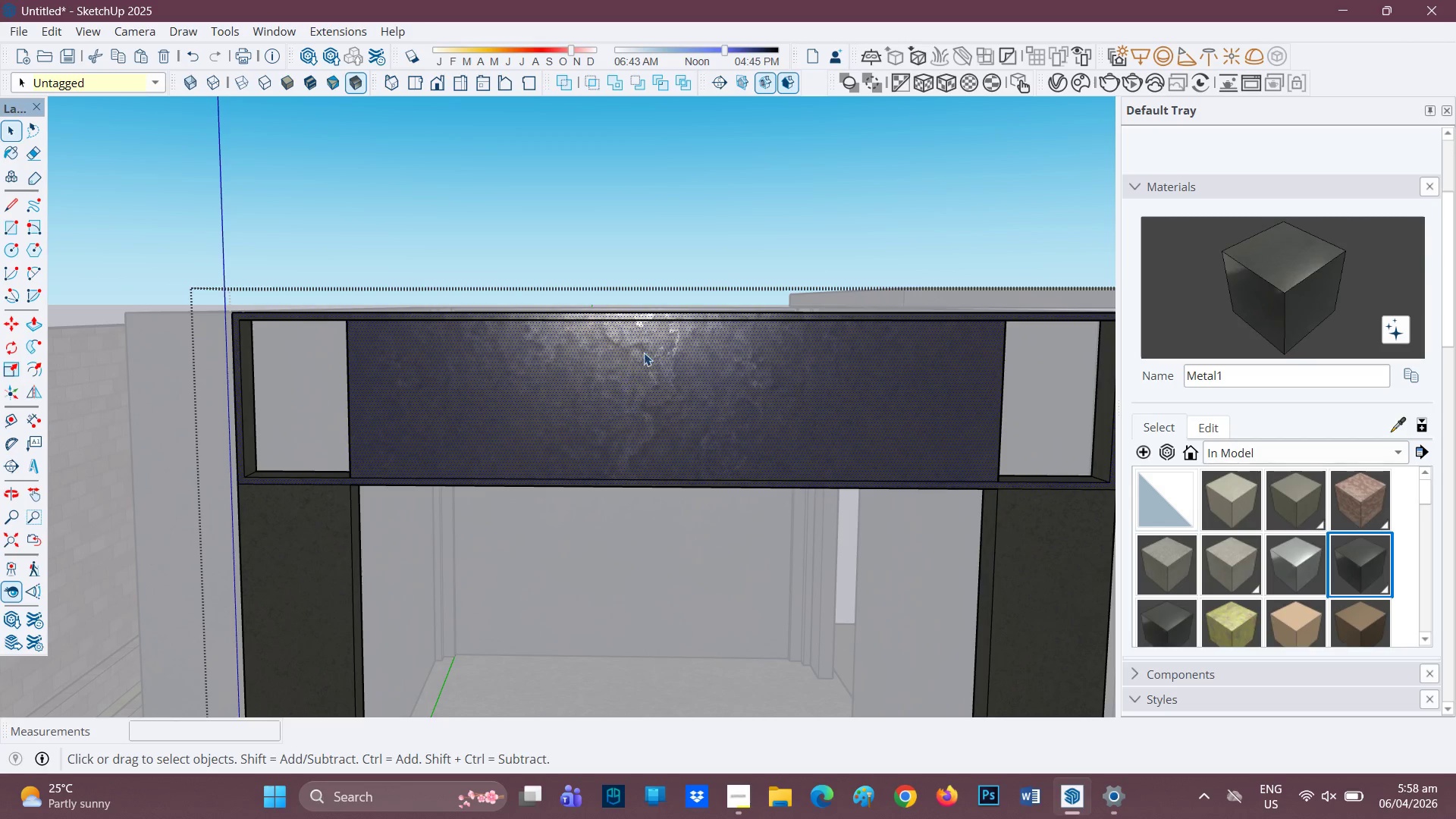 
left_click([659, 374])
 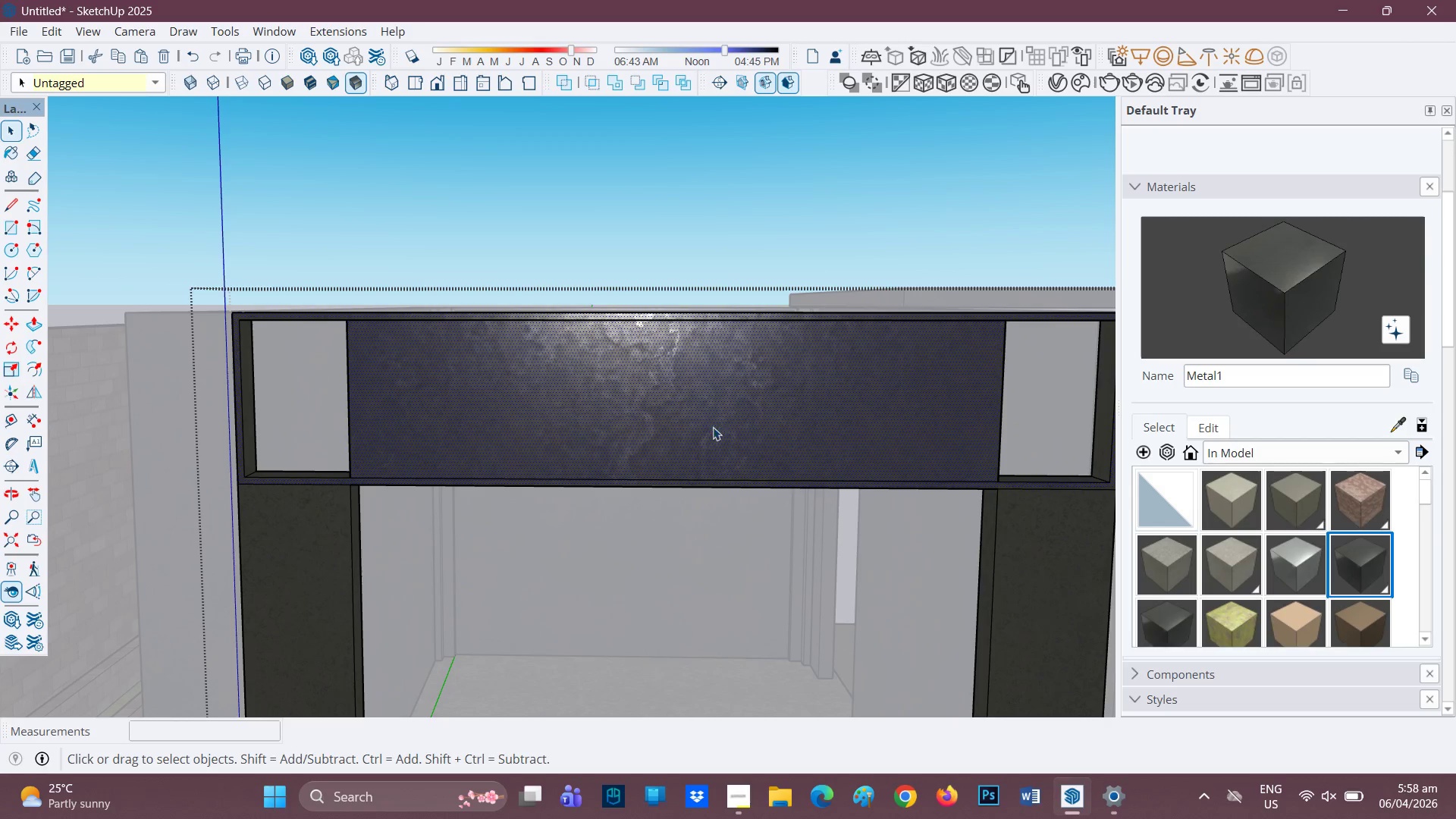 
scroll: coordinate [726, 395], scroll_direction: up, amount: 3.0
 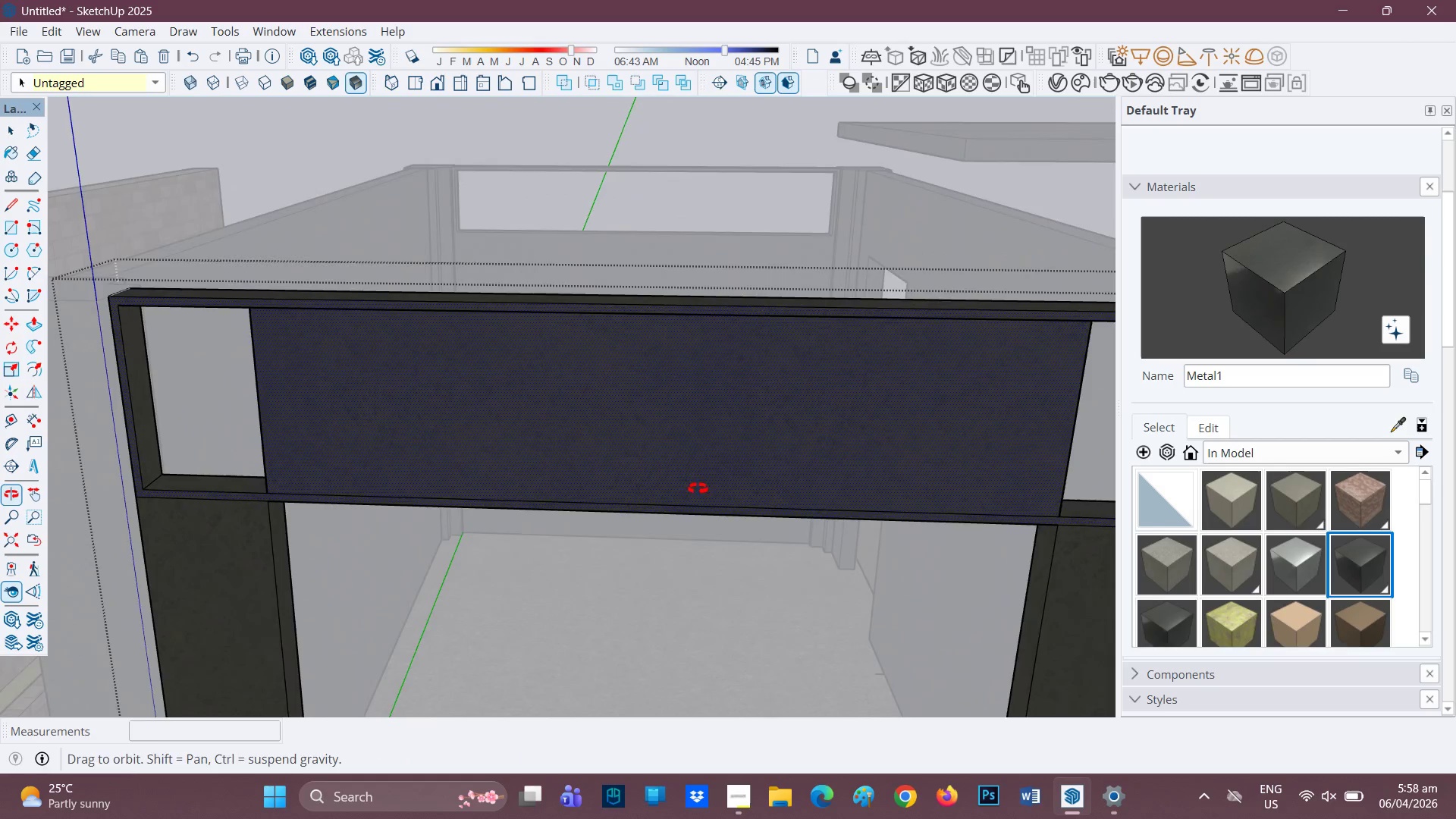 
scroll: coordinate [729, 437], scroll_direction: none, amount: 0.0
 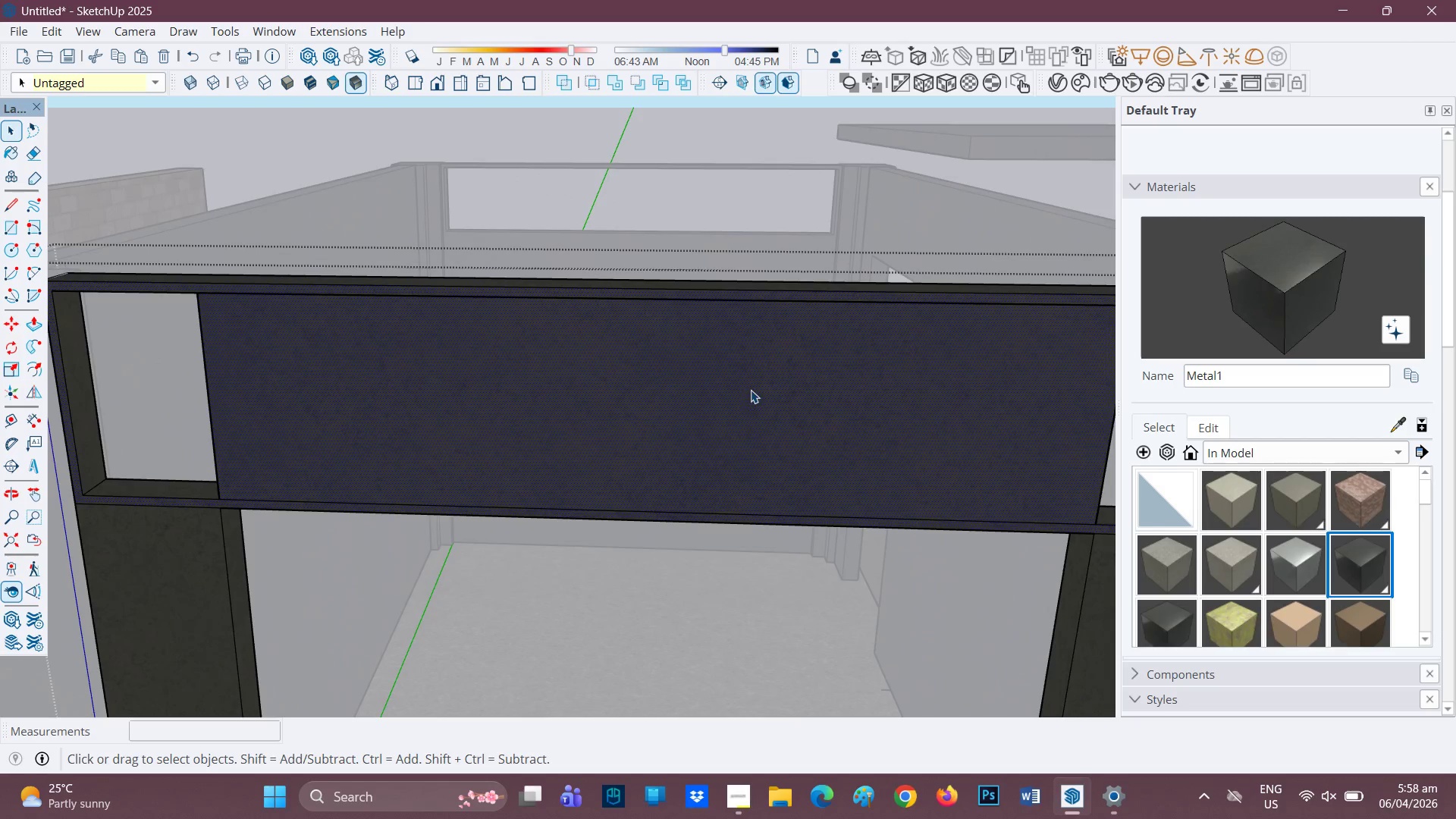 
key(Space)
 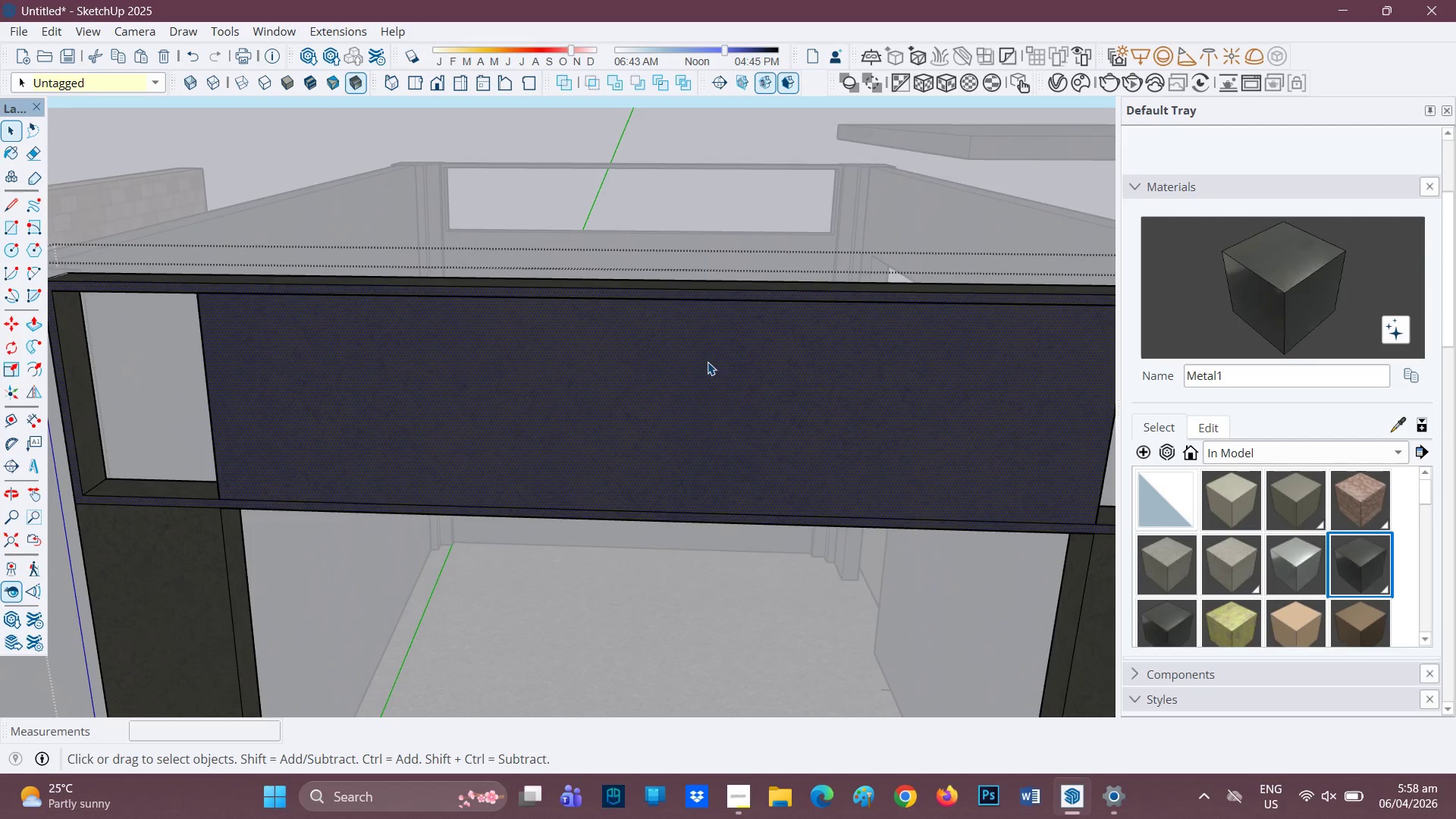 
double_click([707, 362])
 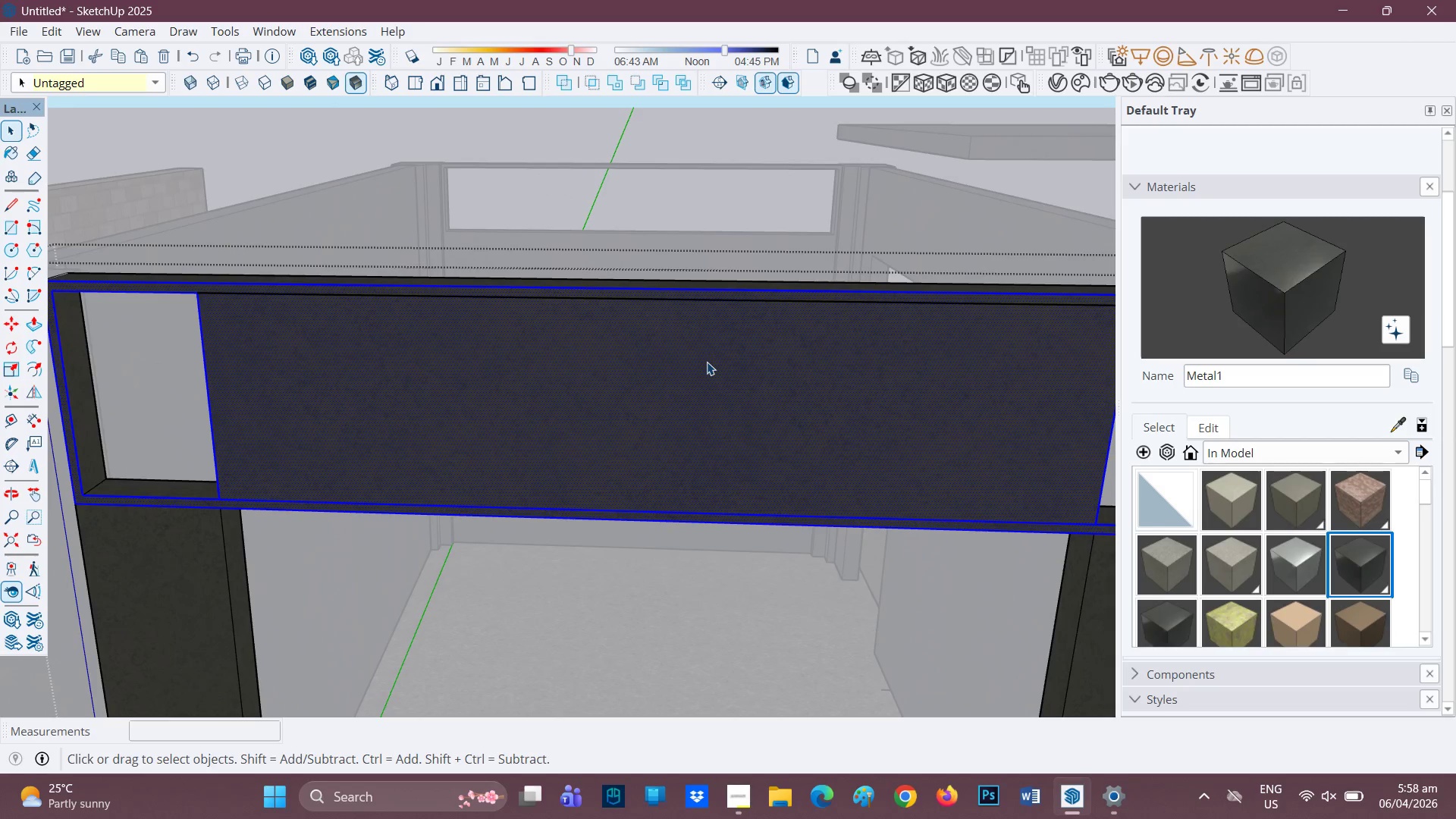 
double_click([707, 362])
 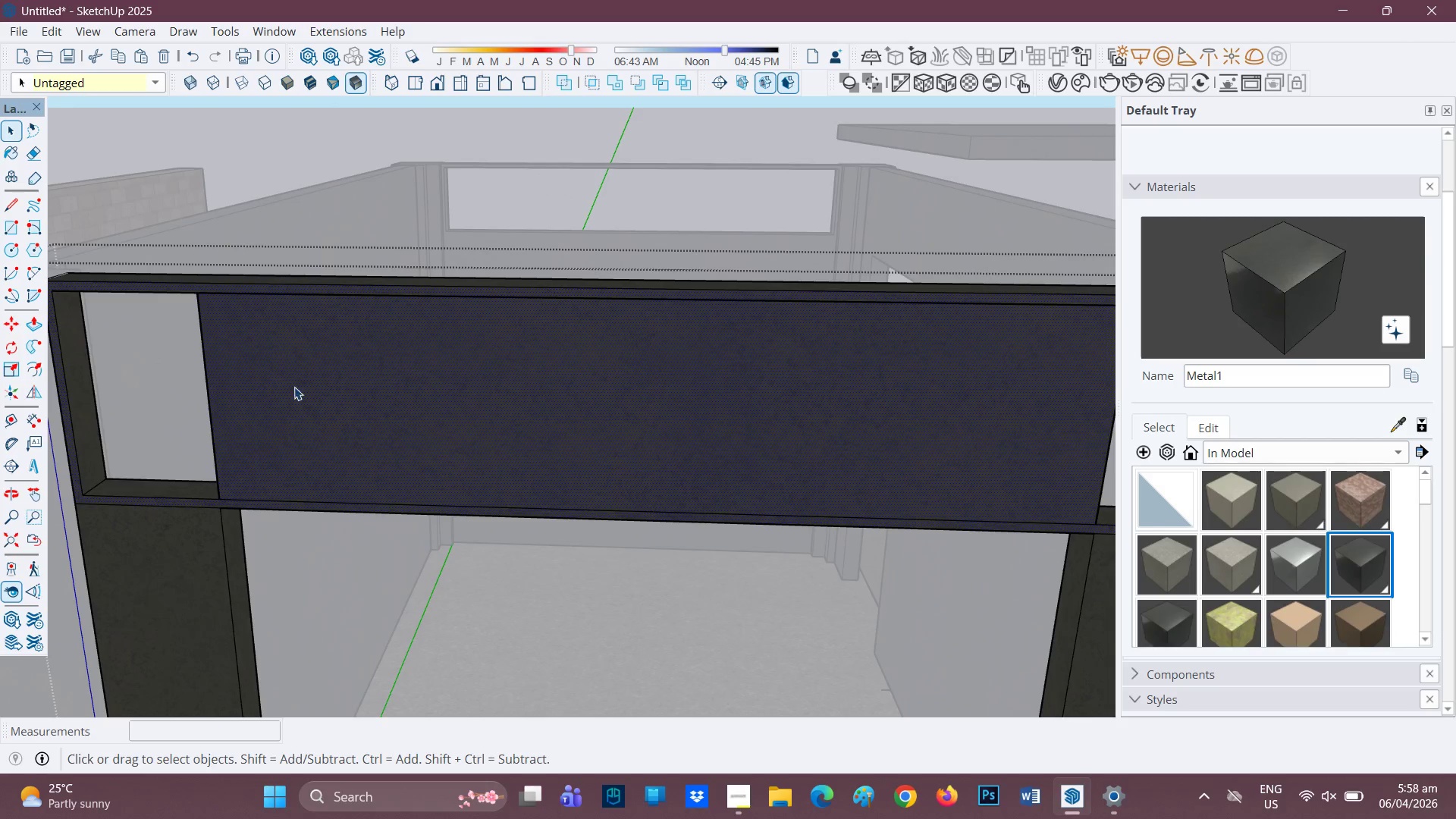 
scroll: coordinate [355, 390], scroll_direction: none, amount: 0.0
 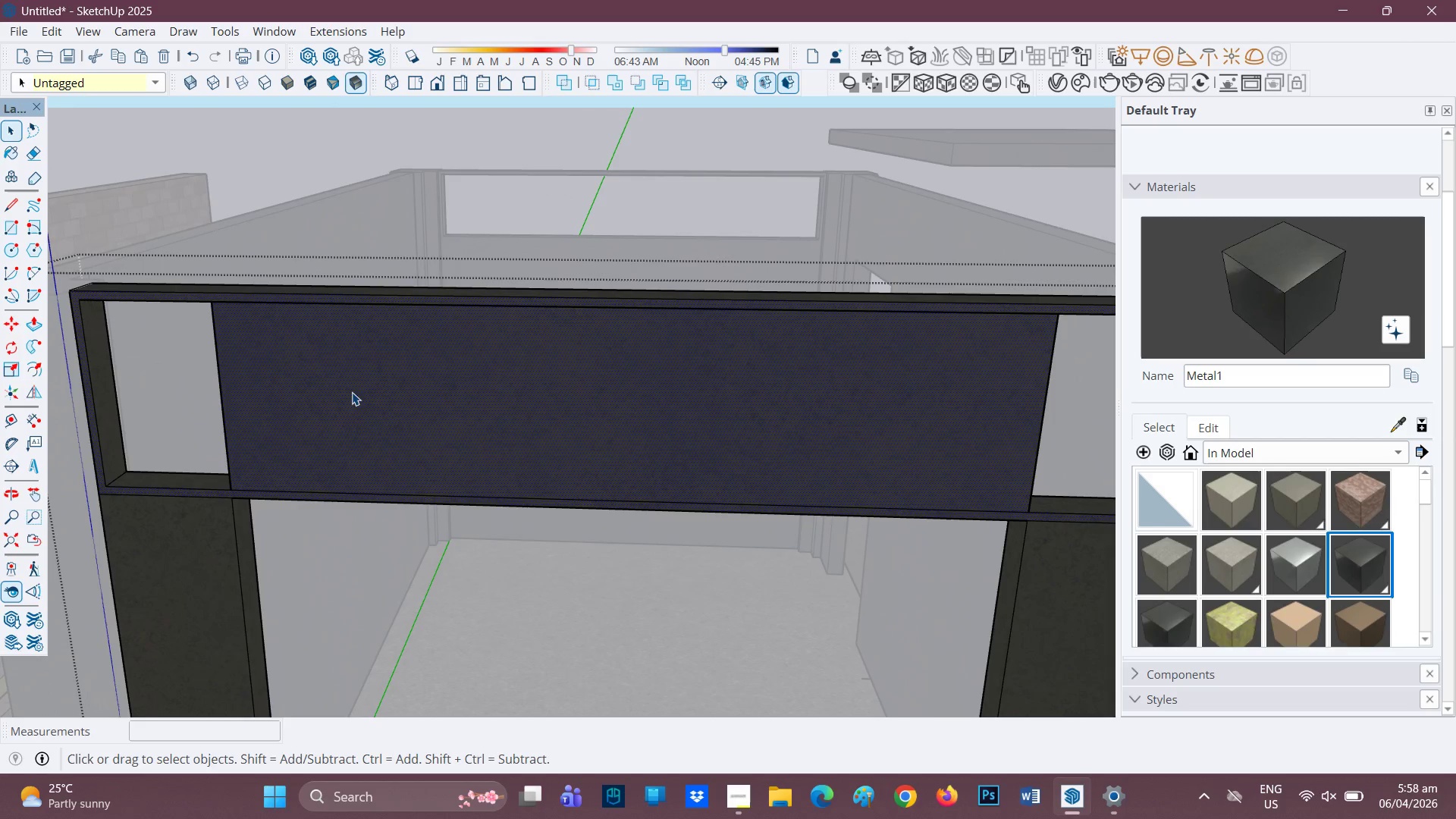 
key(Control+Z)
 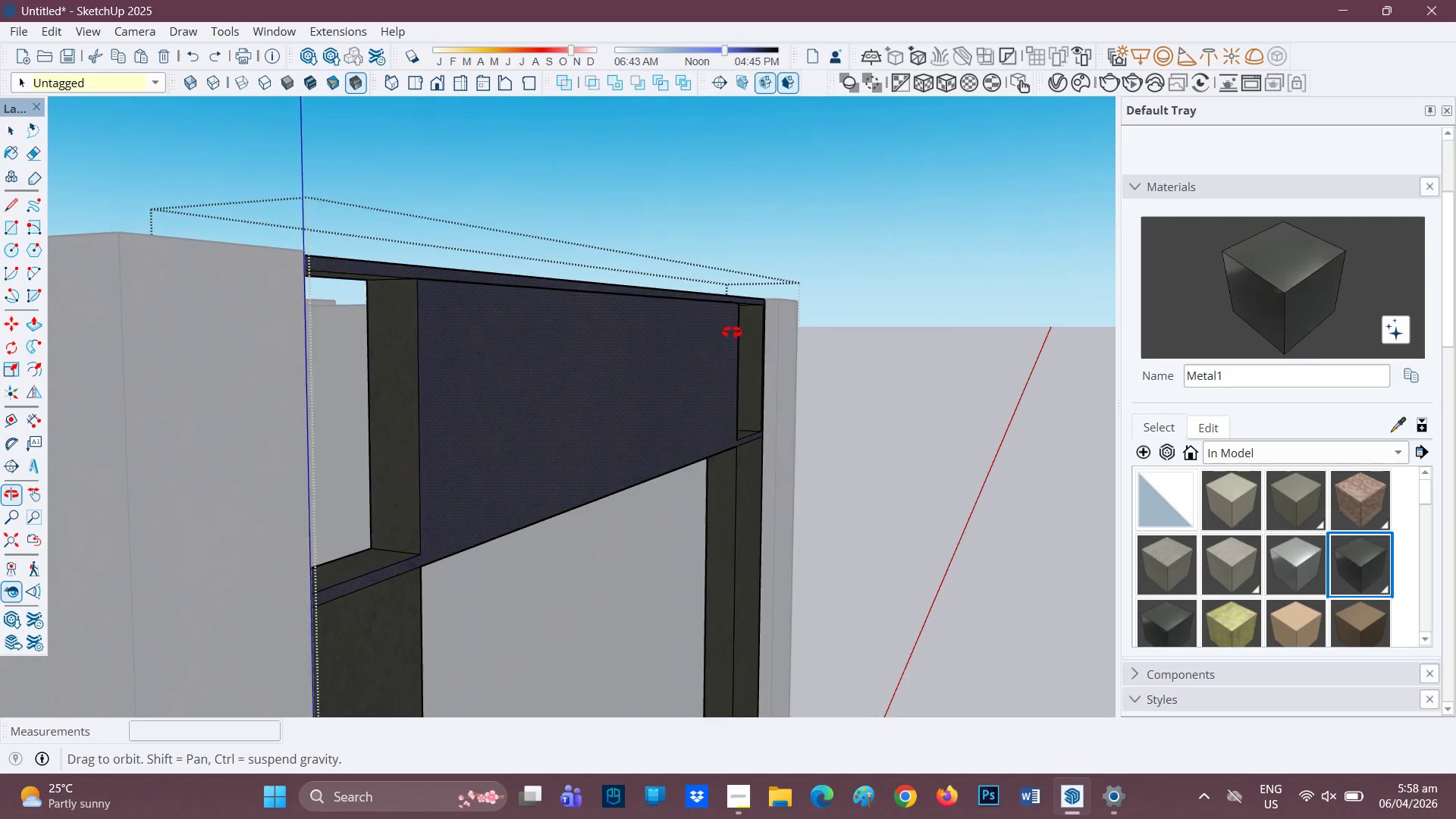 
wait(7.61)
 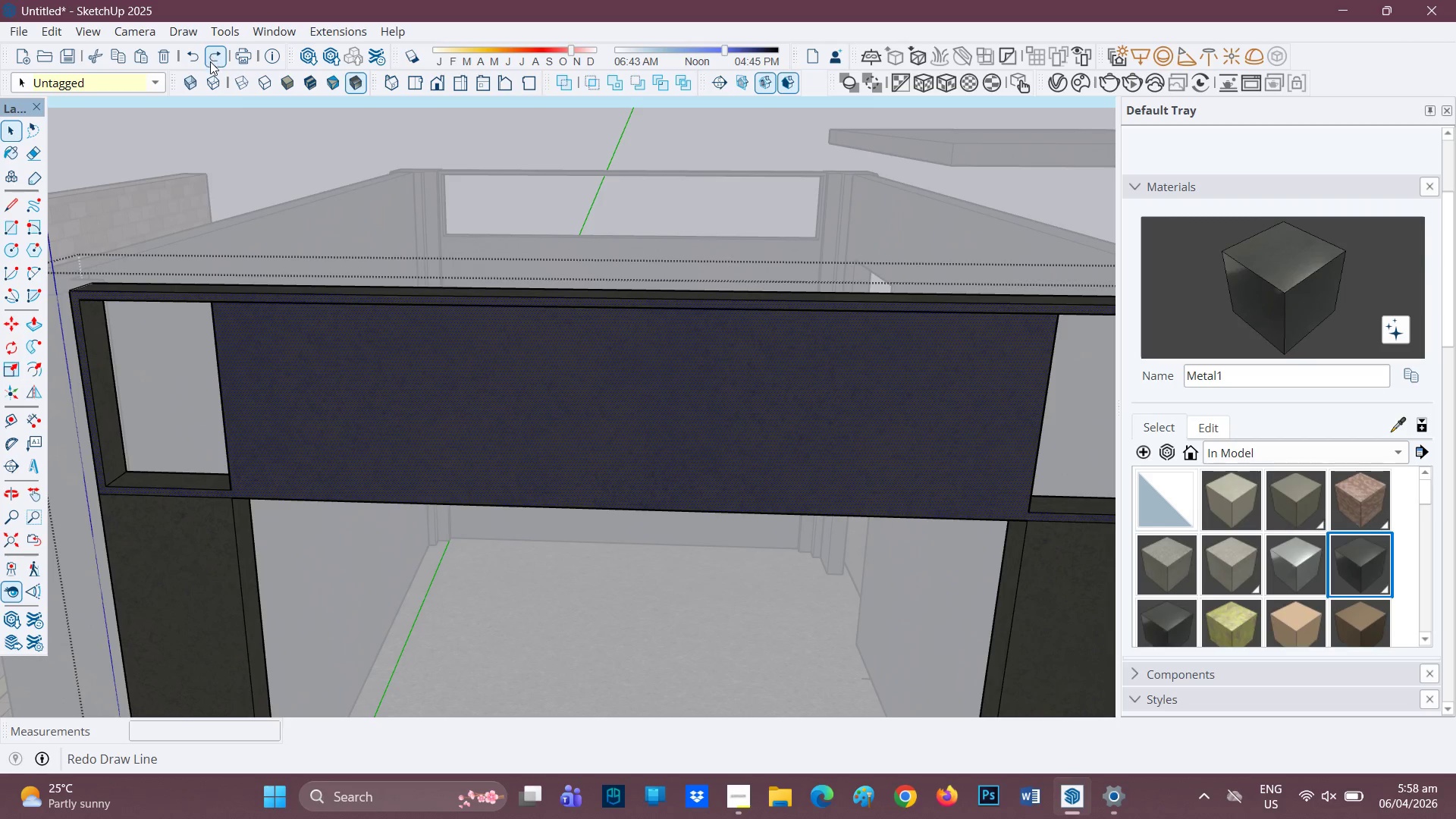 
double_click([445, 378])
 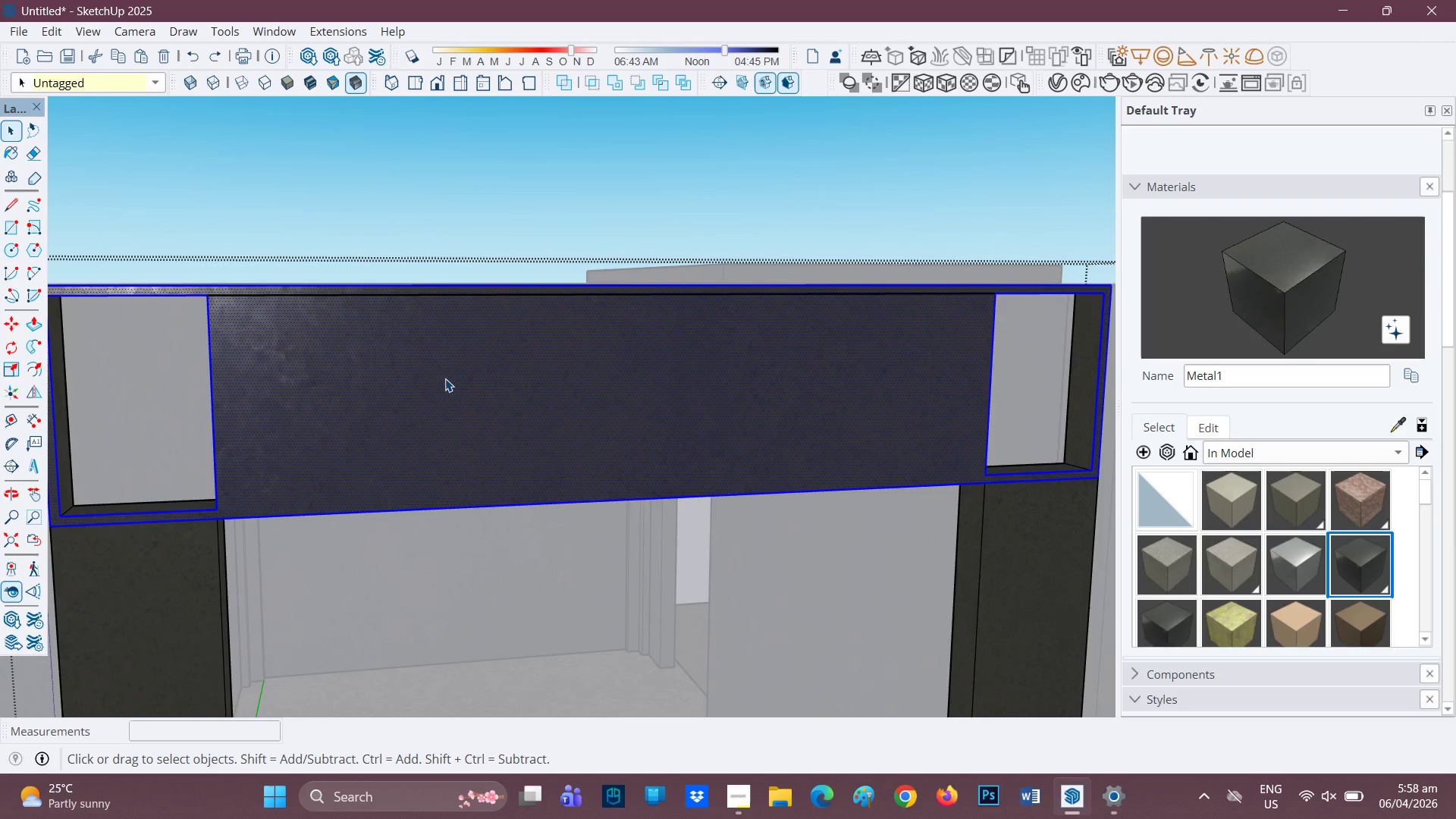 
triple_click([445, 378])
 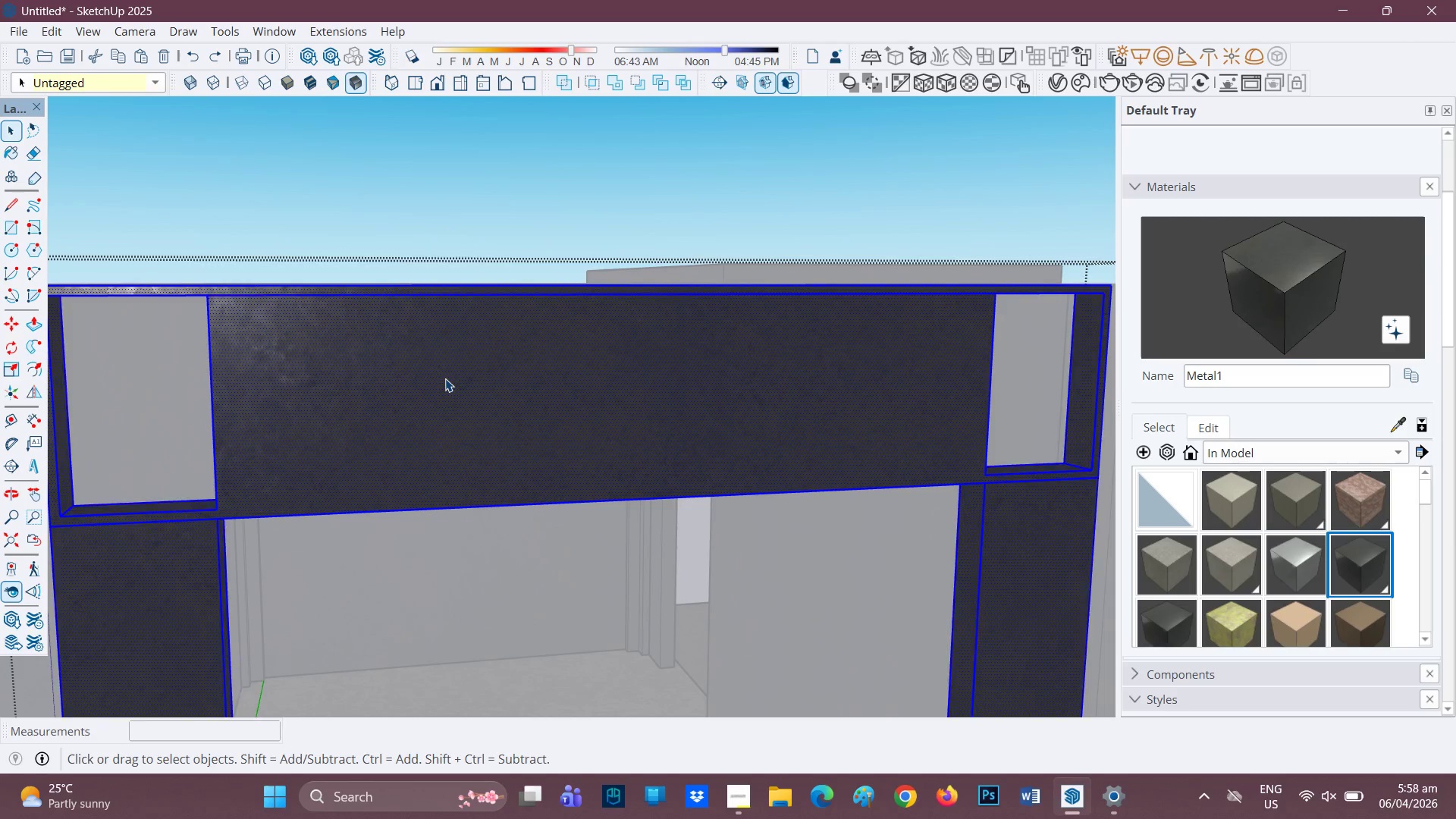 
triple_click([445, 378])
 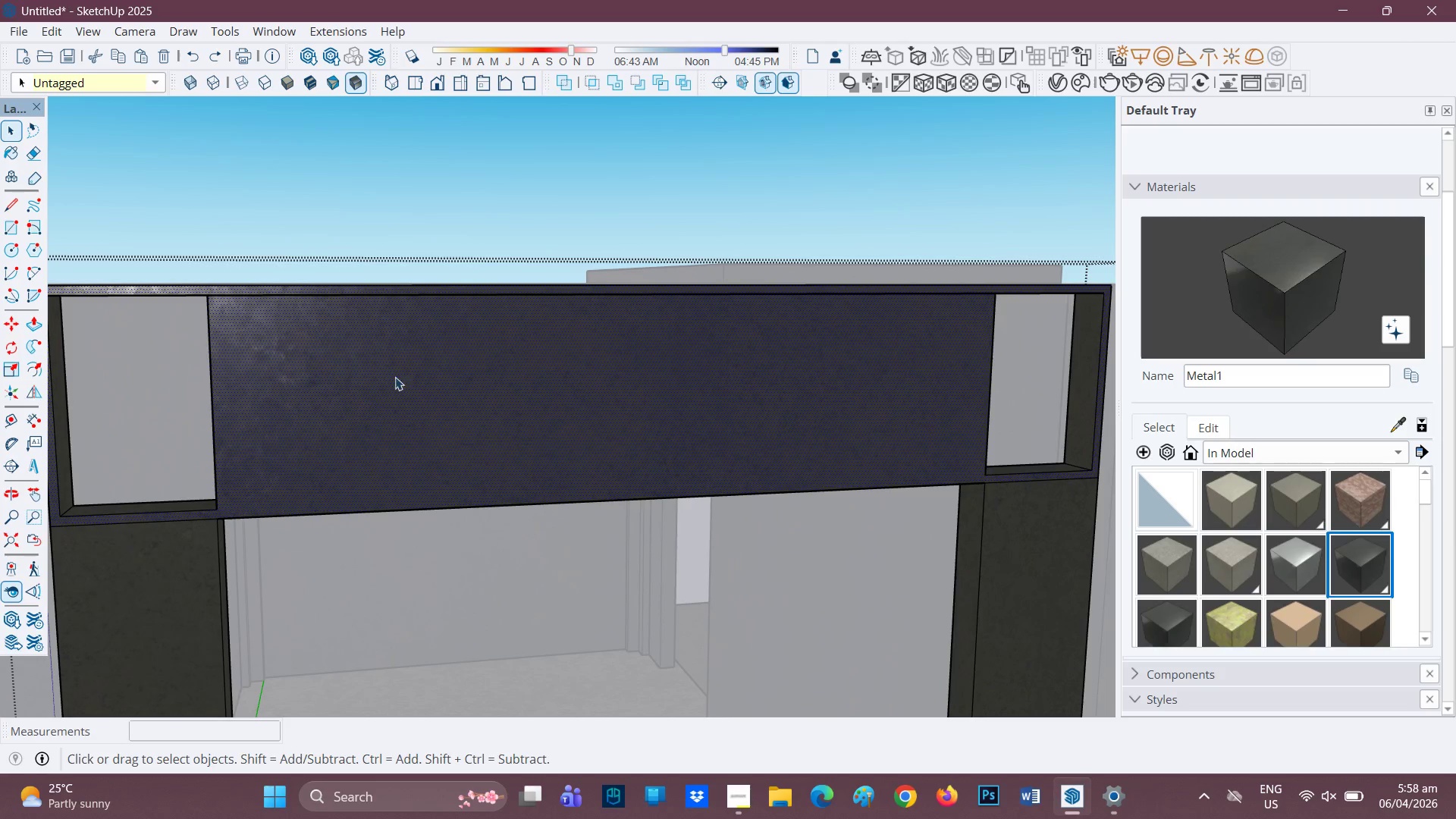 
left_click([862, 199])
 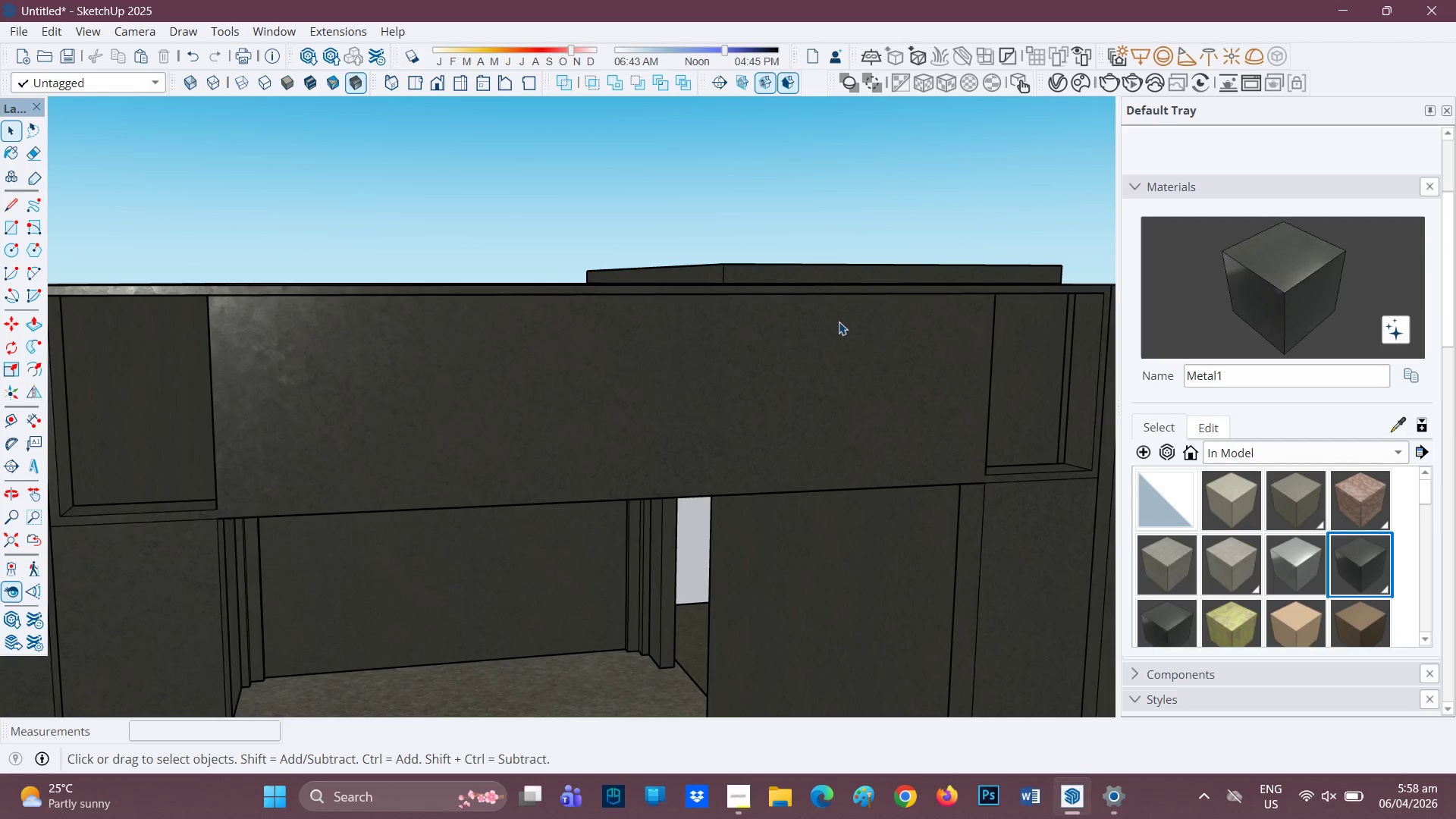 
key(L)
 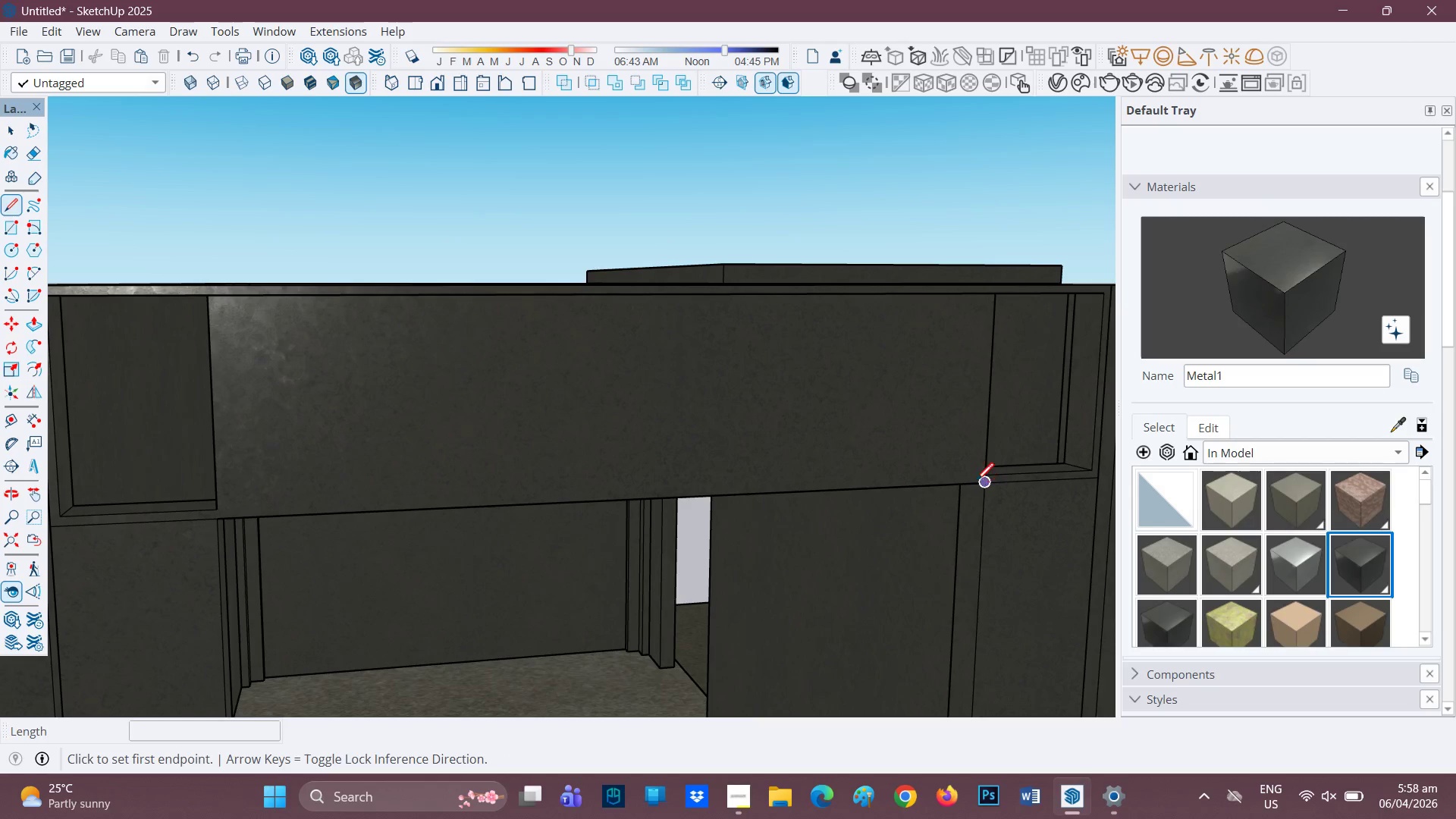 
key(Space)
 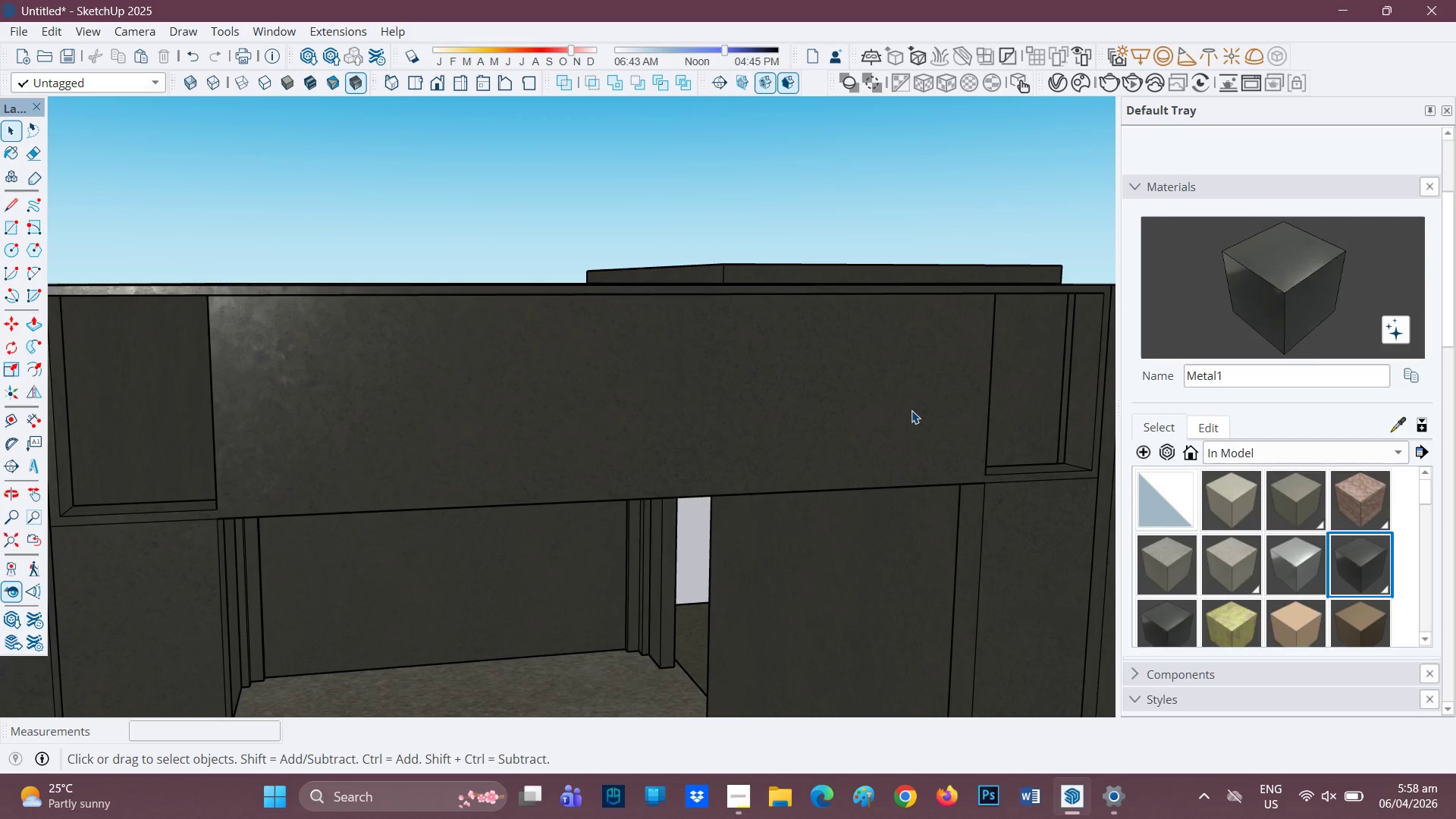 
left_click_drag(start_coordinate=[912, 410], to_coordinate=[916, 410])
 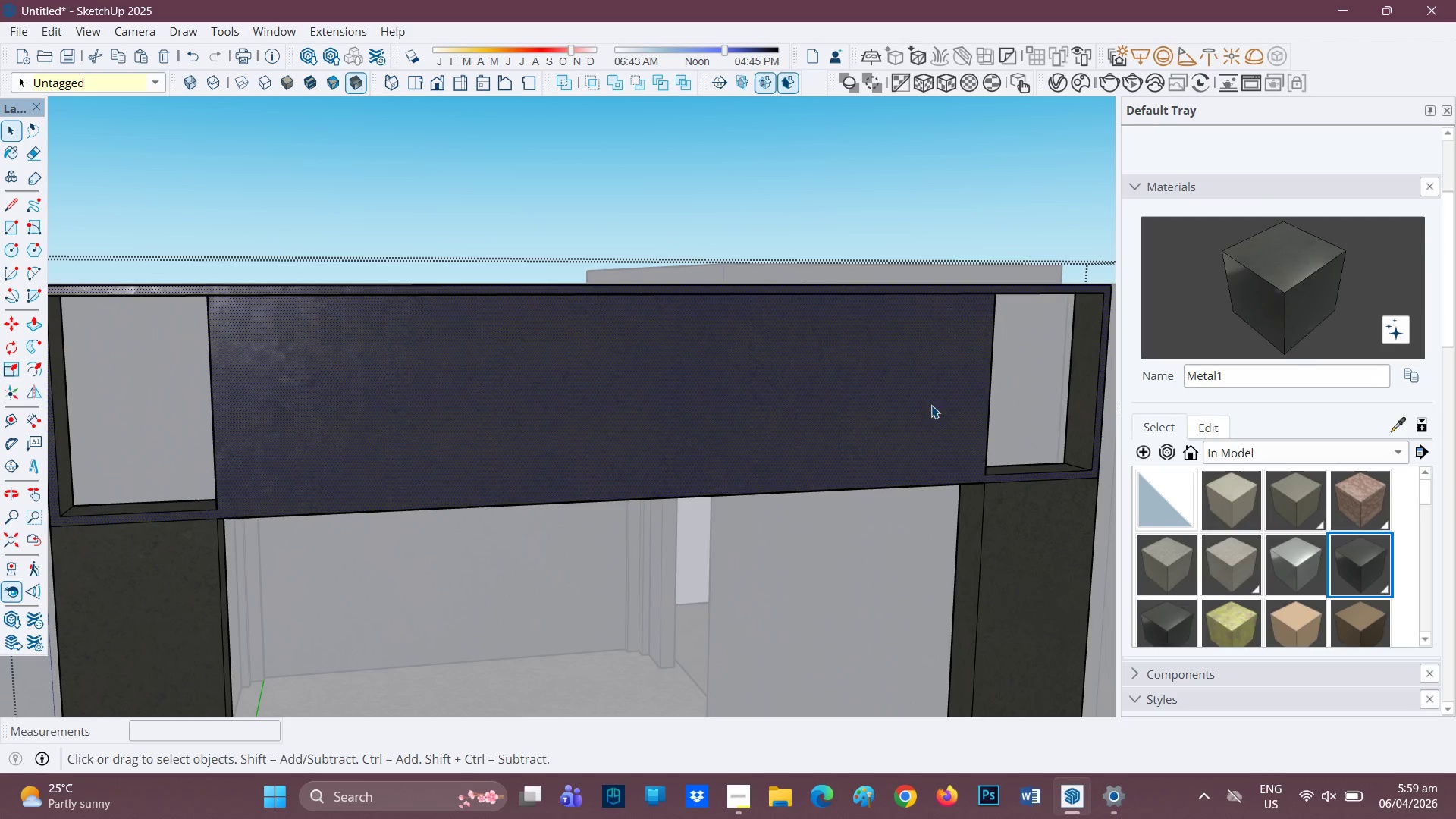 
key(L)
 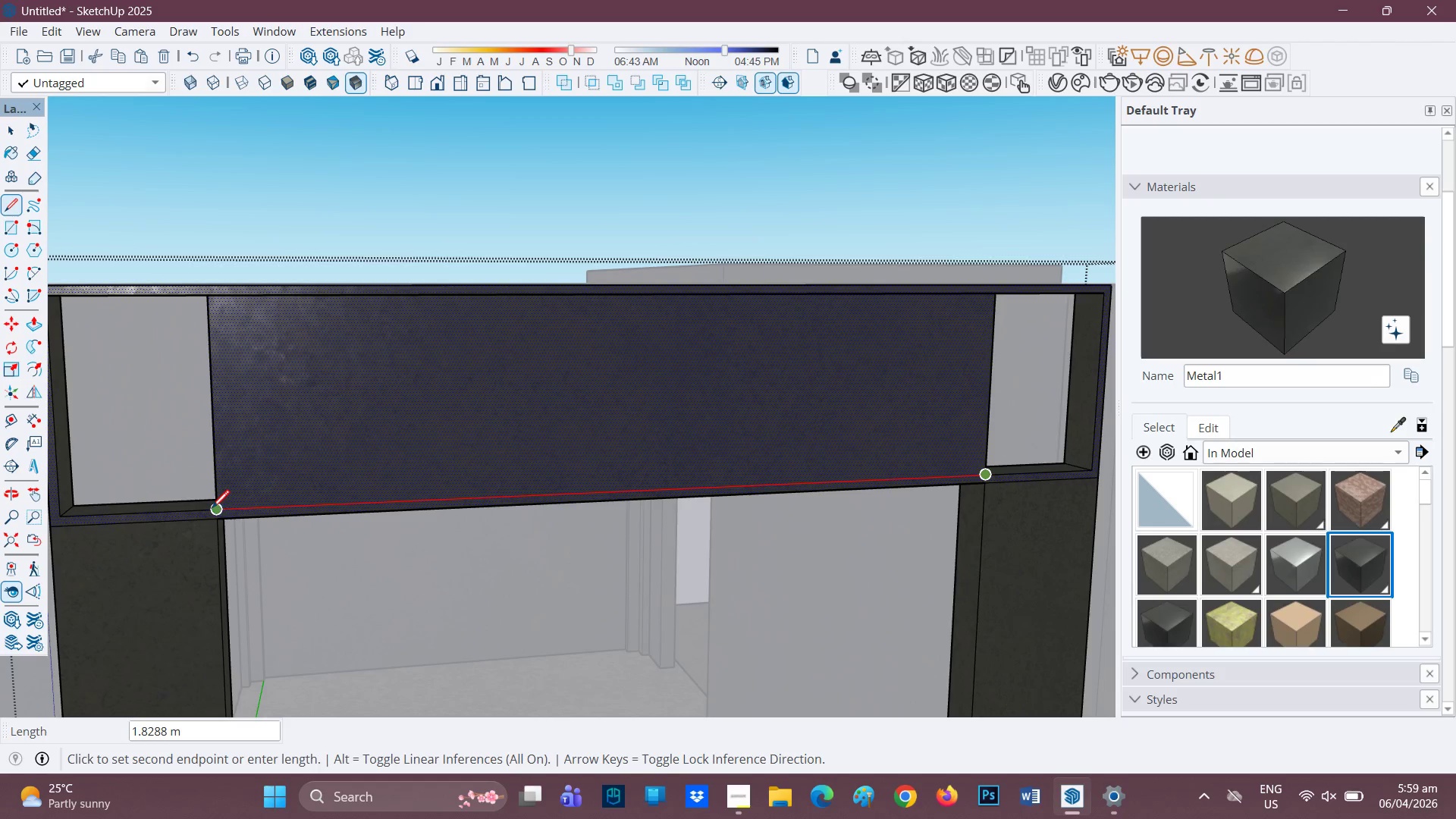 
left_click([210, 510])
 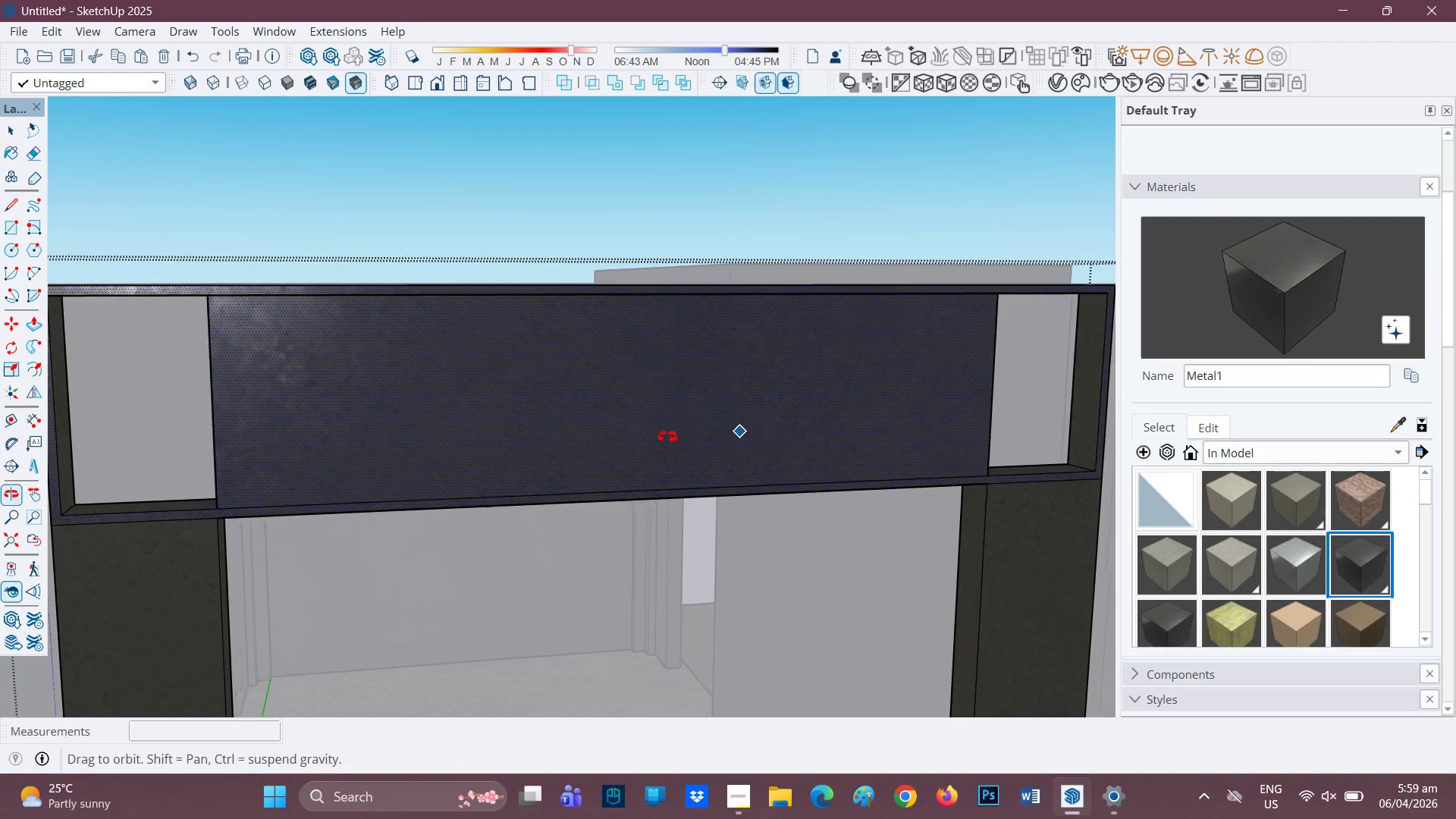 
key(Space)
 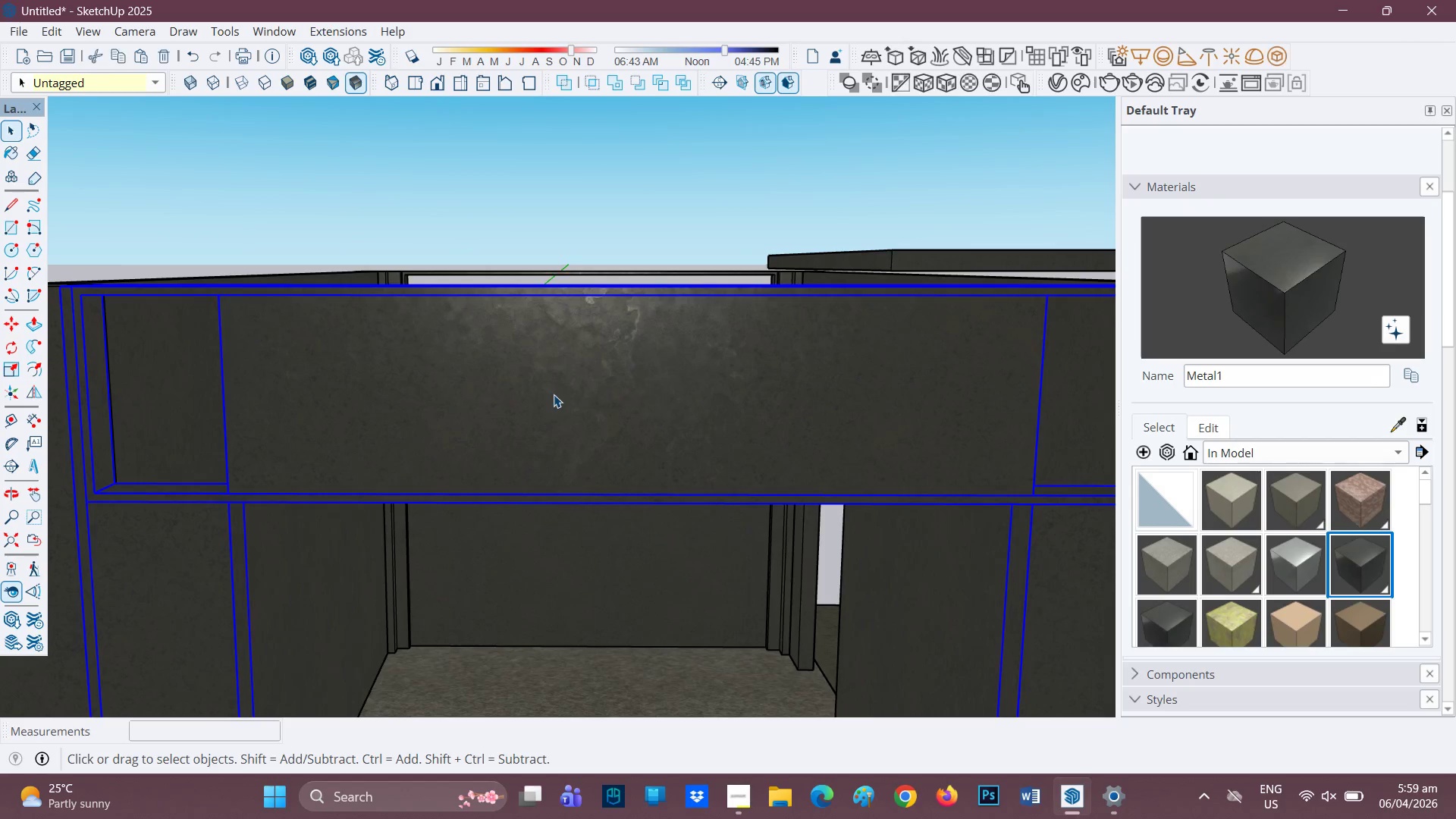 
double_click([554, 394])
 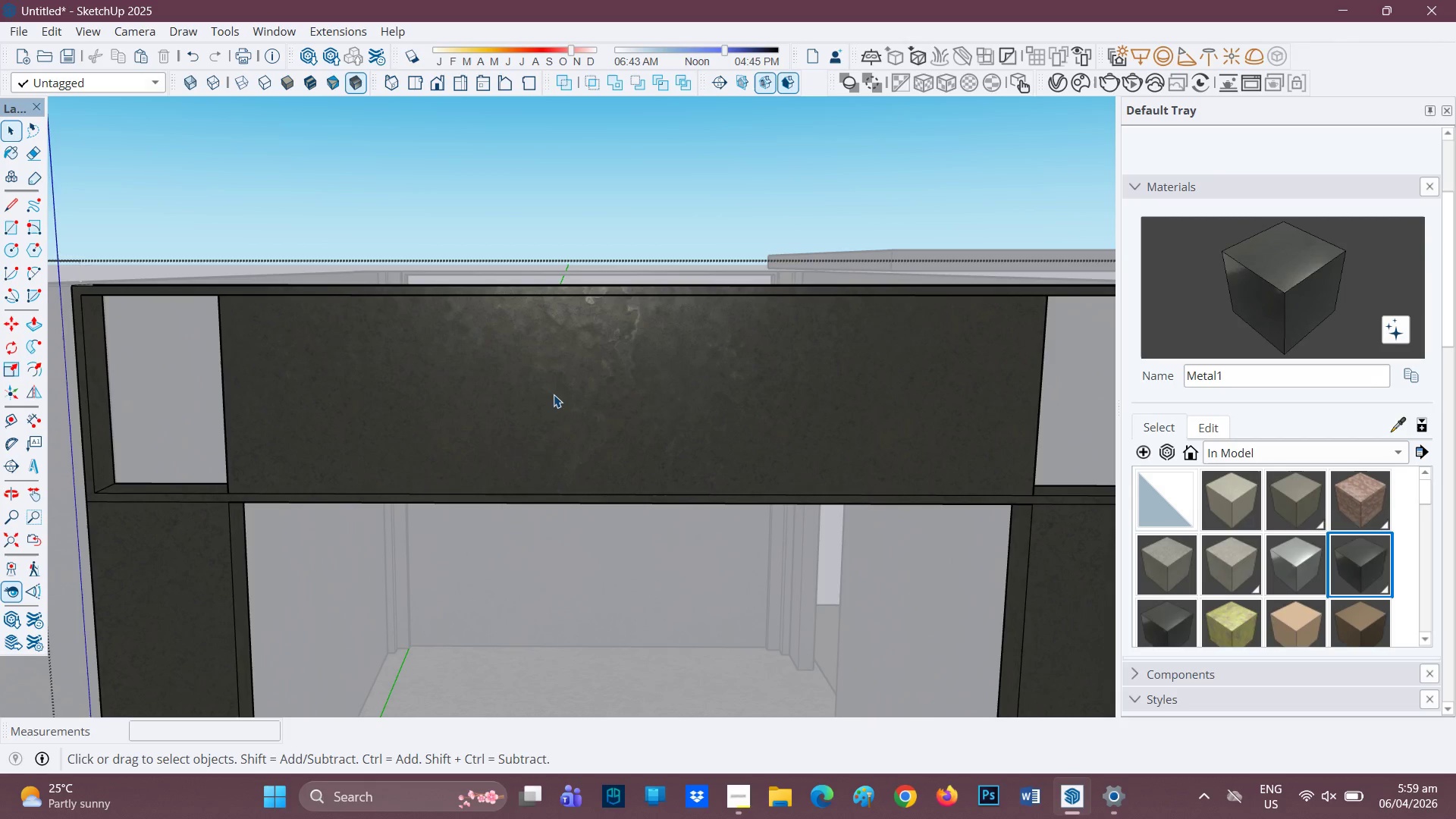 
triple_click([554, 394])
 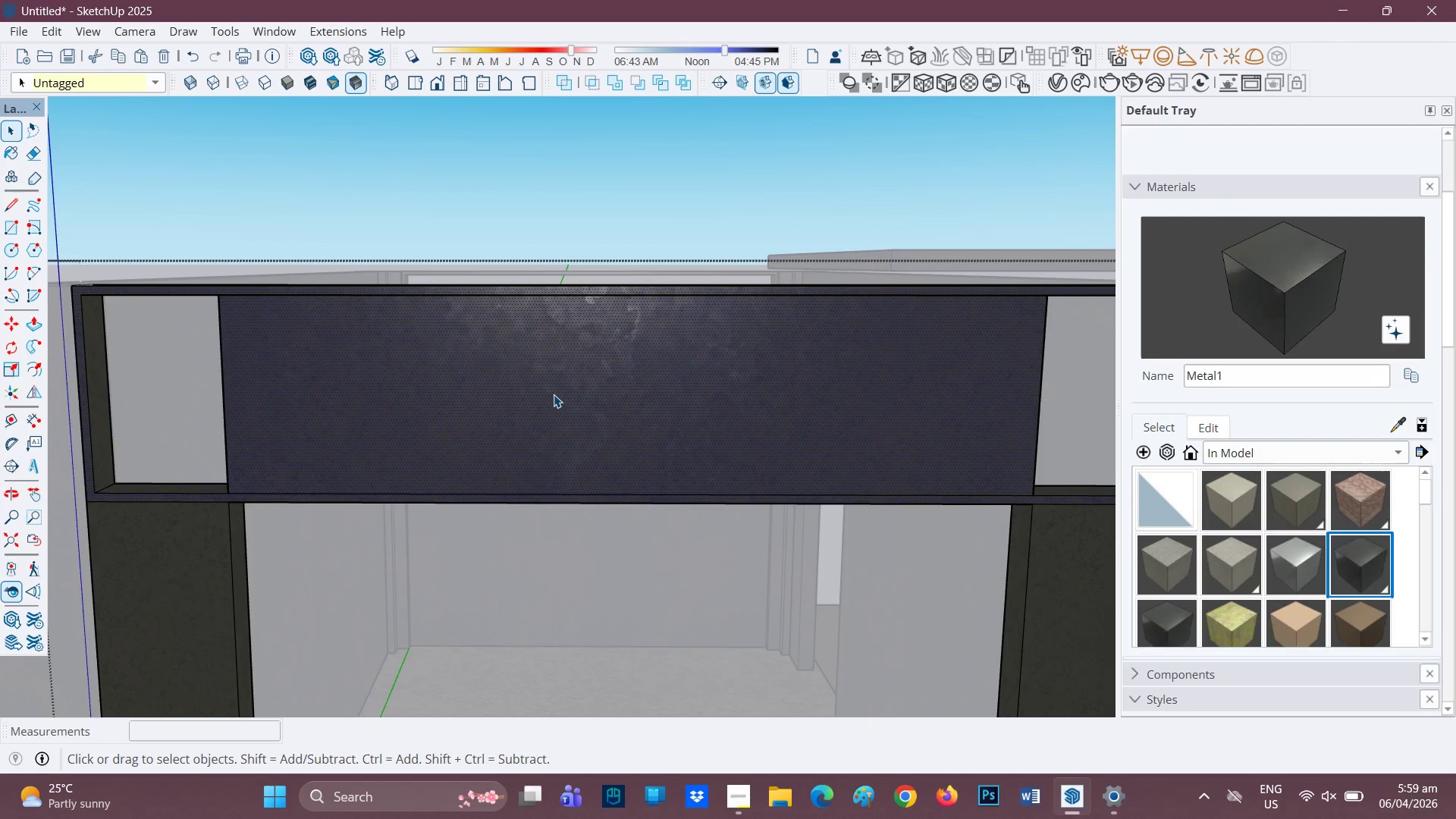 
double_click([554, 394])
 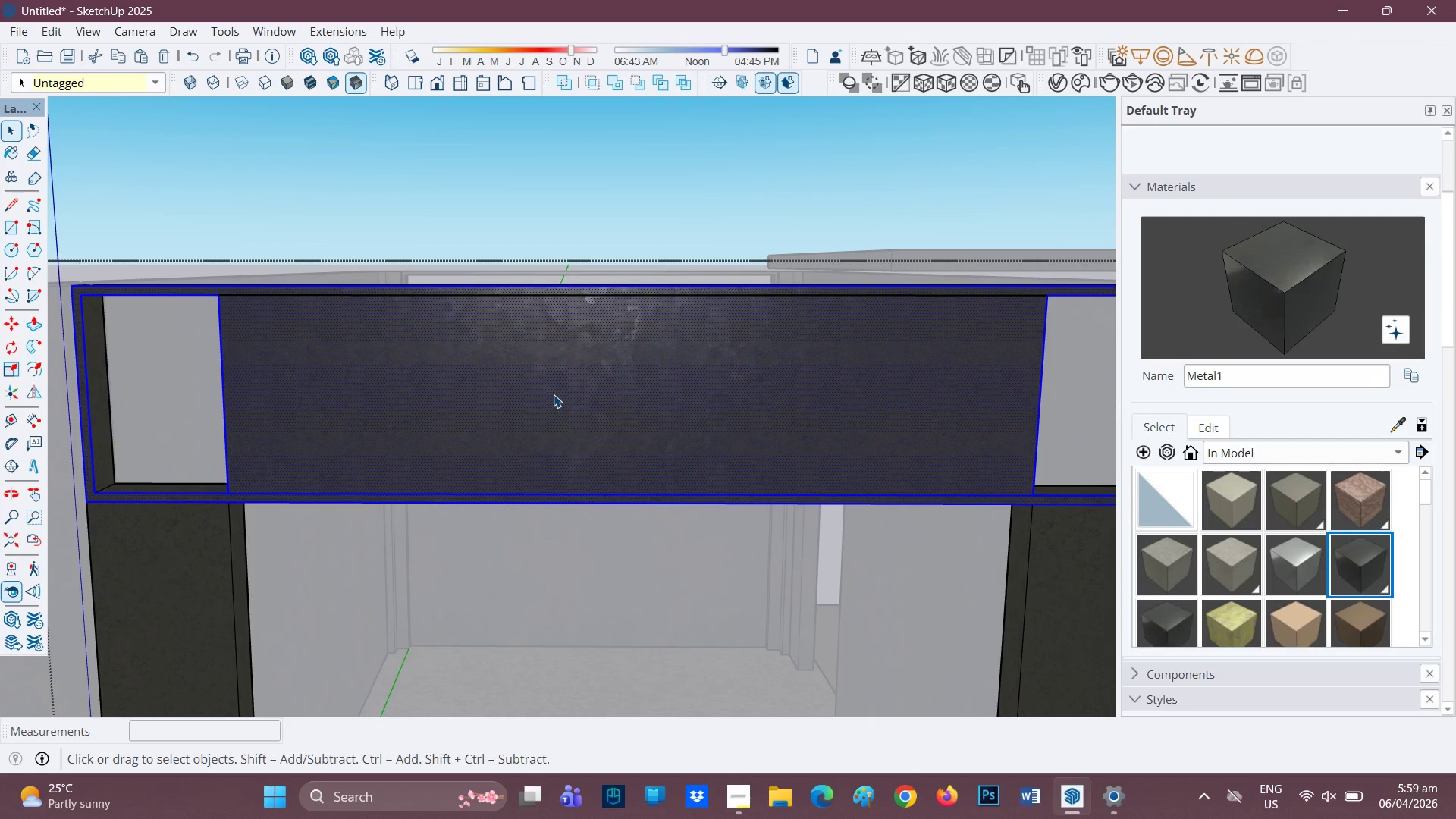 
double_click([554, 394])
 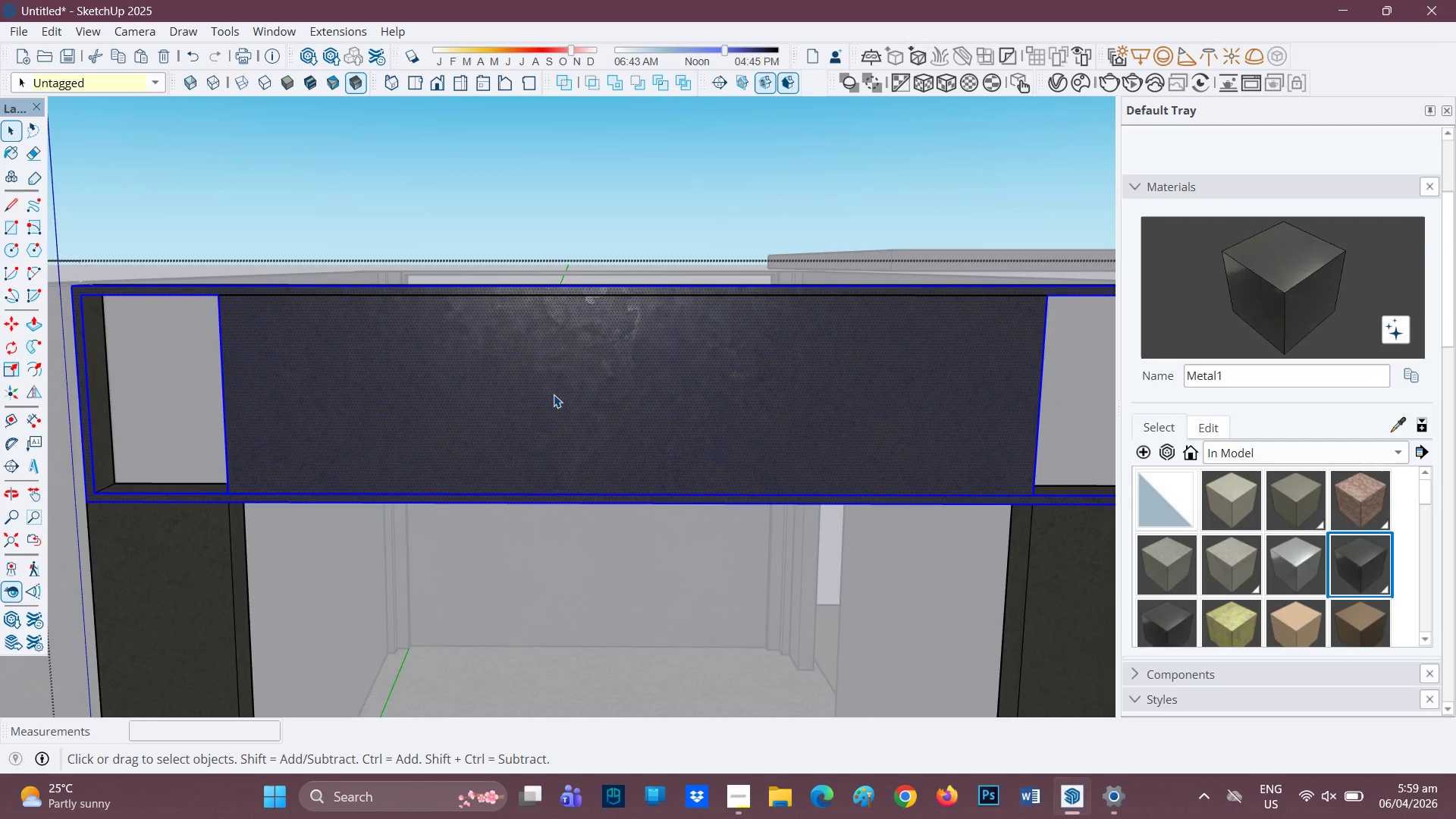 
left_click([553, 394])
 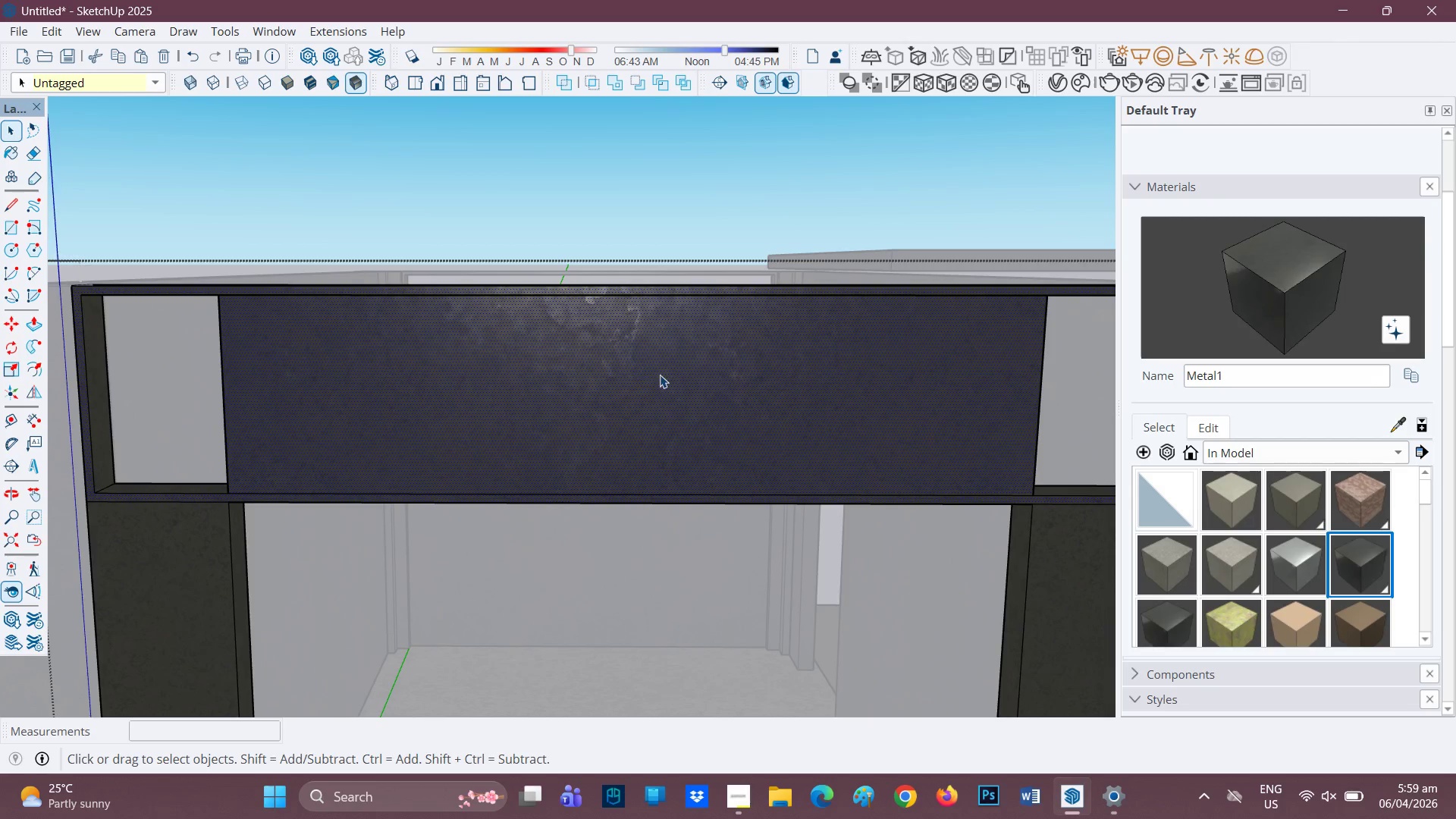 
scroll: coordinate [739, 378], scroll_direction: down, amount: 1.0
 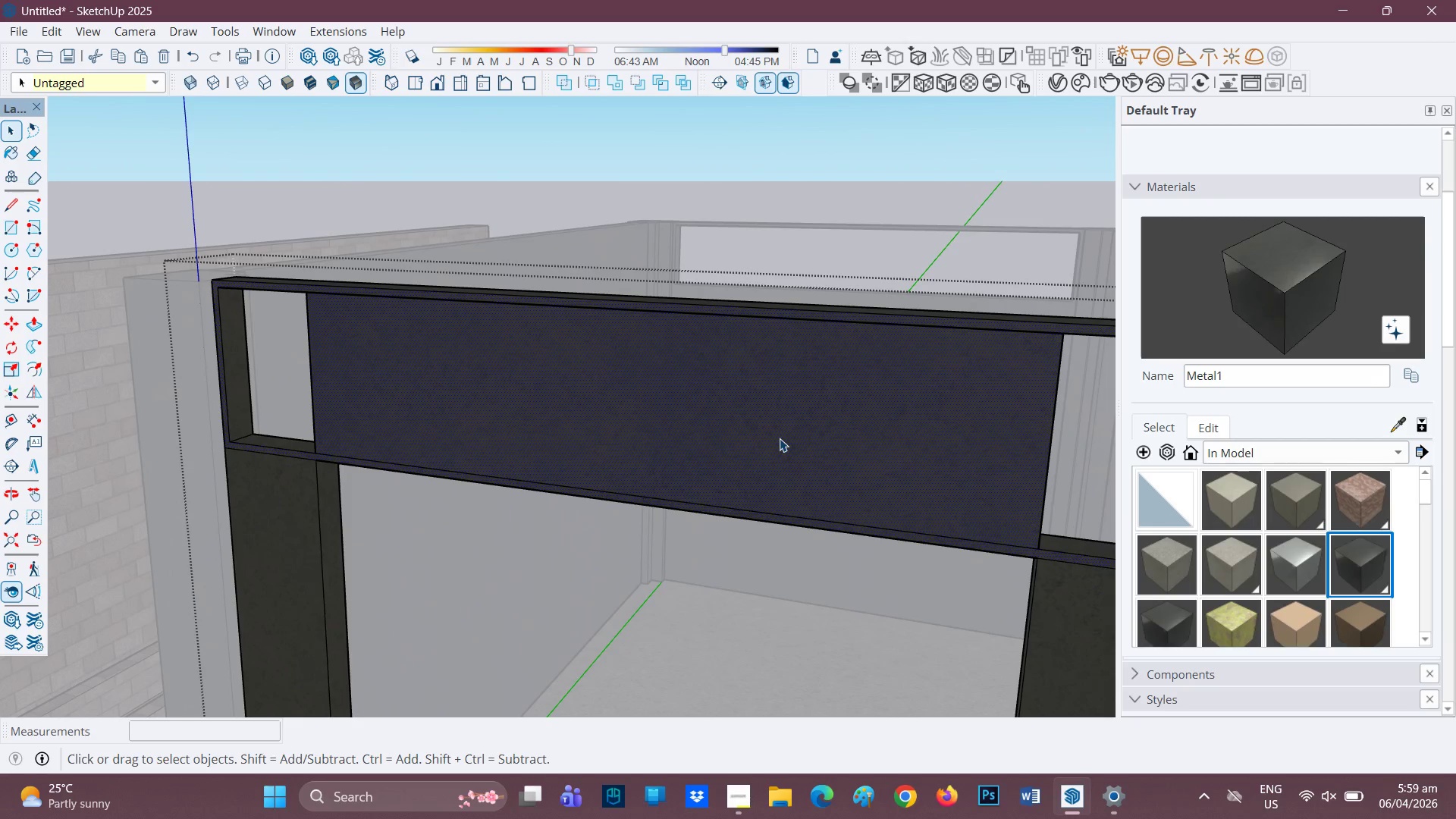 
key(P)
 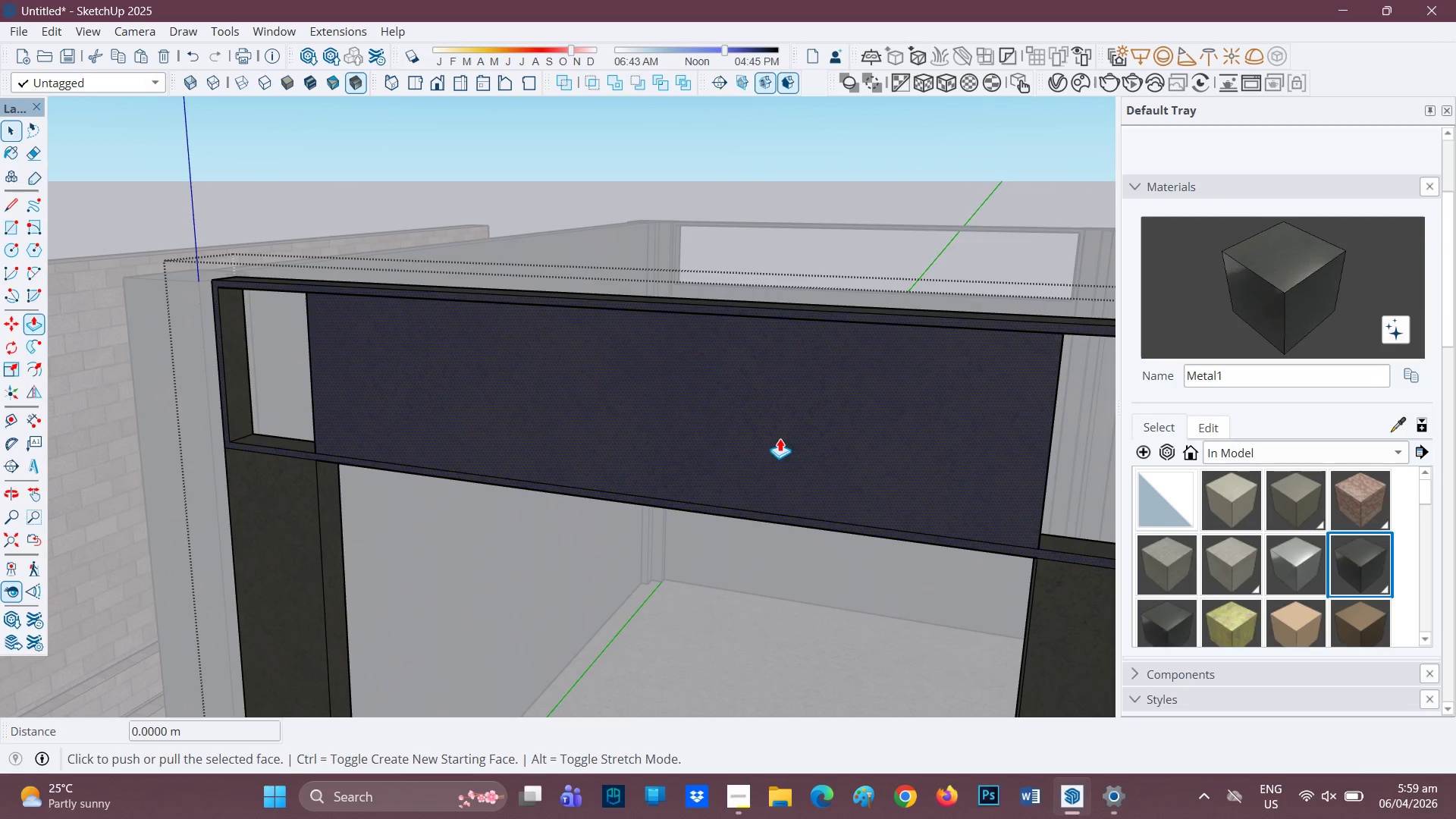 
left_click([780, 438])
 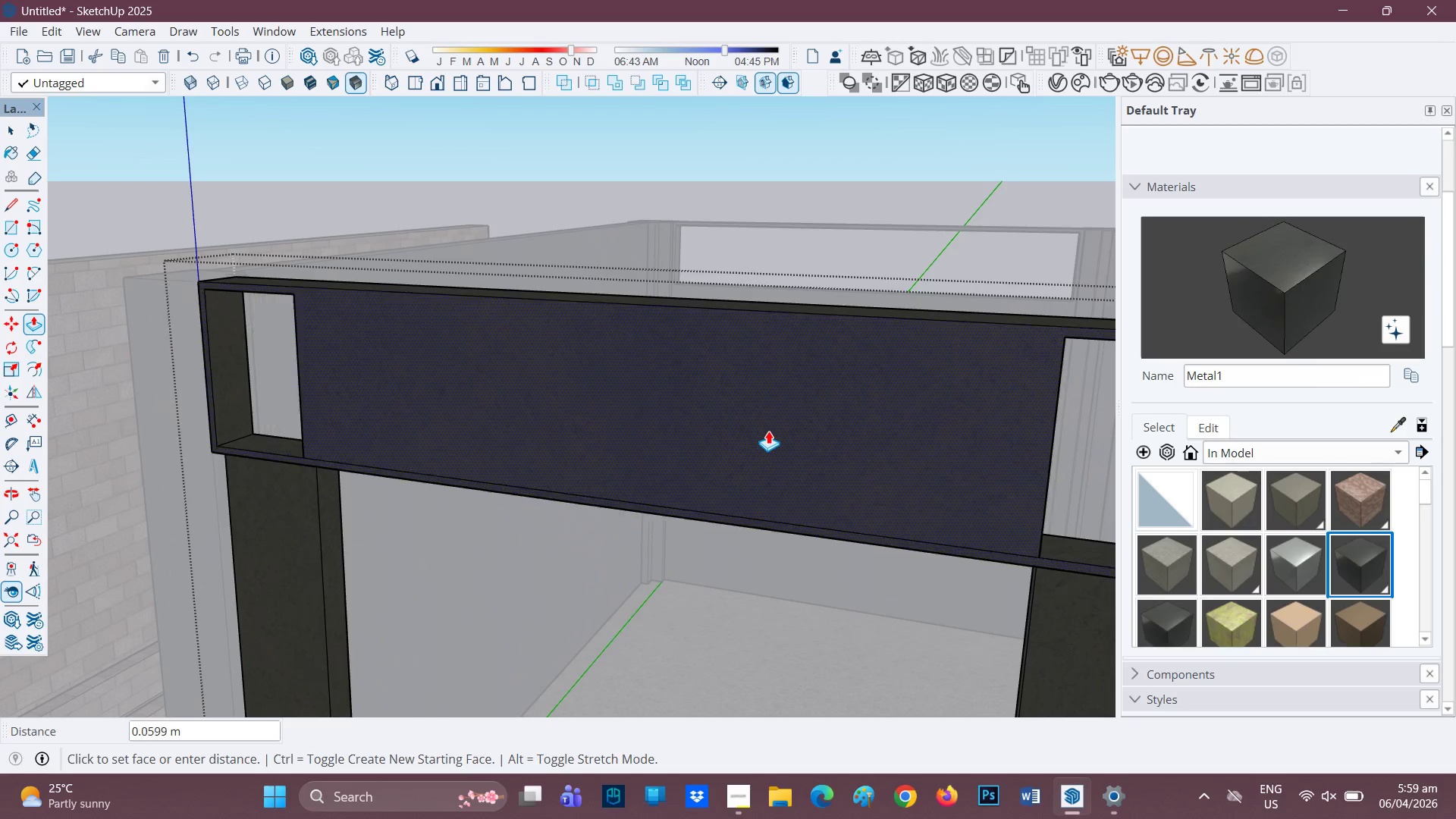 
key(Space)
 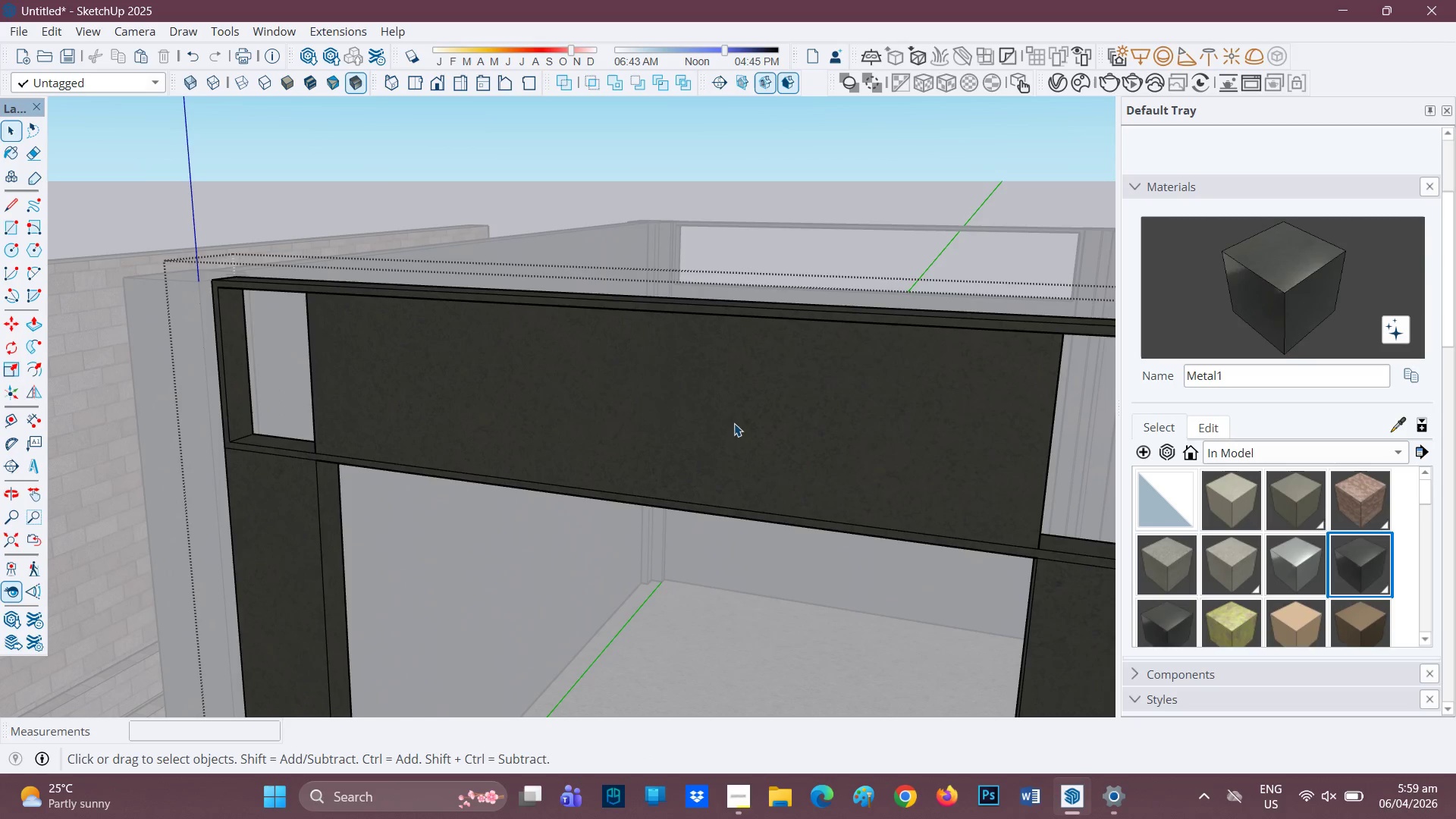 
key(E)
 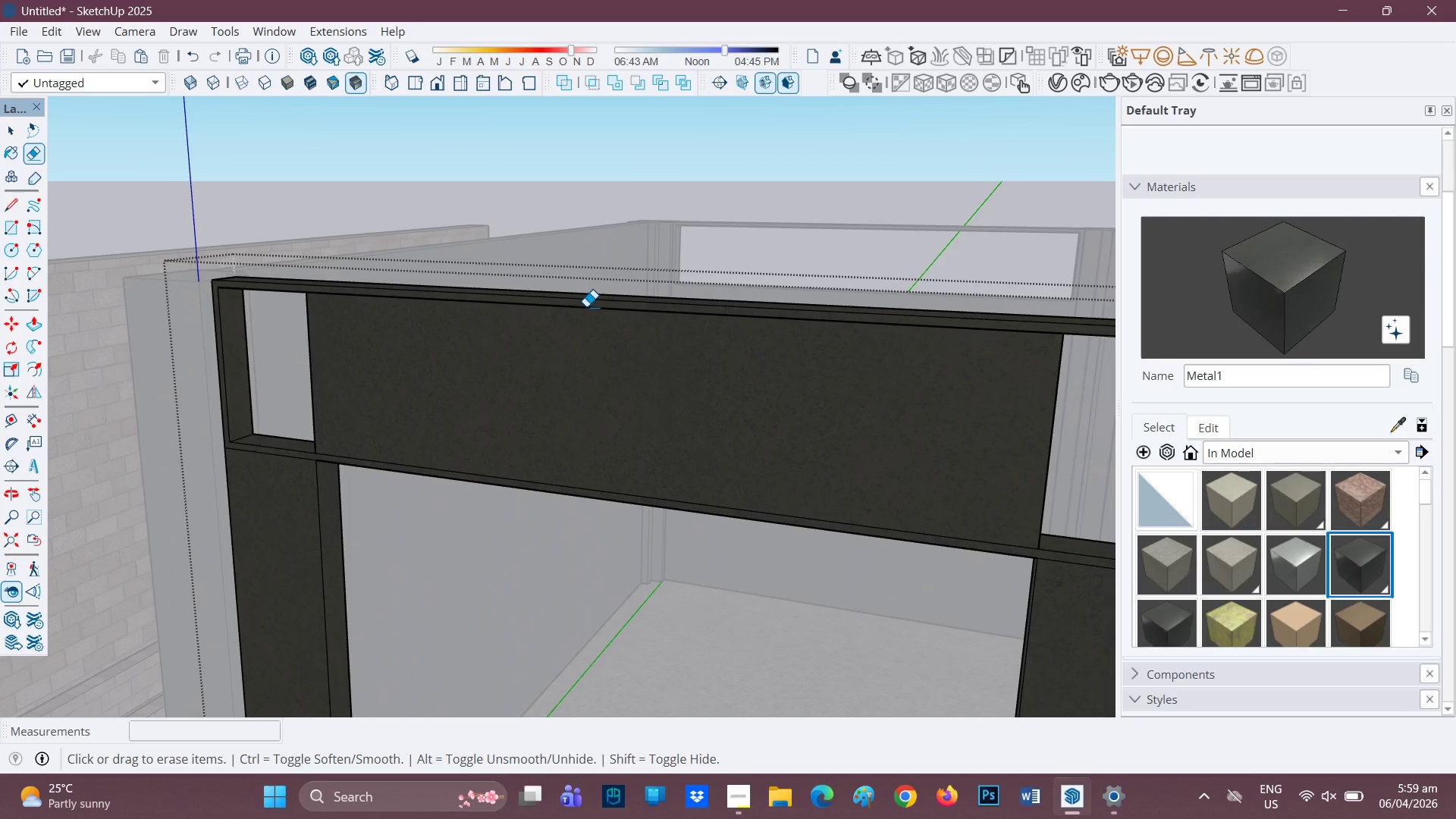 
left_click([580, 312])
 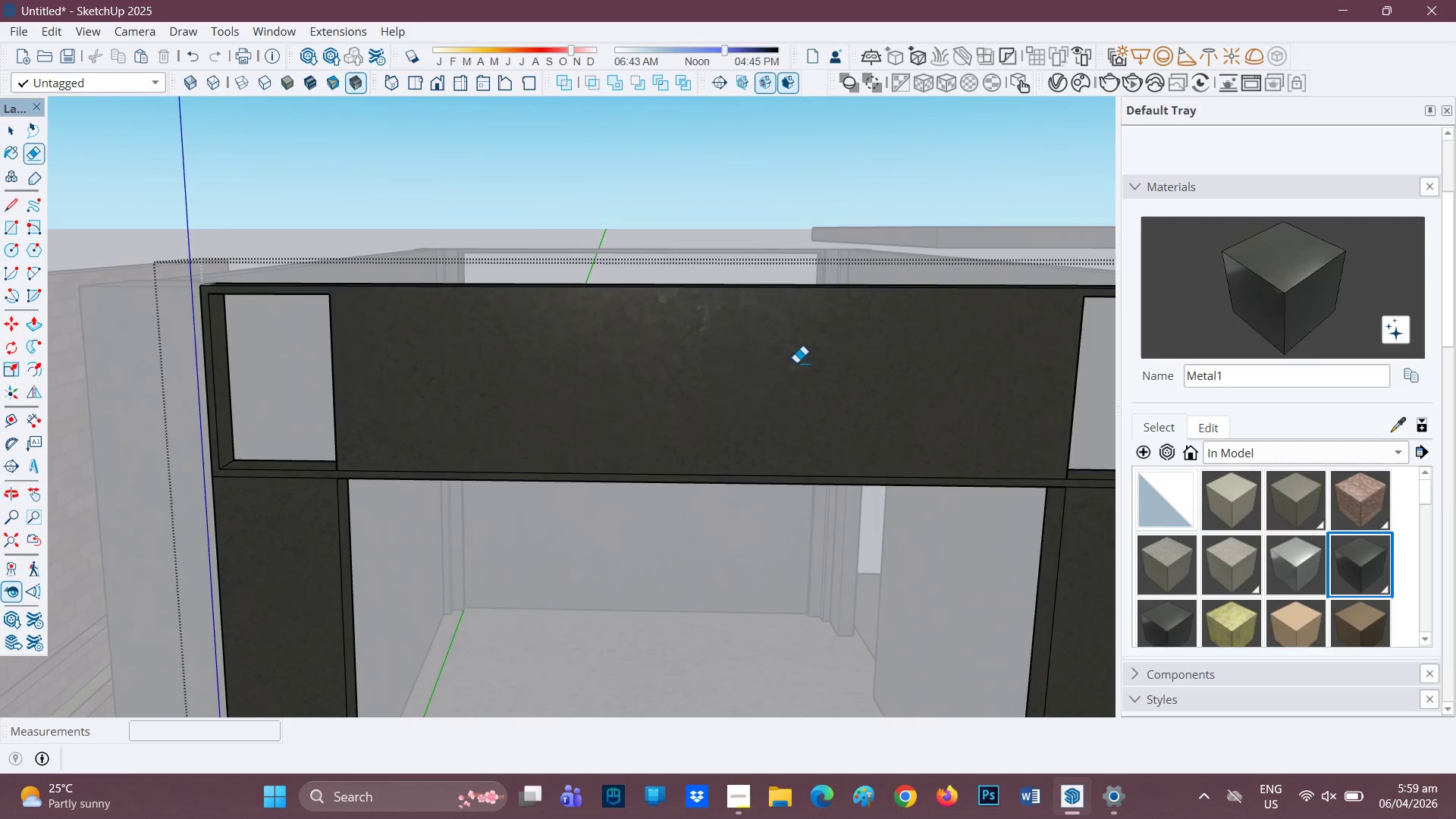 
key(L)
 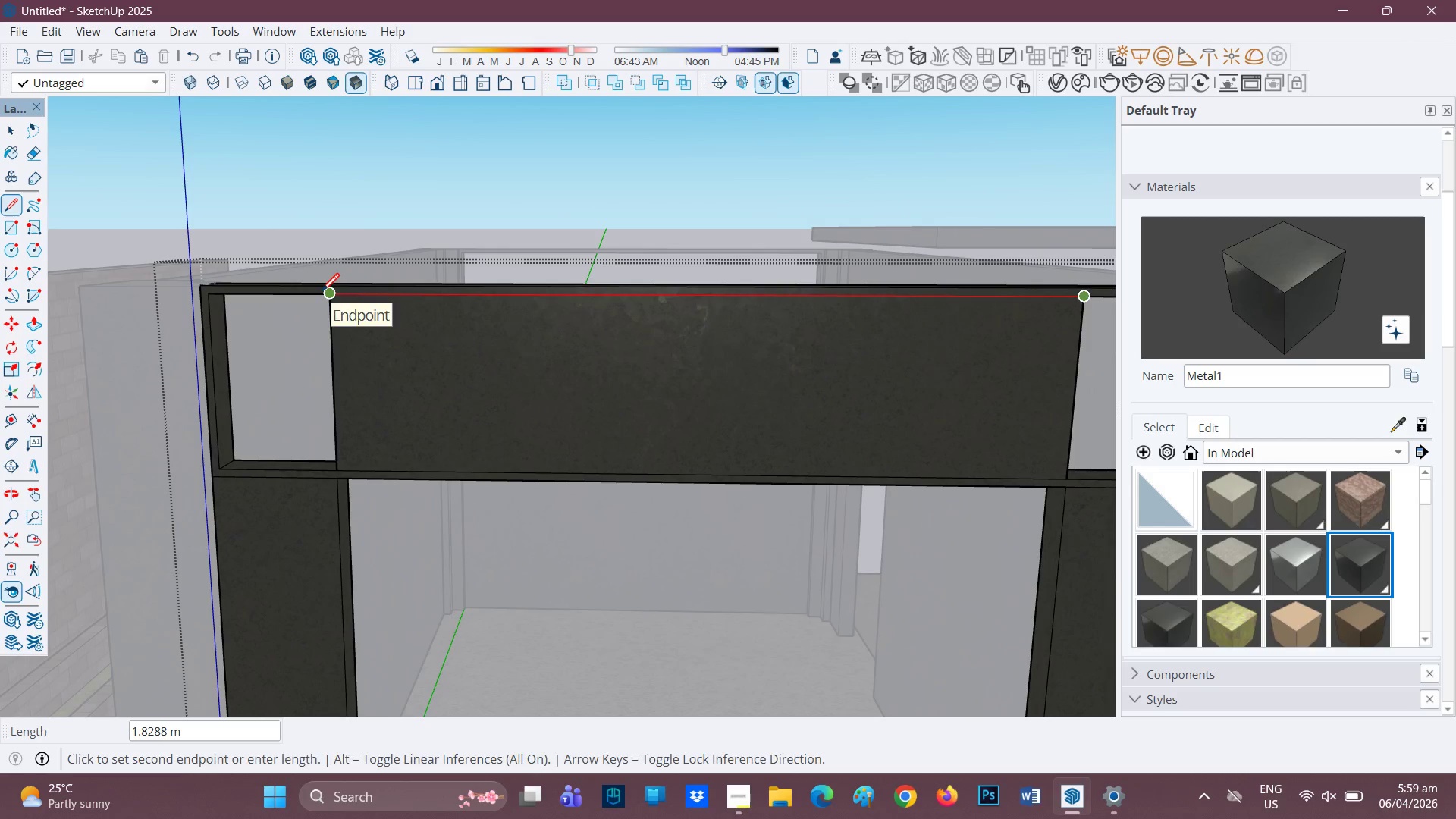 
key(Space)
 